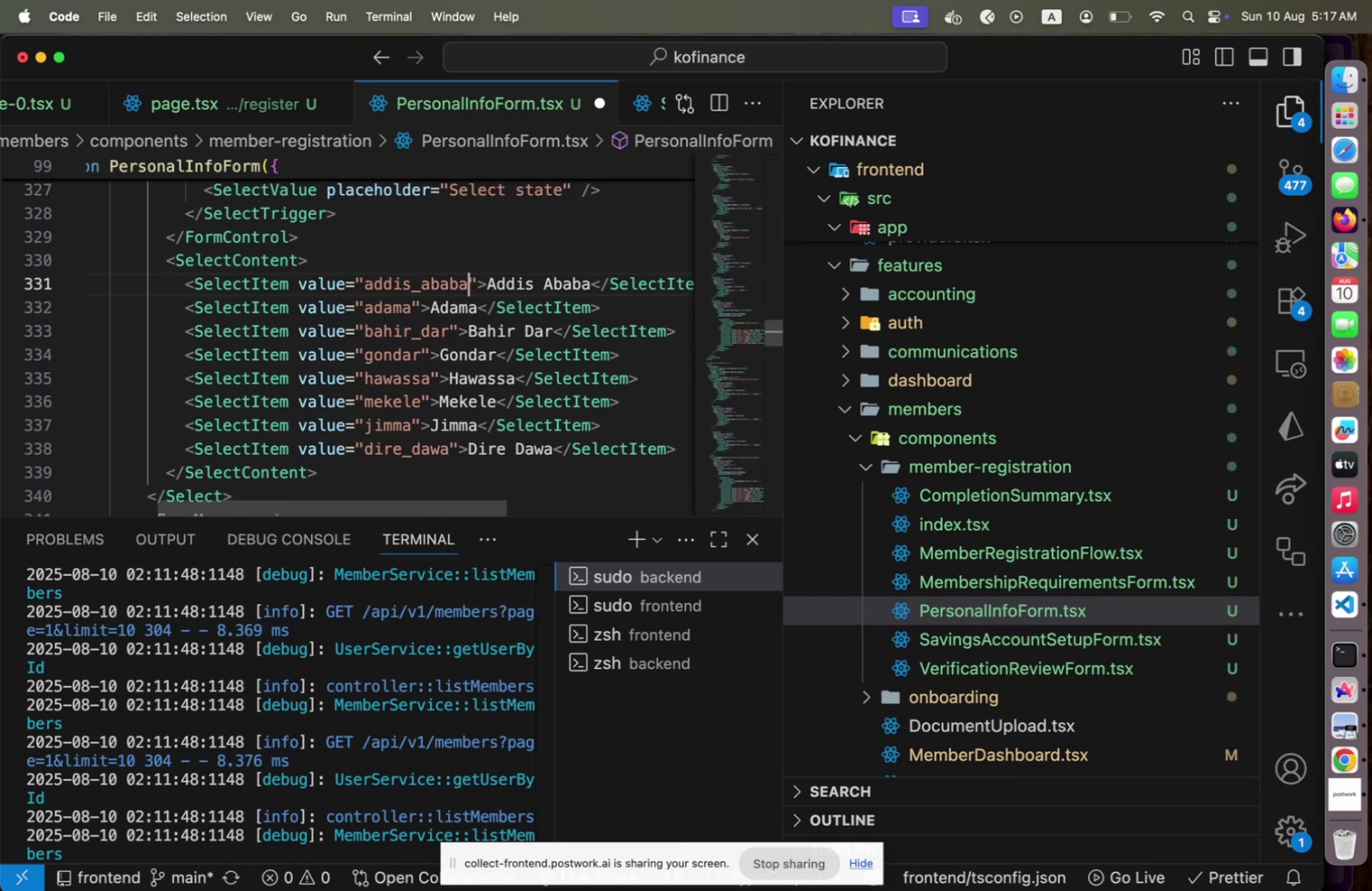 
key(ArrowRight)
 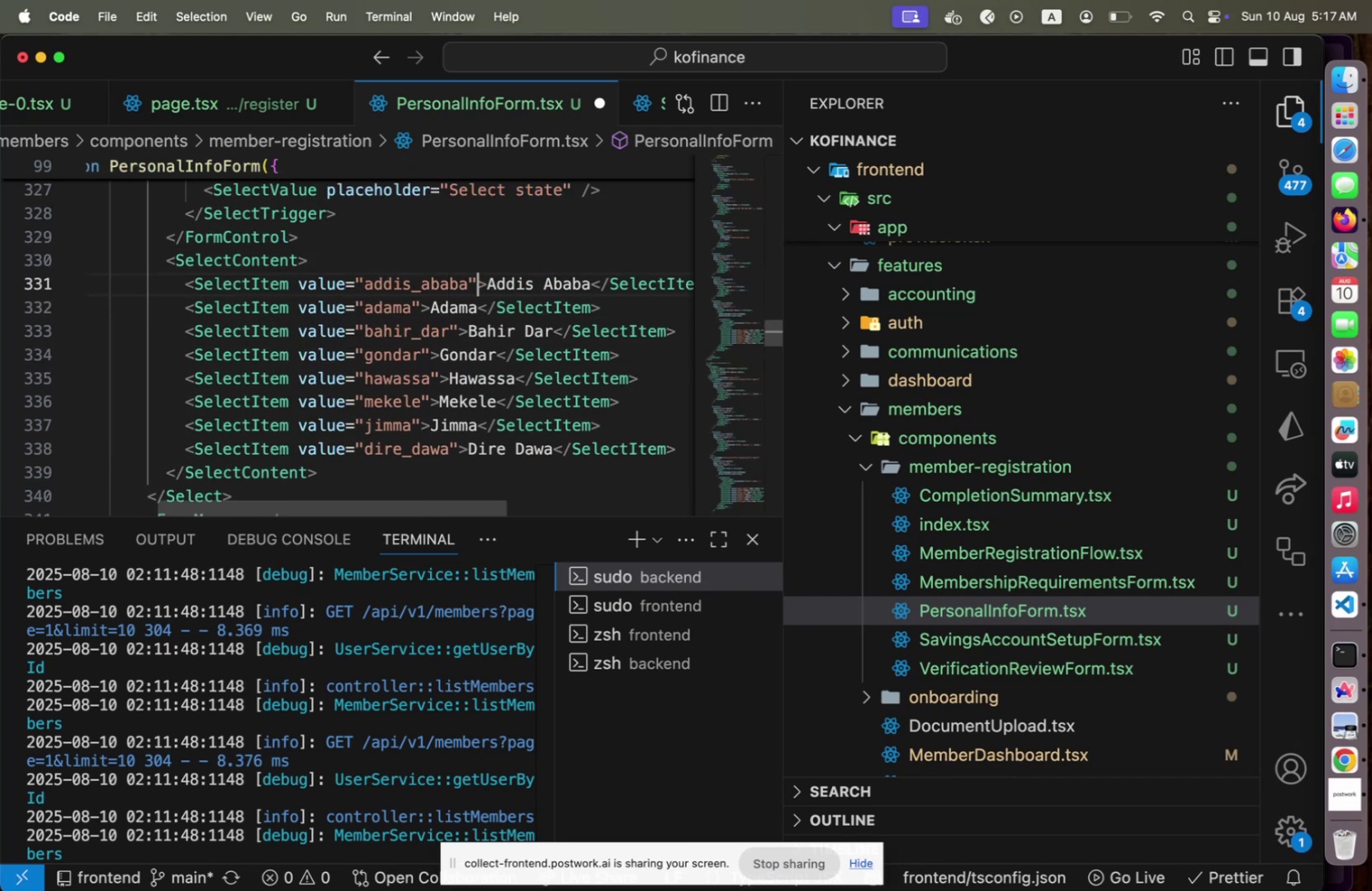 
key(ArrowRight)
 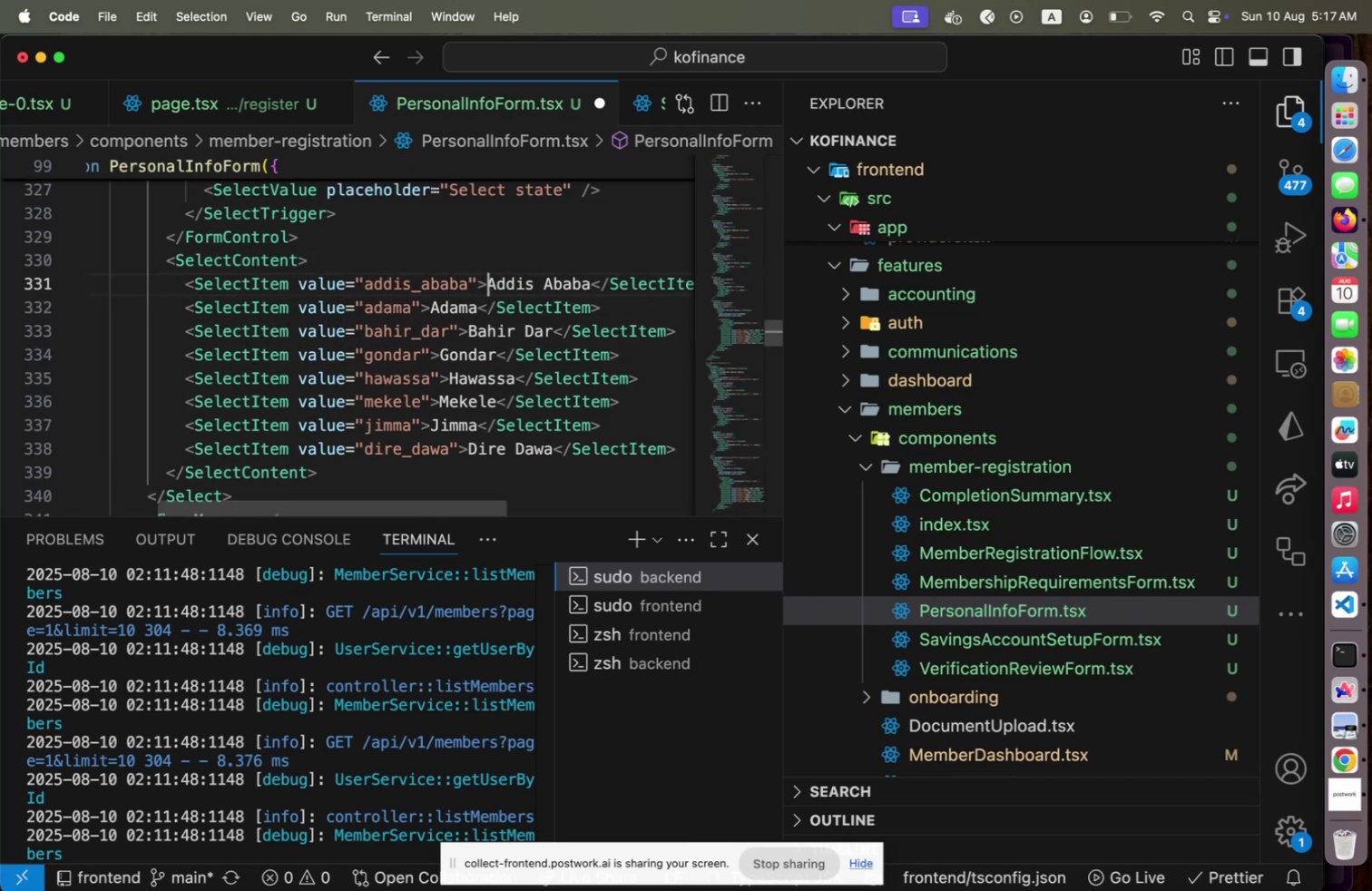 
hold_key(key=ArrowRight, duration=1.21)
 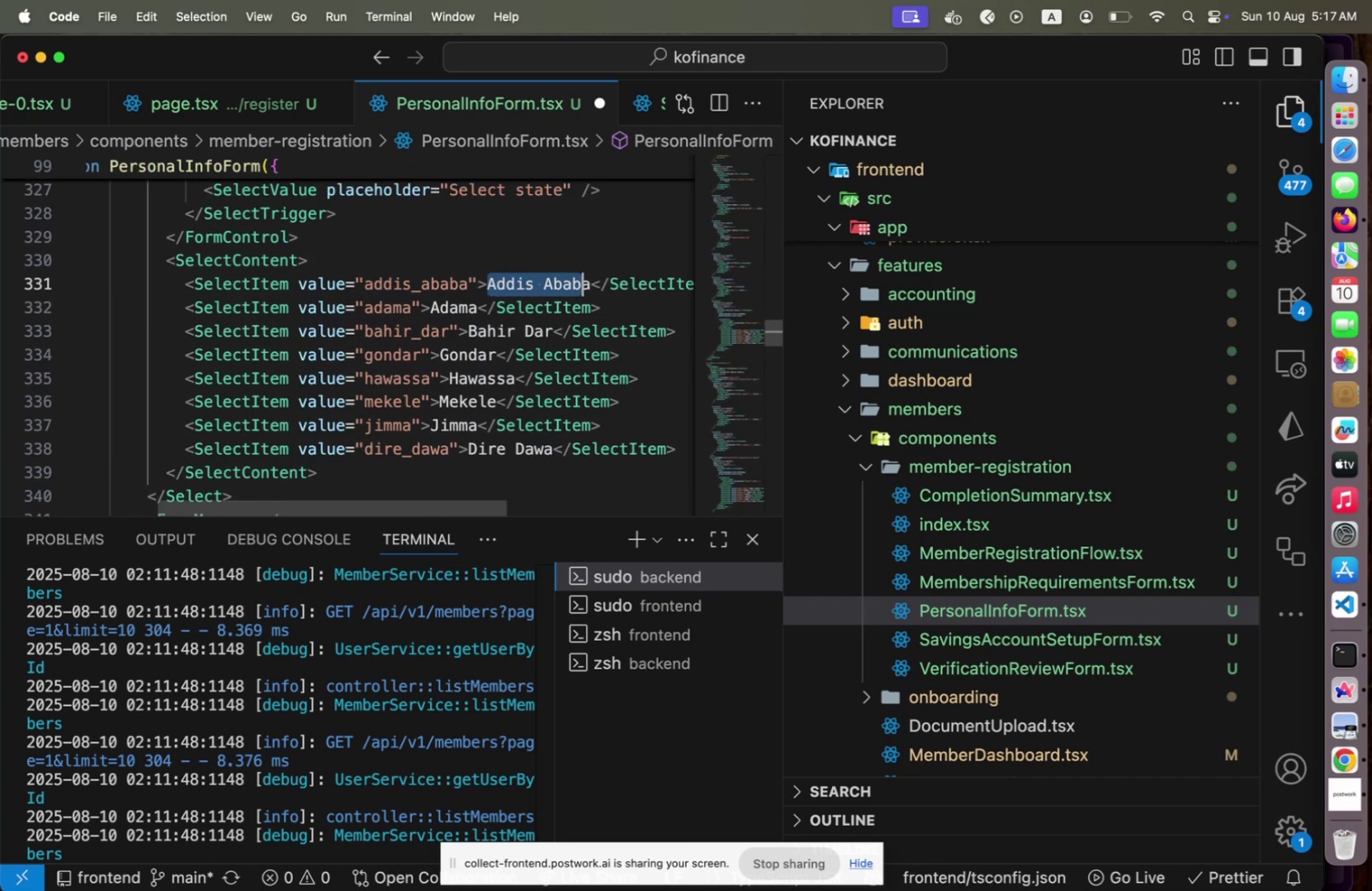 
key(Shift+ArrowRight)
 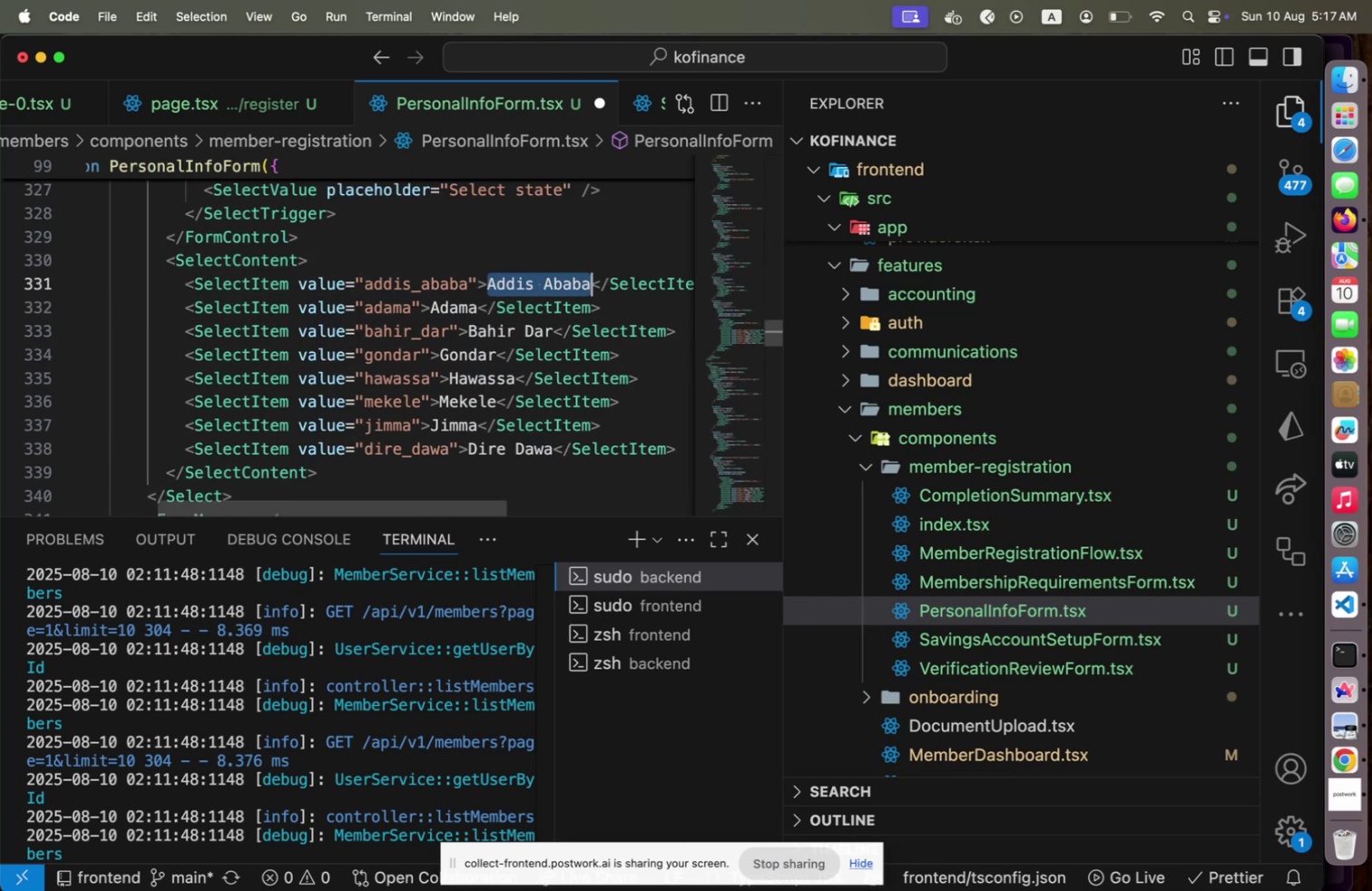 
type(Single)
 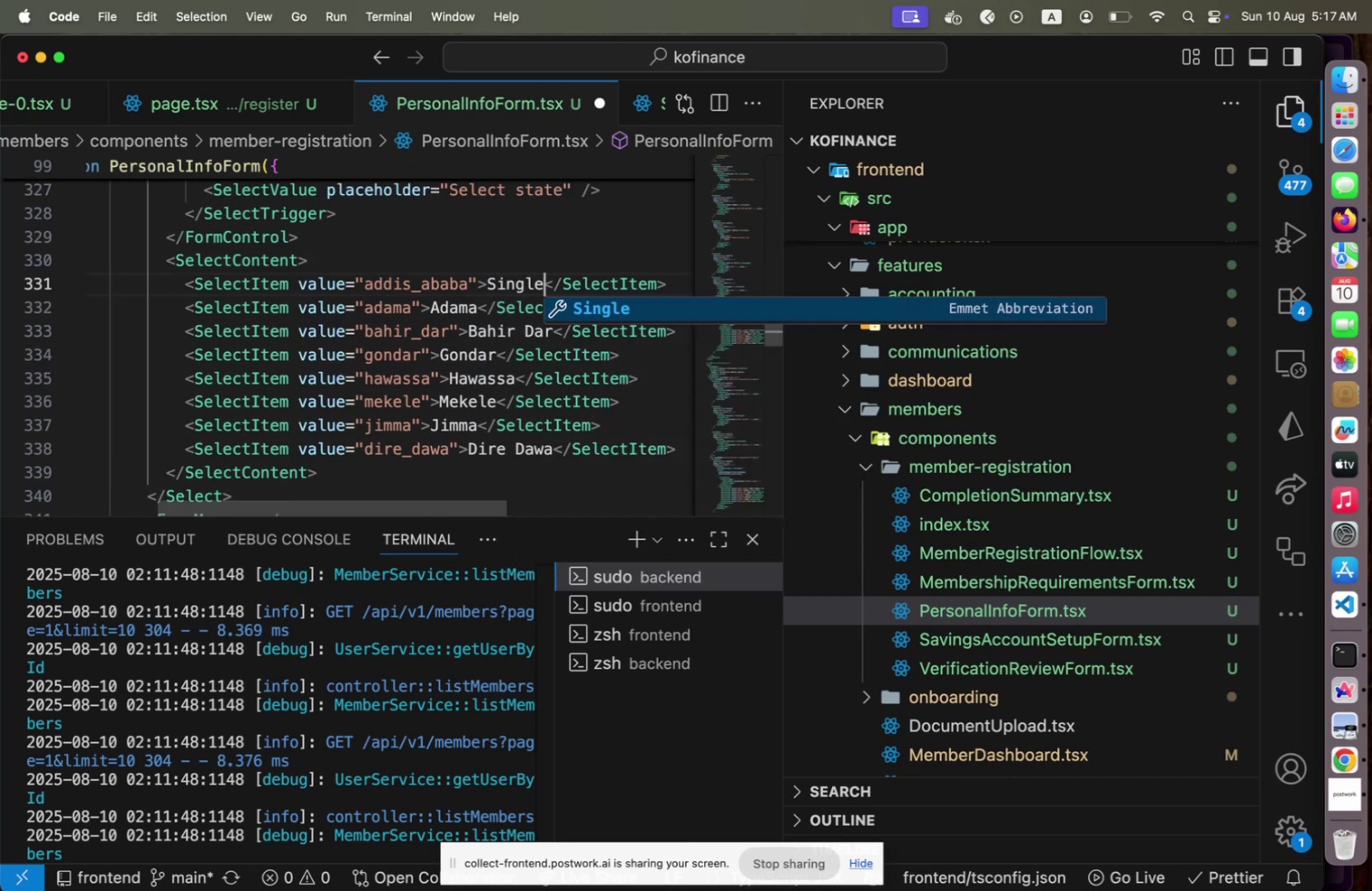 
hold_key(key=ArrowLeft, duration=1.03)
 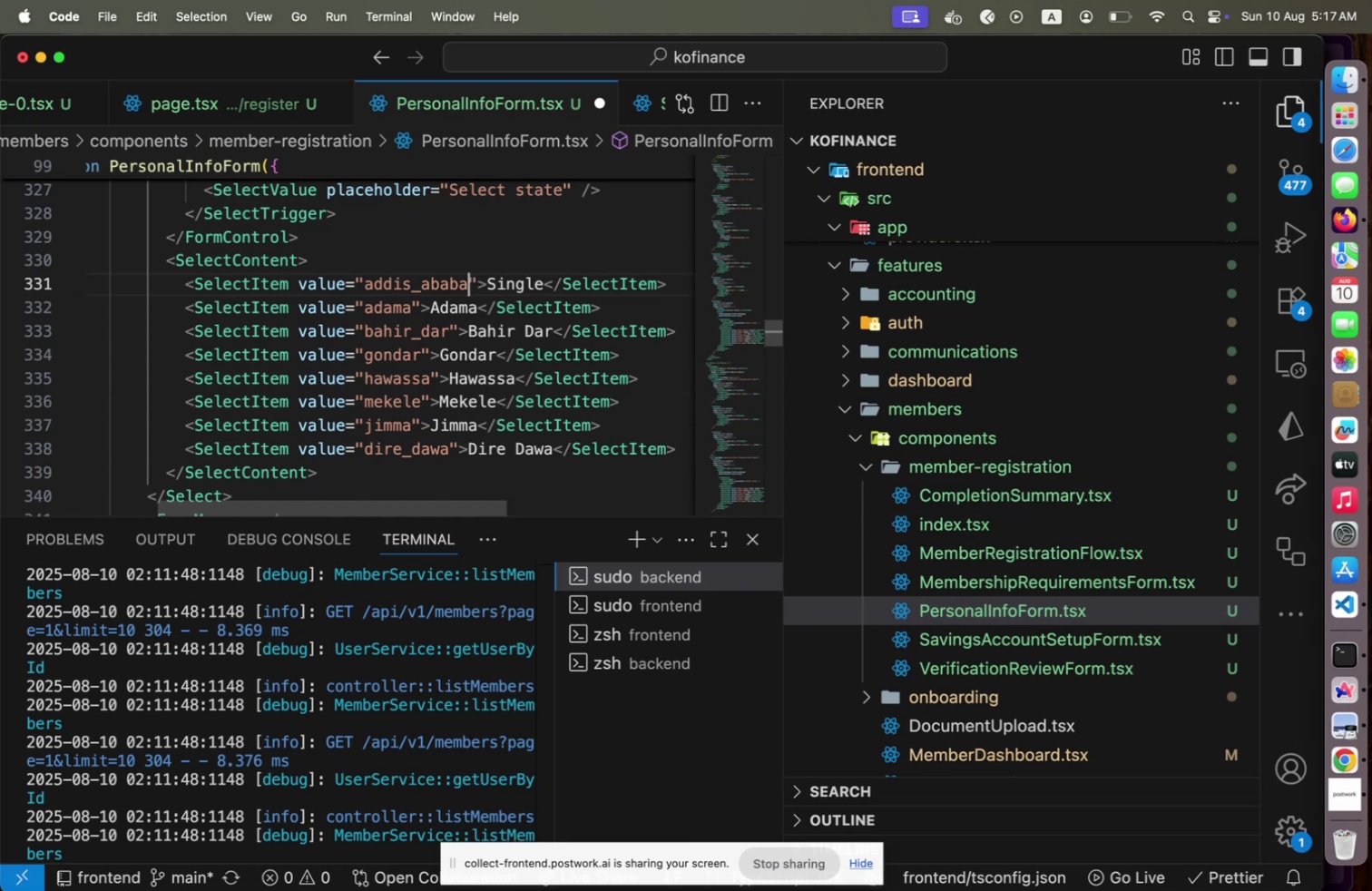 
hold_key(key=ArrowLeft, duration=1.2)
 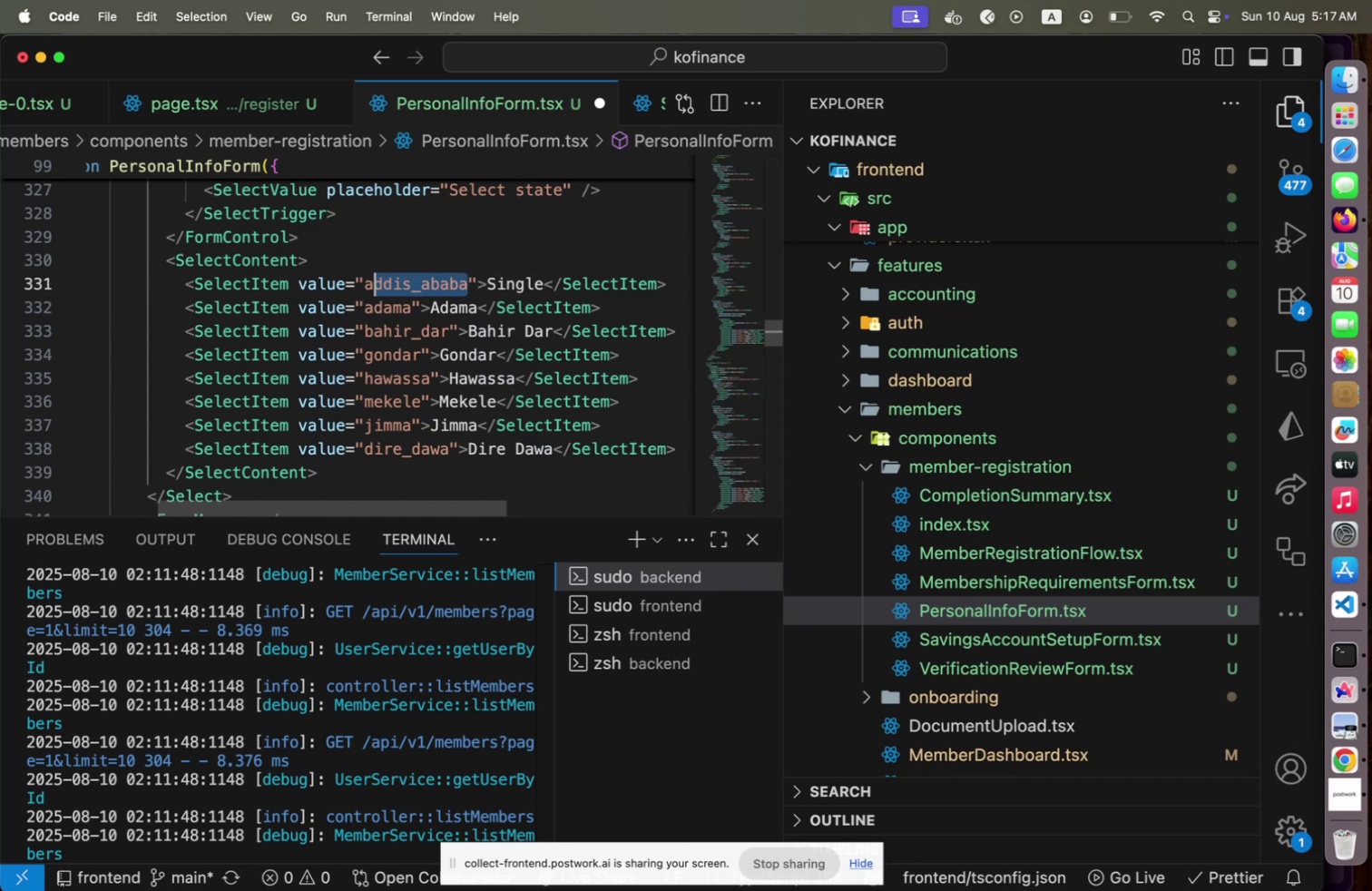 
key(Shift+ArrowLeft)
 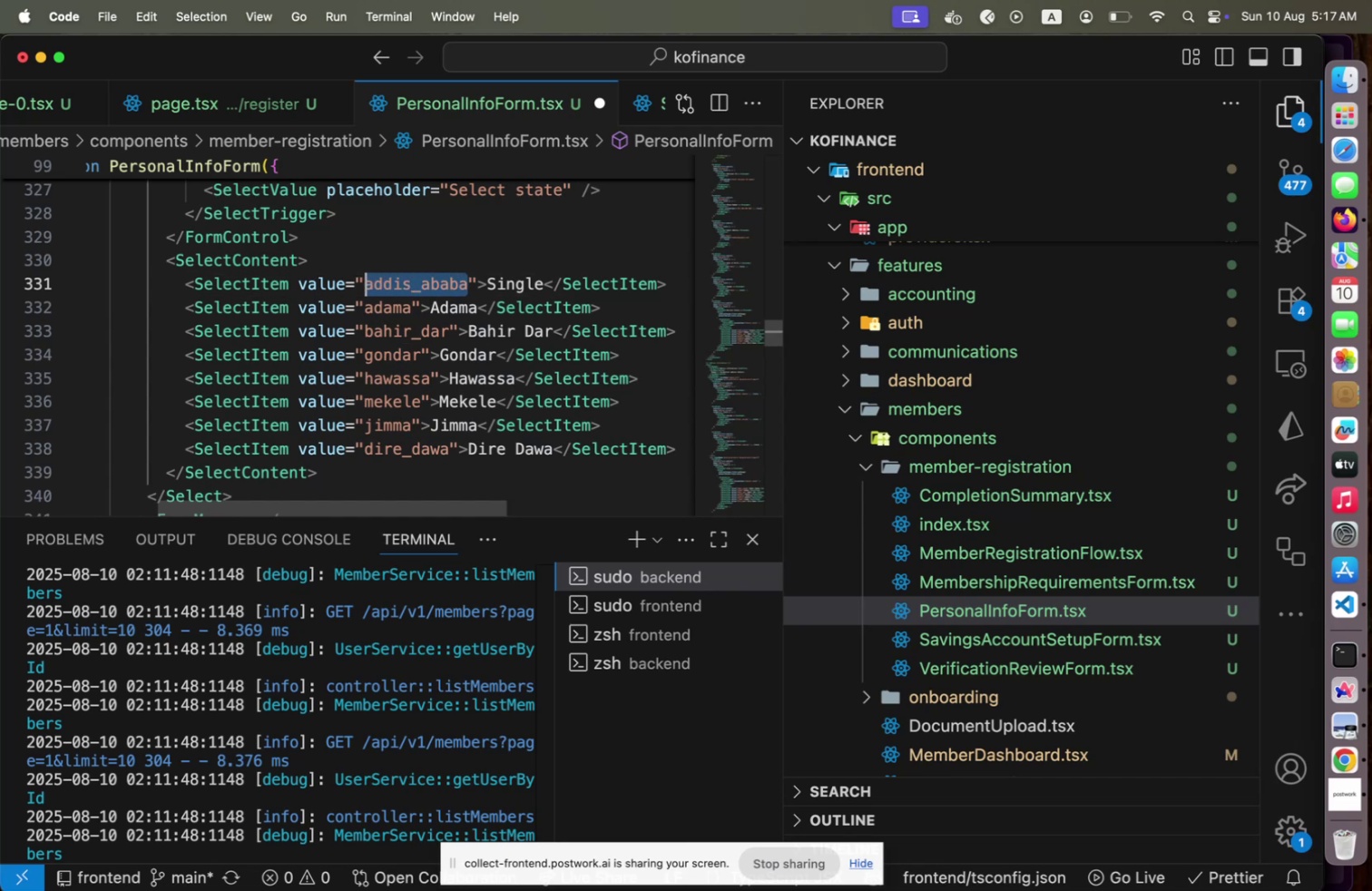 
type(single)
 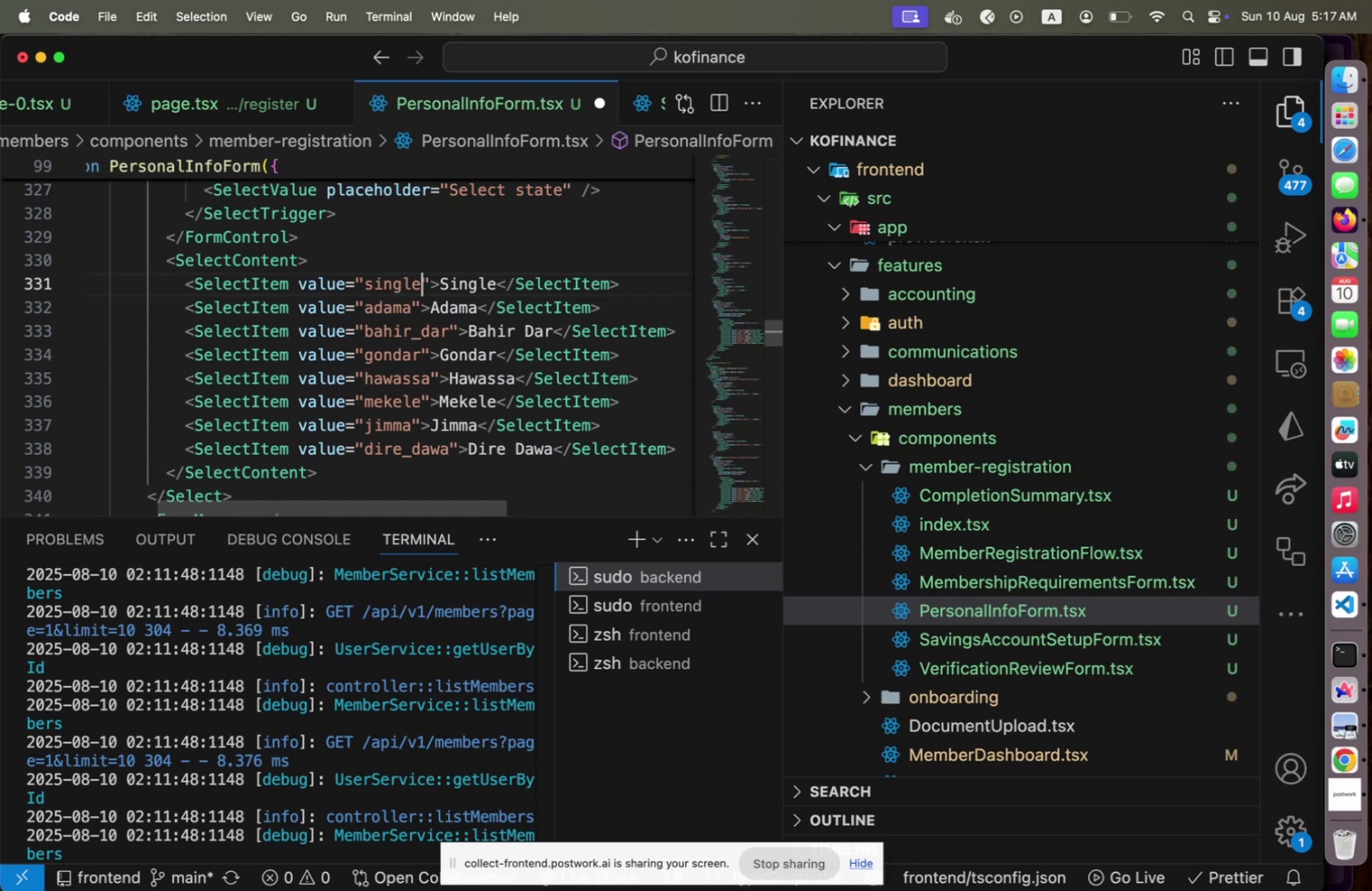 
key(ArrowDown)
 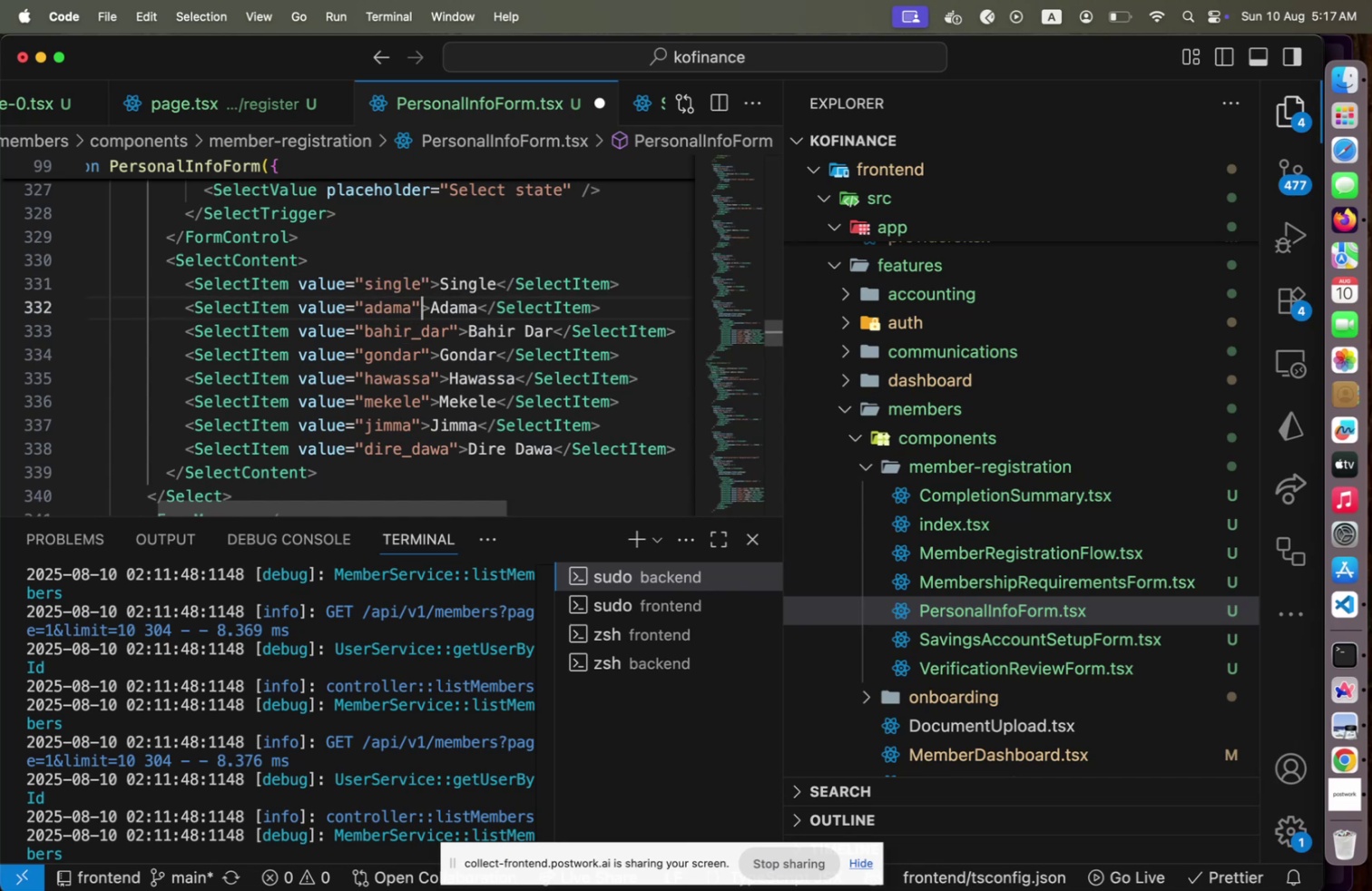 
key(ArrowLeft)
 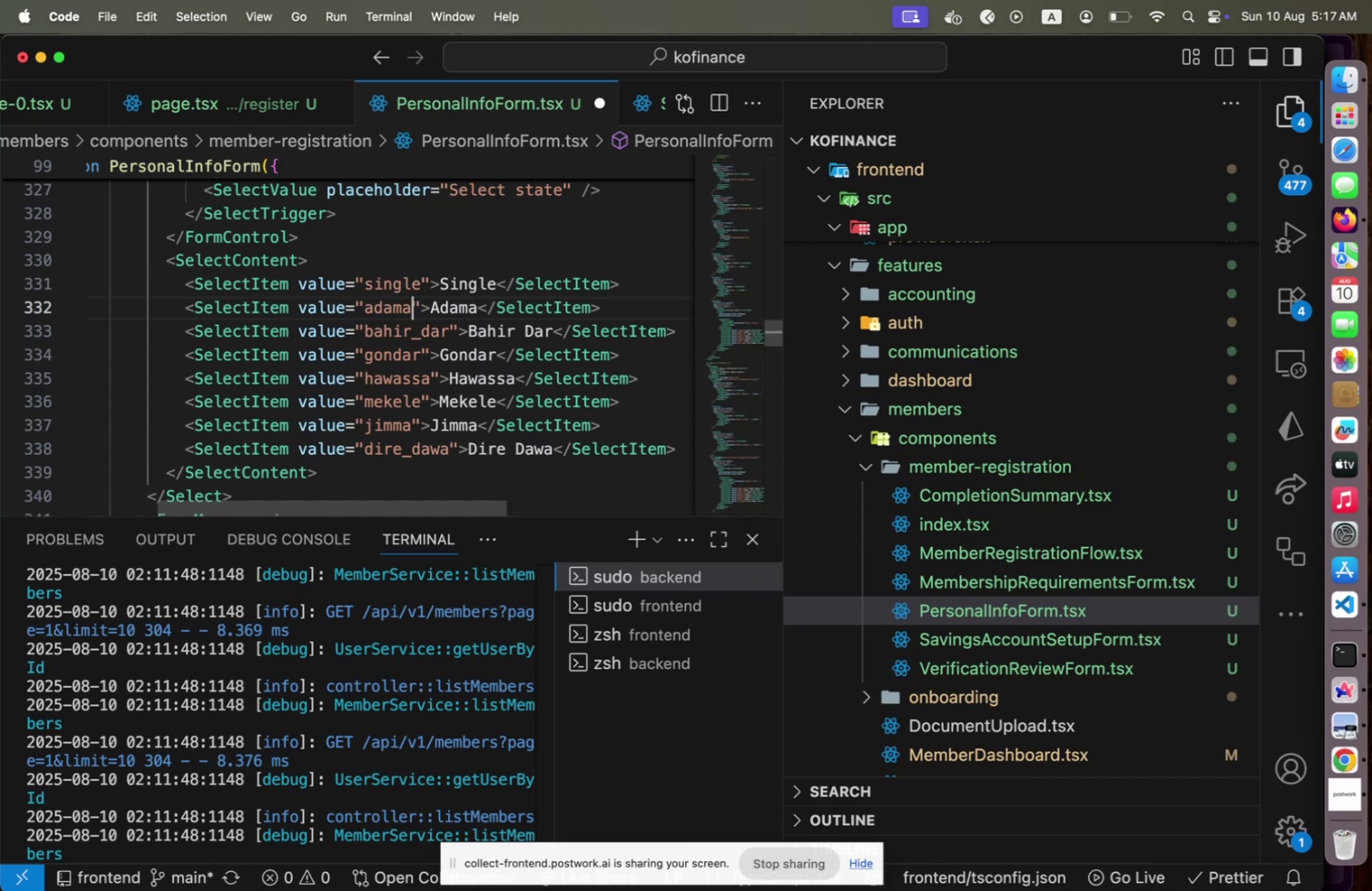 
key(Shift+ArrowLeft)
 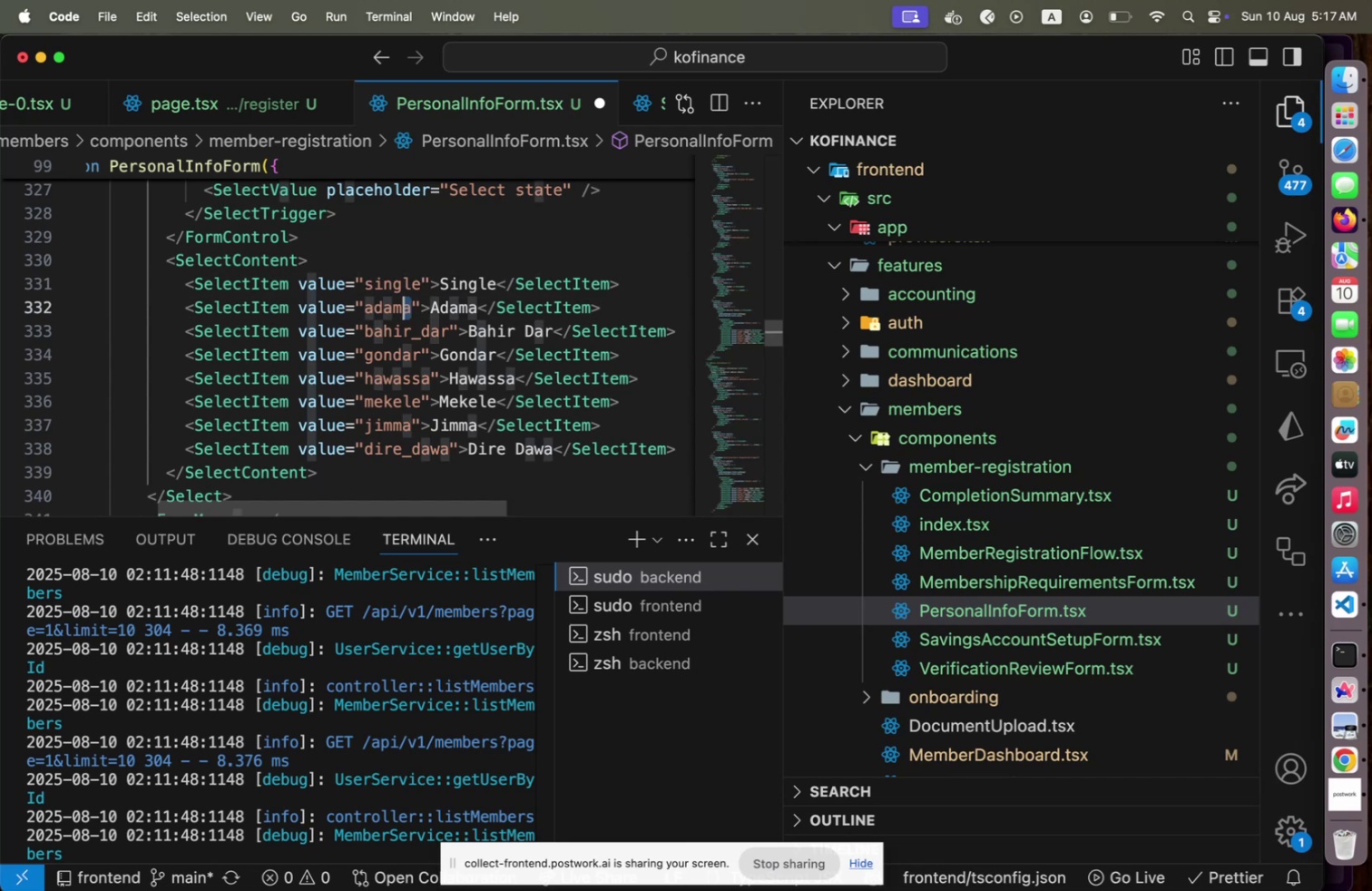 
key(Shift+ArrowLeft)
 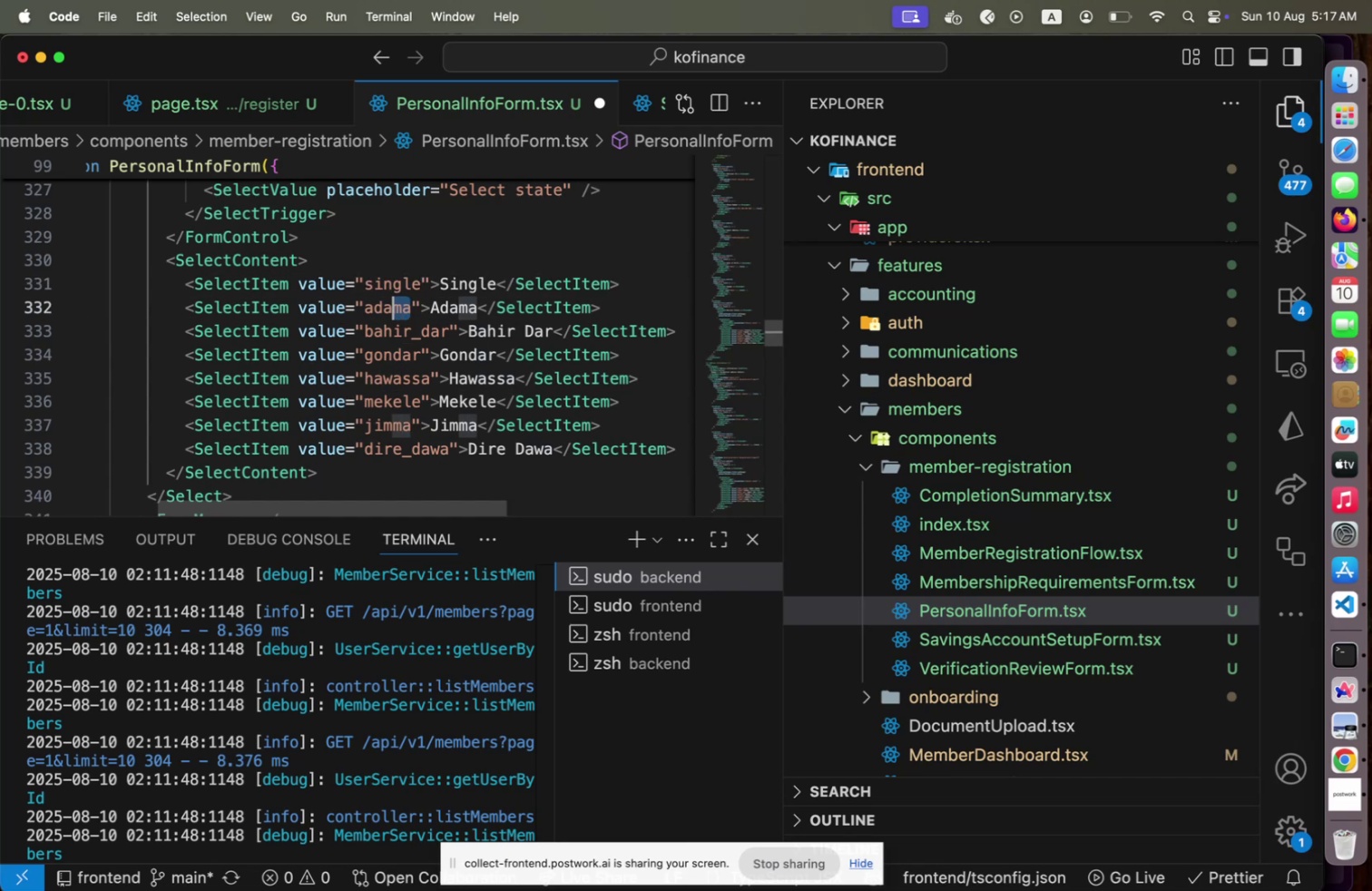 
key(Shift+ArrowLeft)
 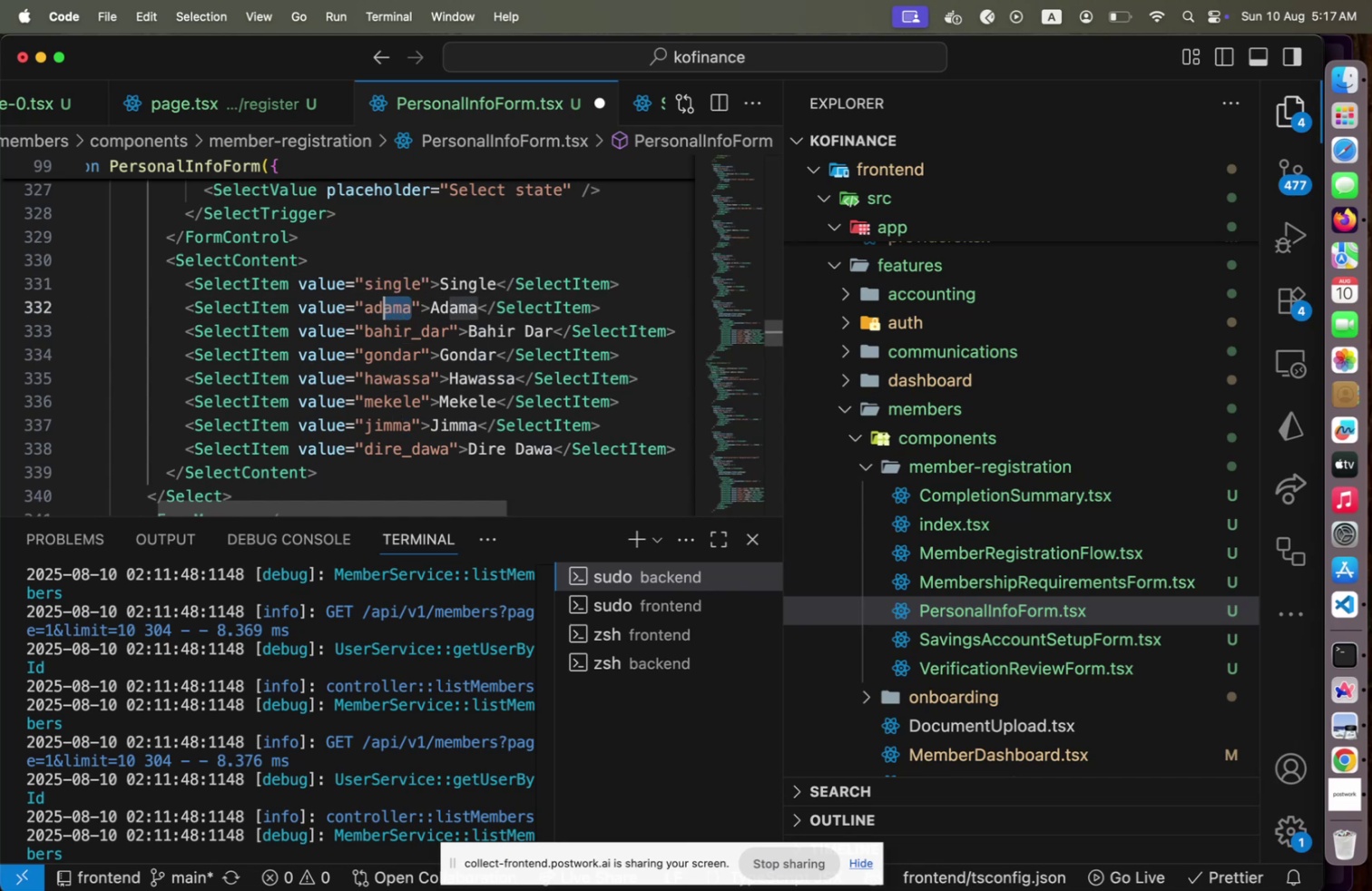 
key(Shift+ArrowLeft)
 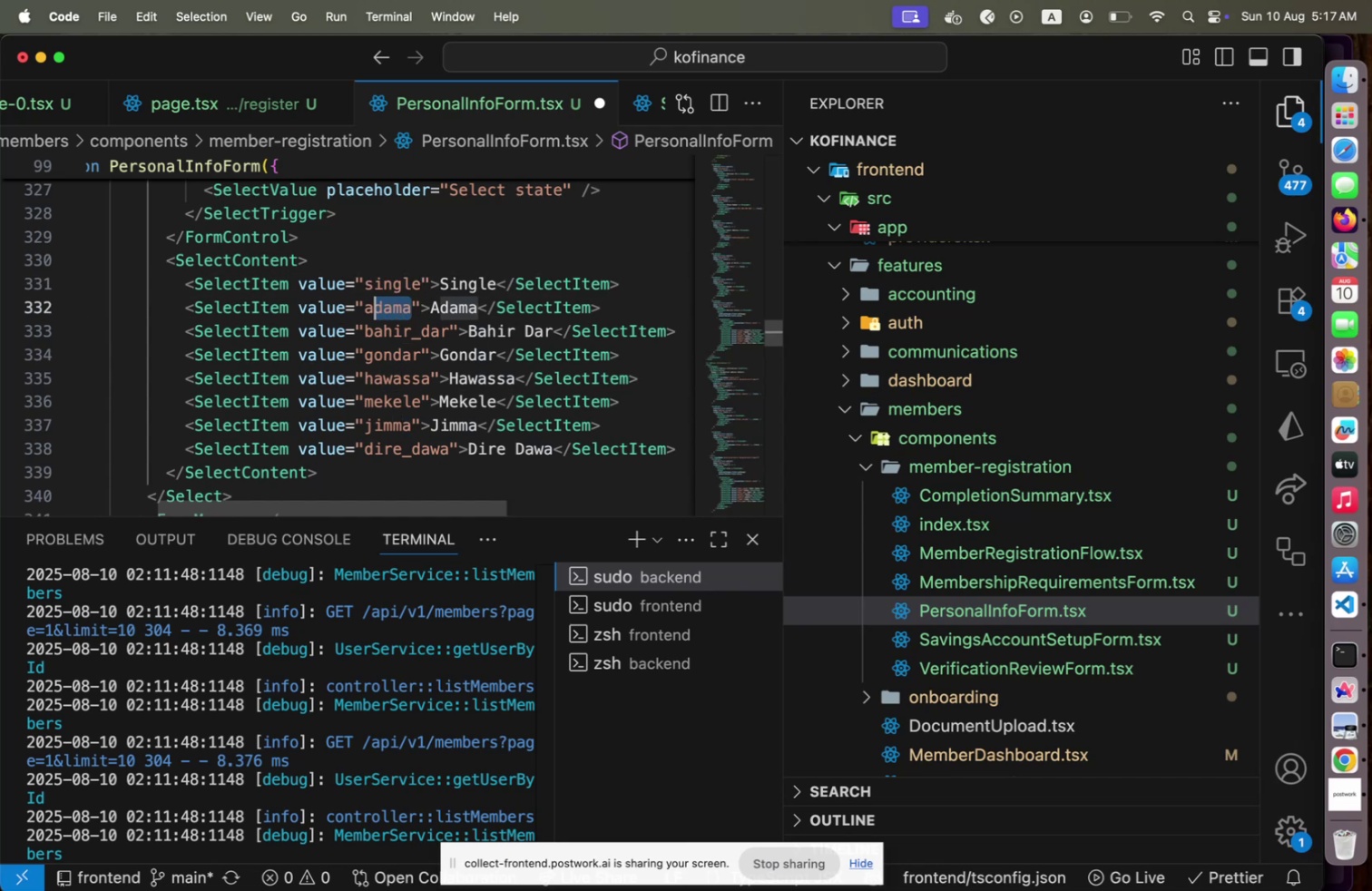 
key(Shift+ArrowLeft)
 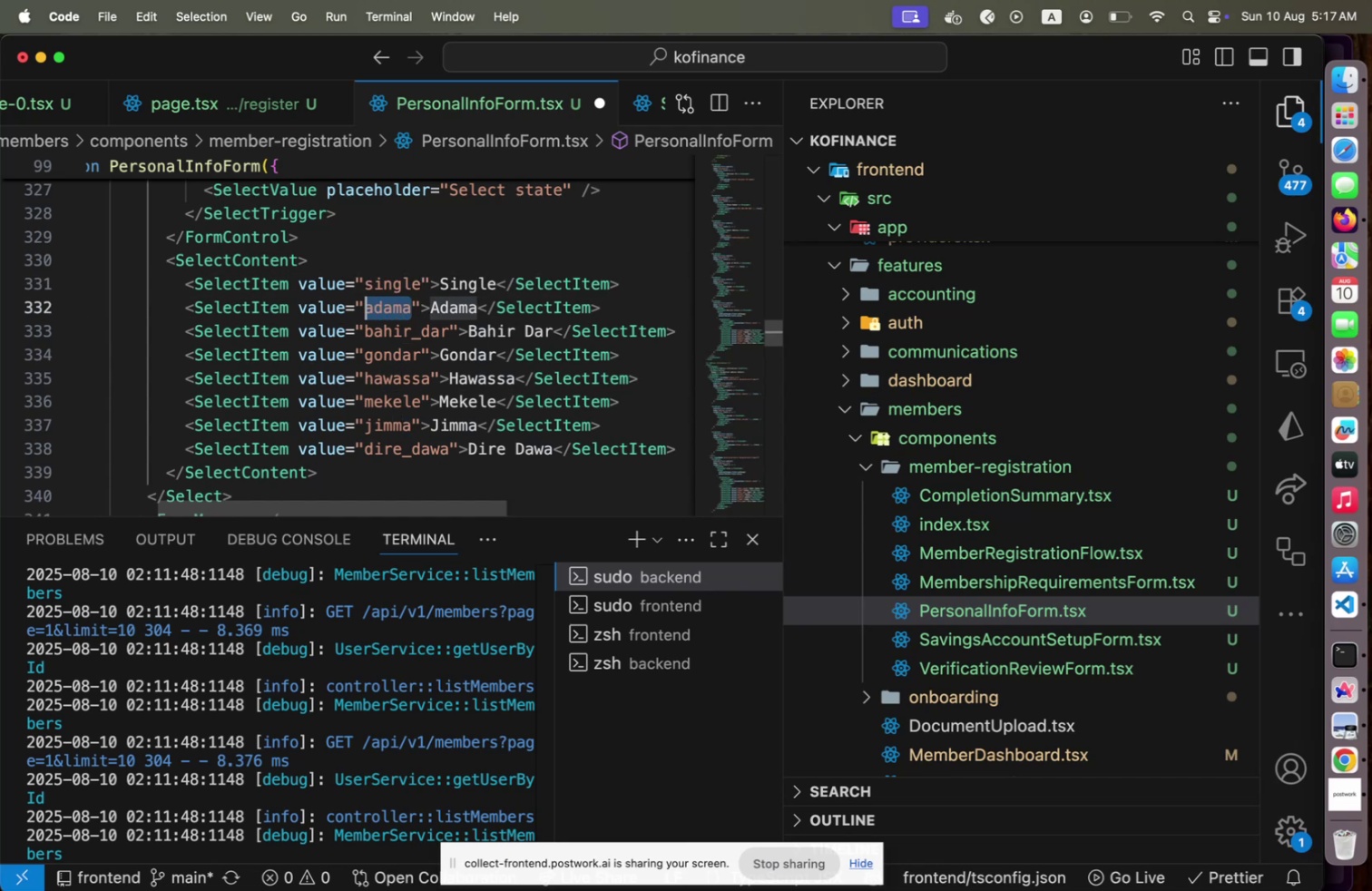 
type(married)
 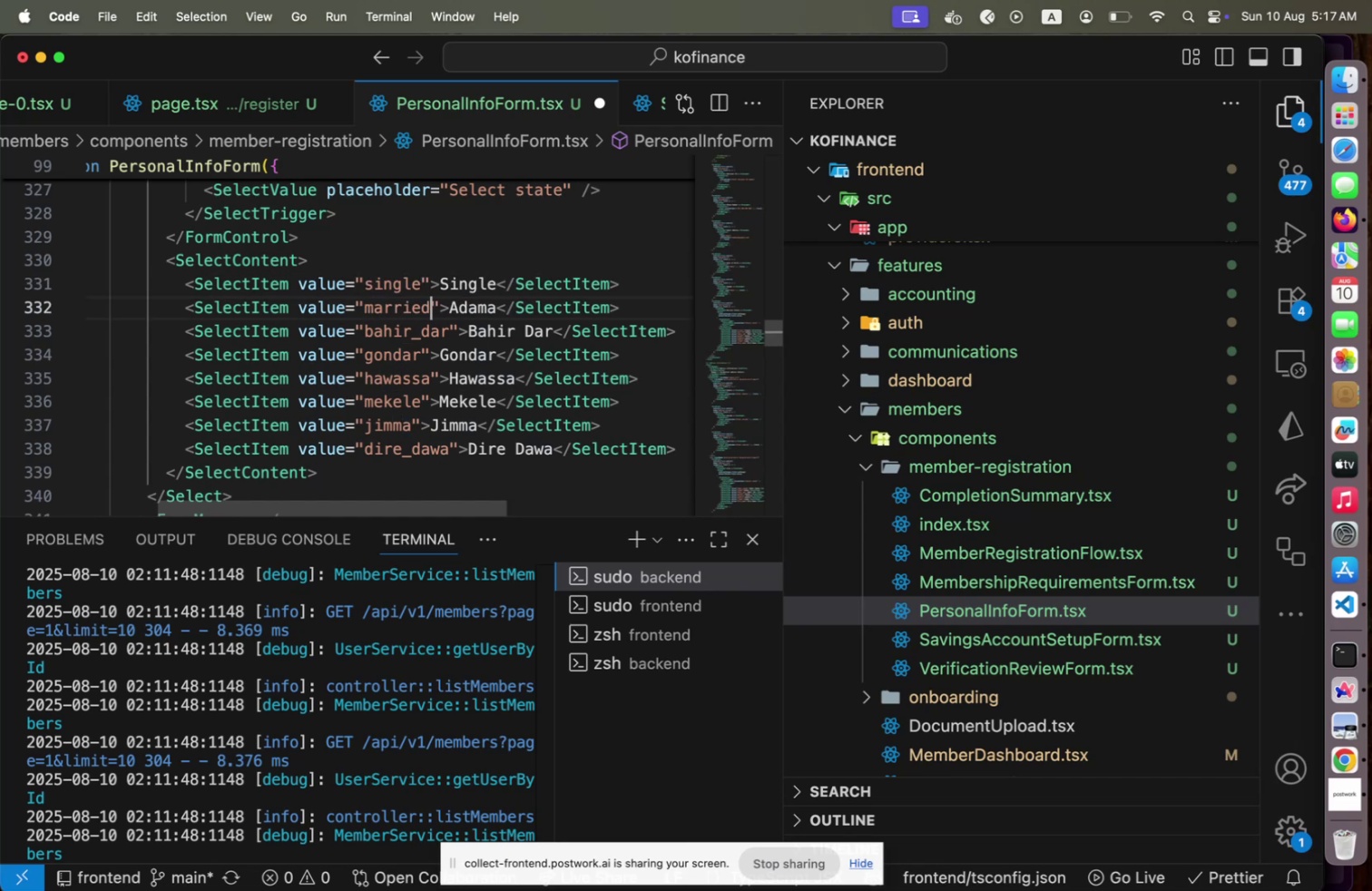 
key(ArrowRight)
 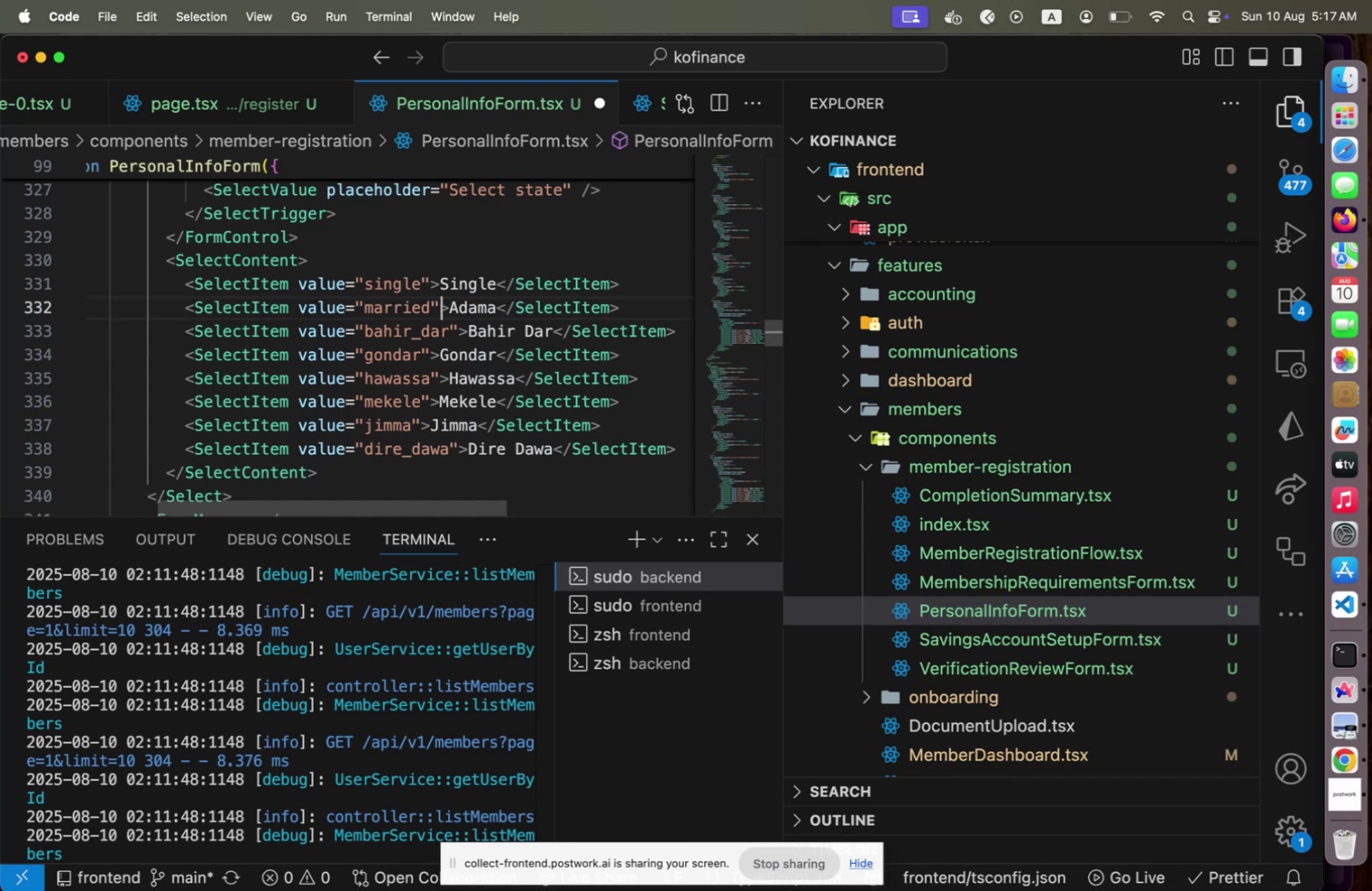 
key(ArrowRight)
 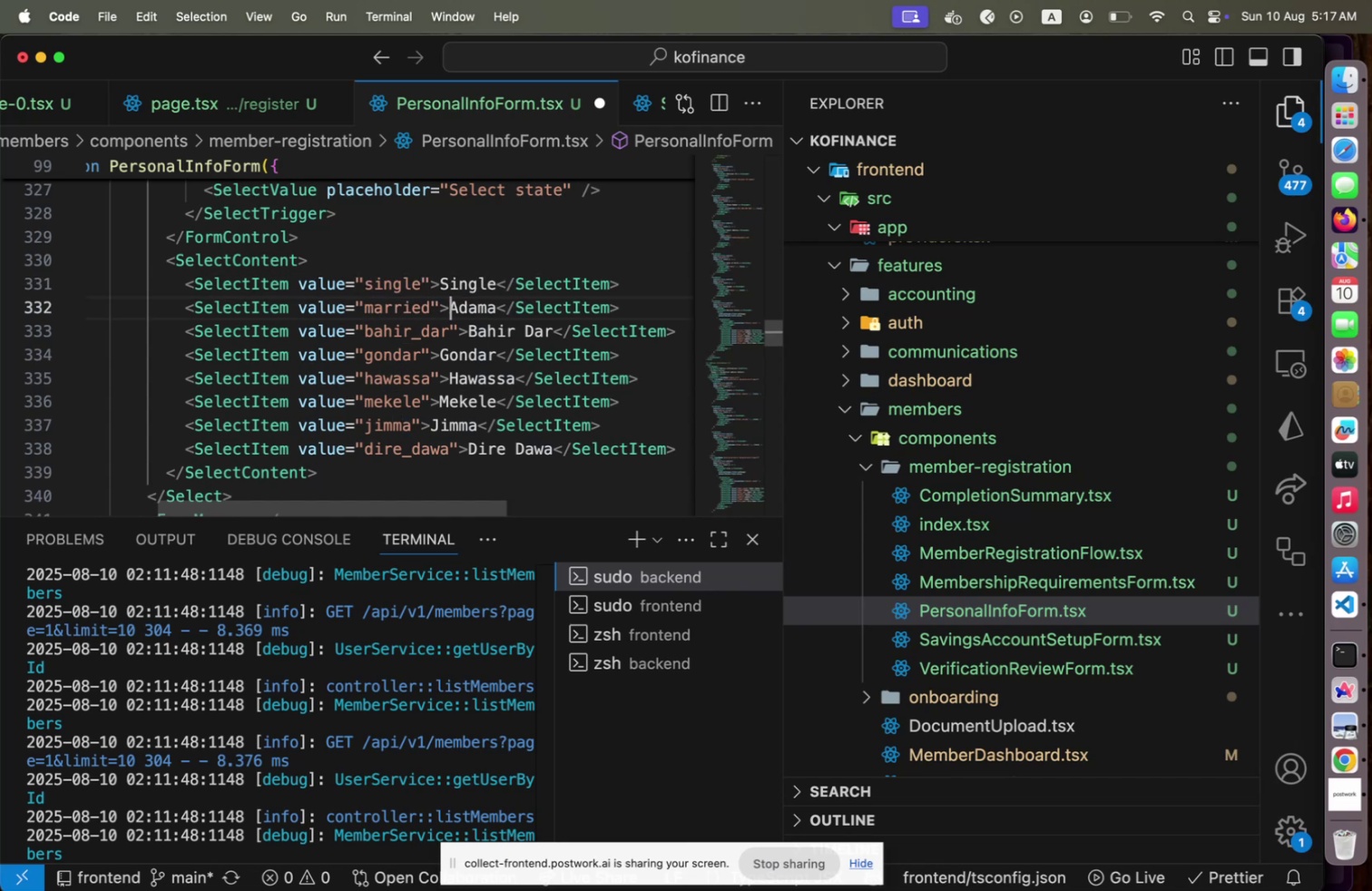 
key(Shift+ArrowRight)
 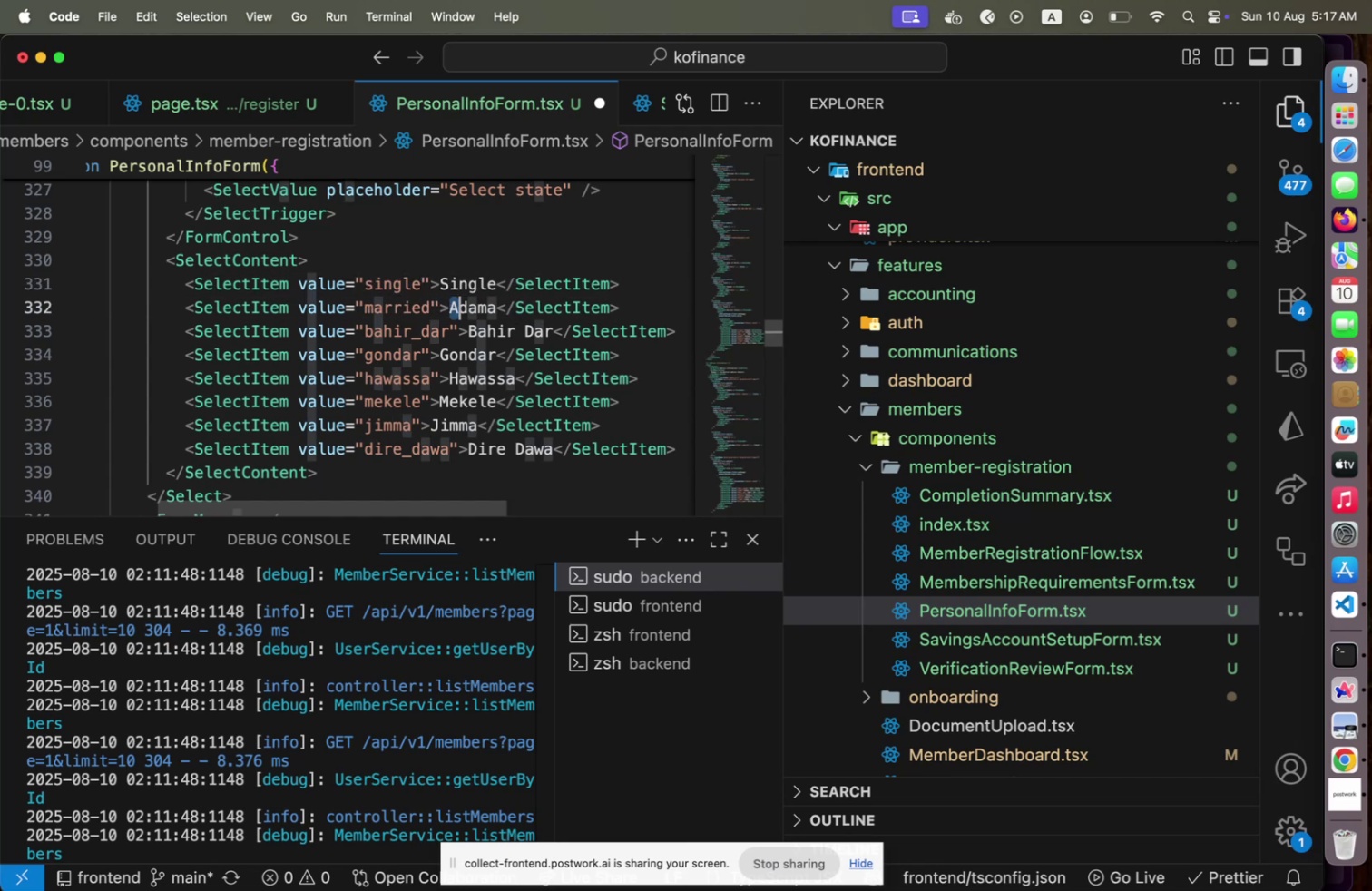 
key(Shift+ArrowRight)
 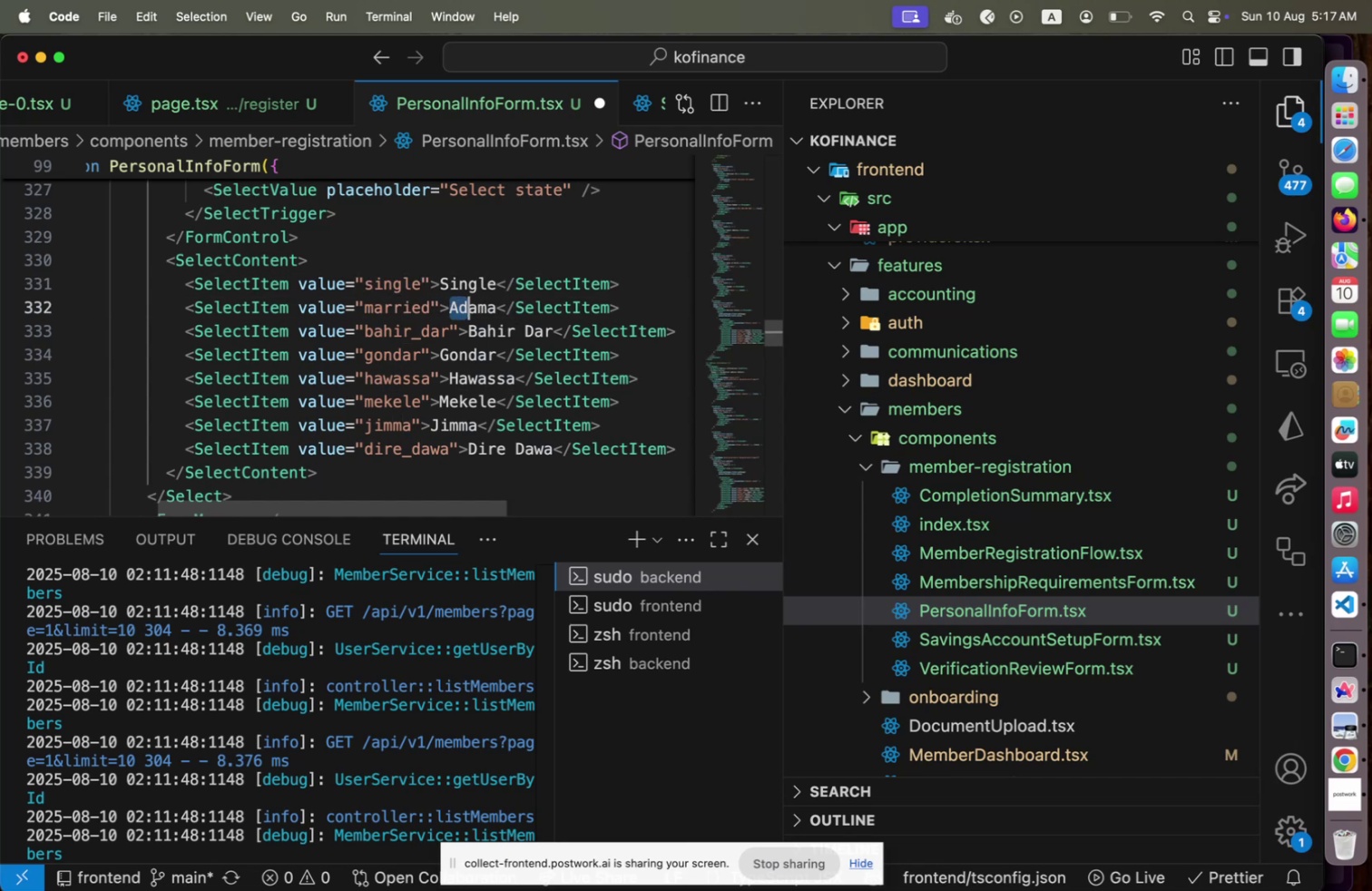 
key(Shift+ArrowRight)
 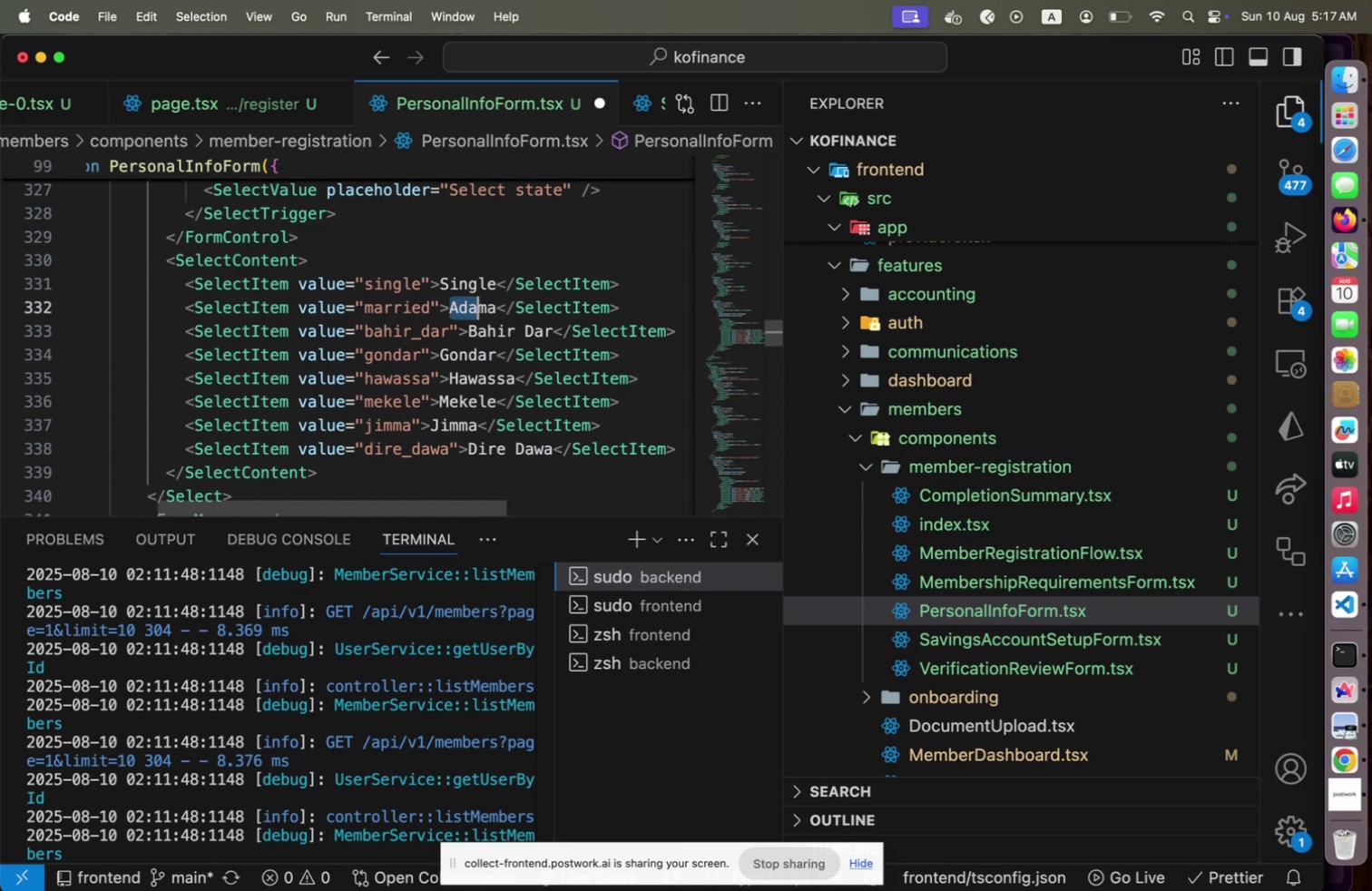 
key(Shift+ArrowRight)
 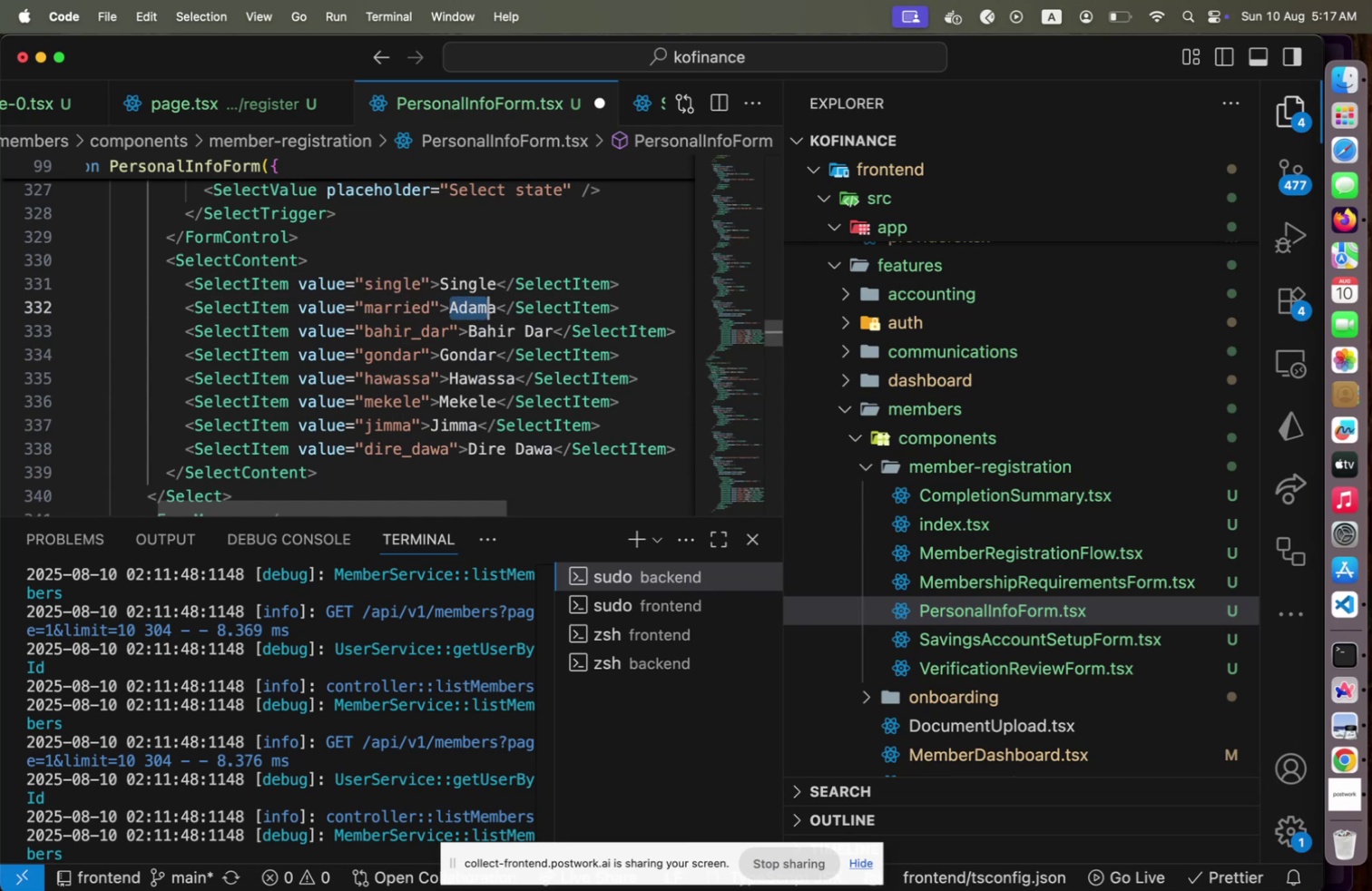 
key(Shift+ArrowRight)
 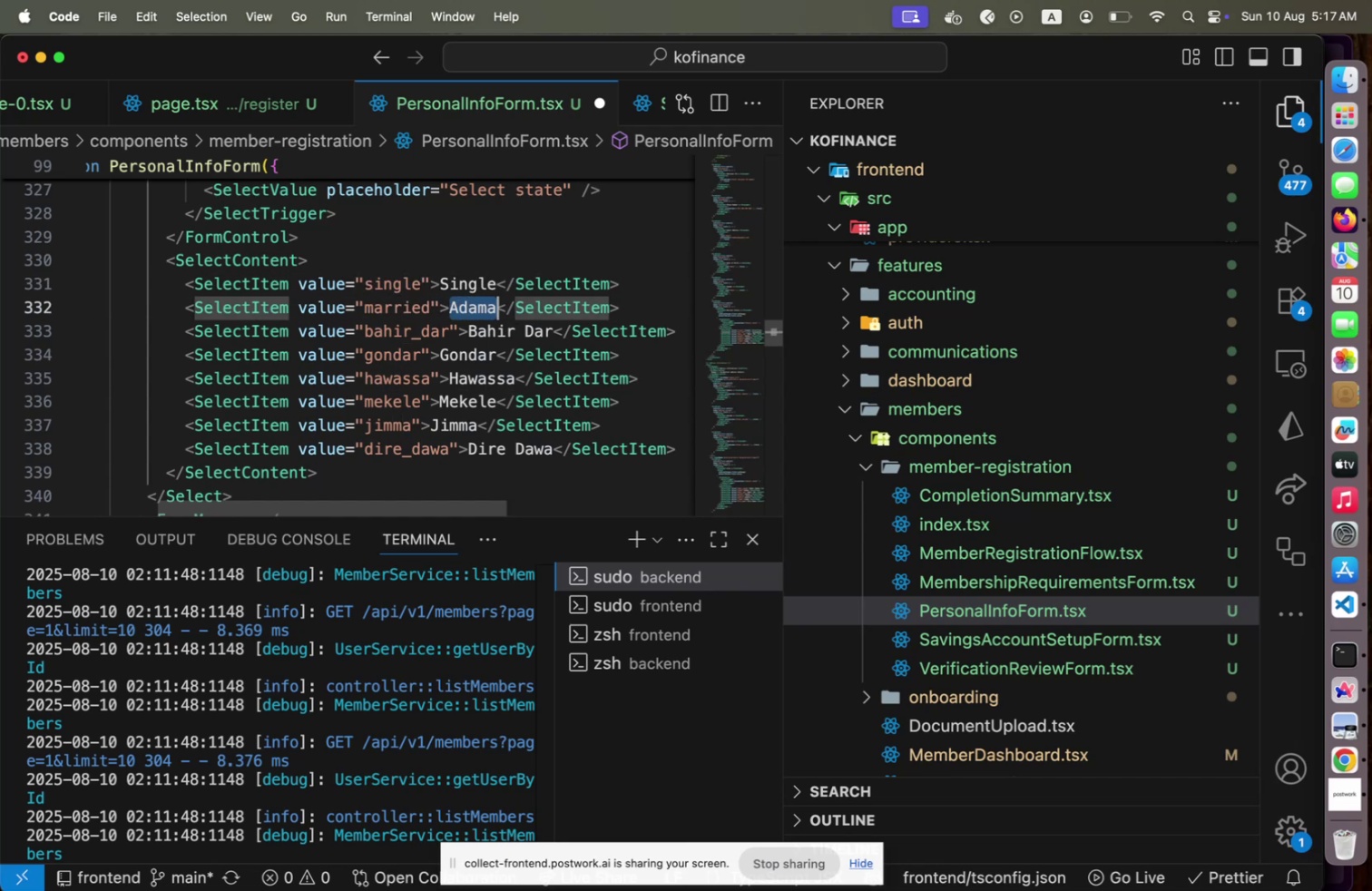 
type(Married)
 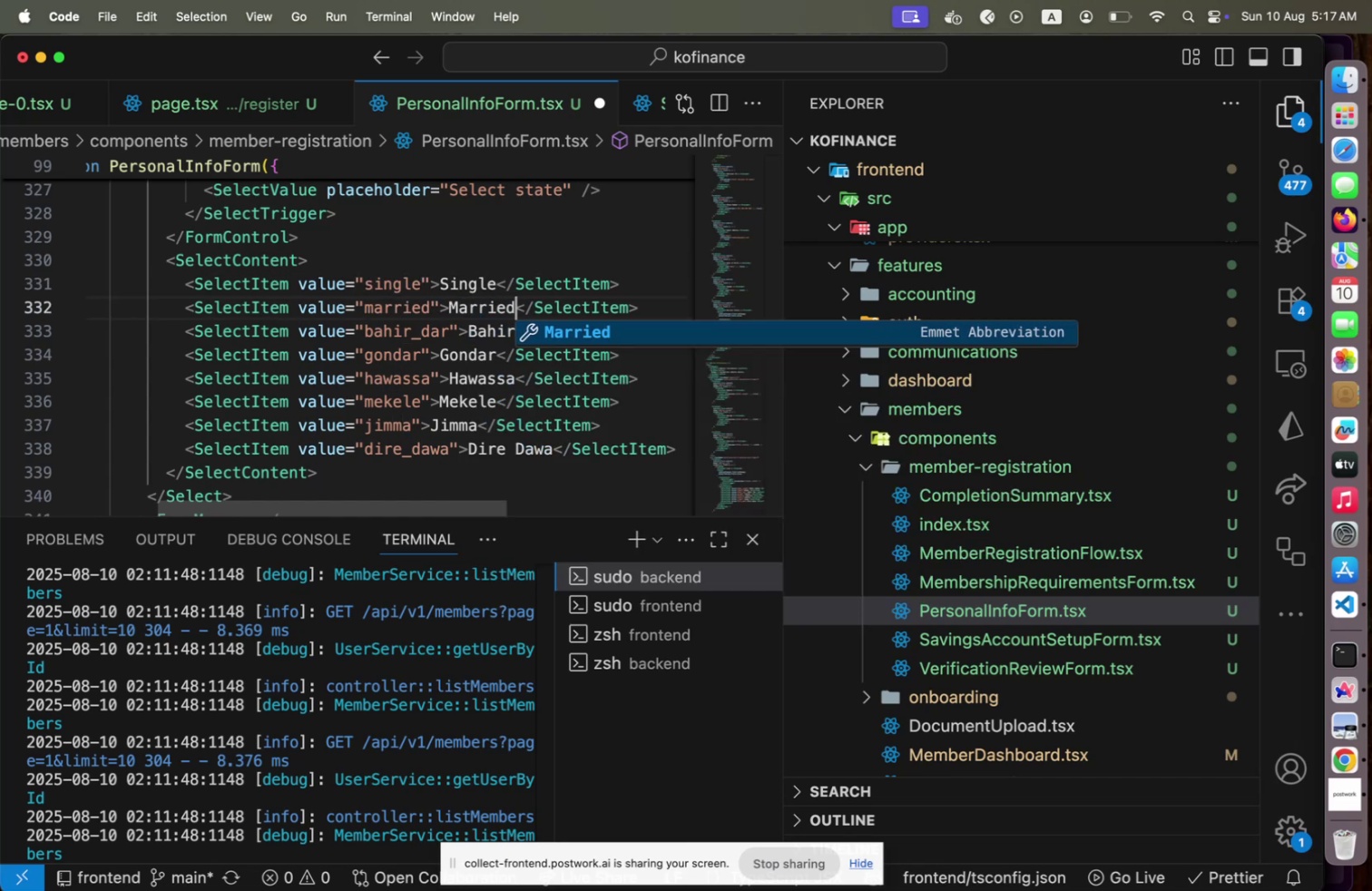 
hold_key(key=ArrowLeft, duration=0.82)
 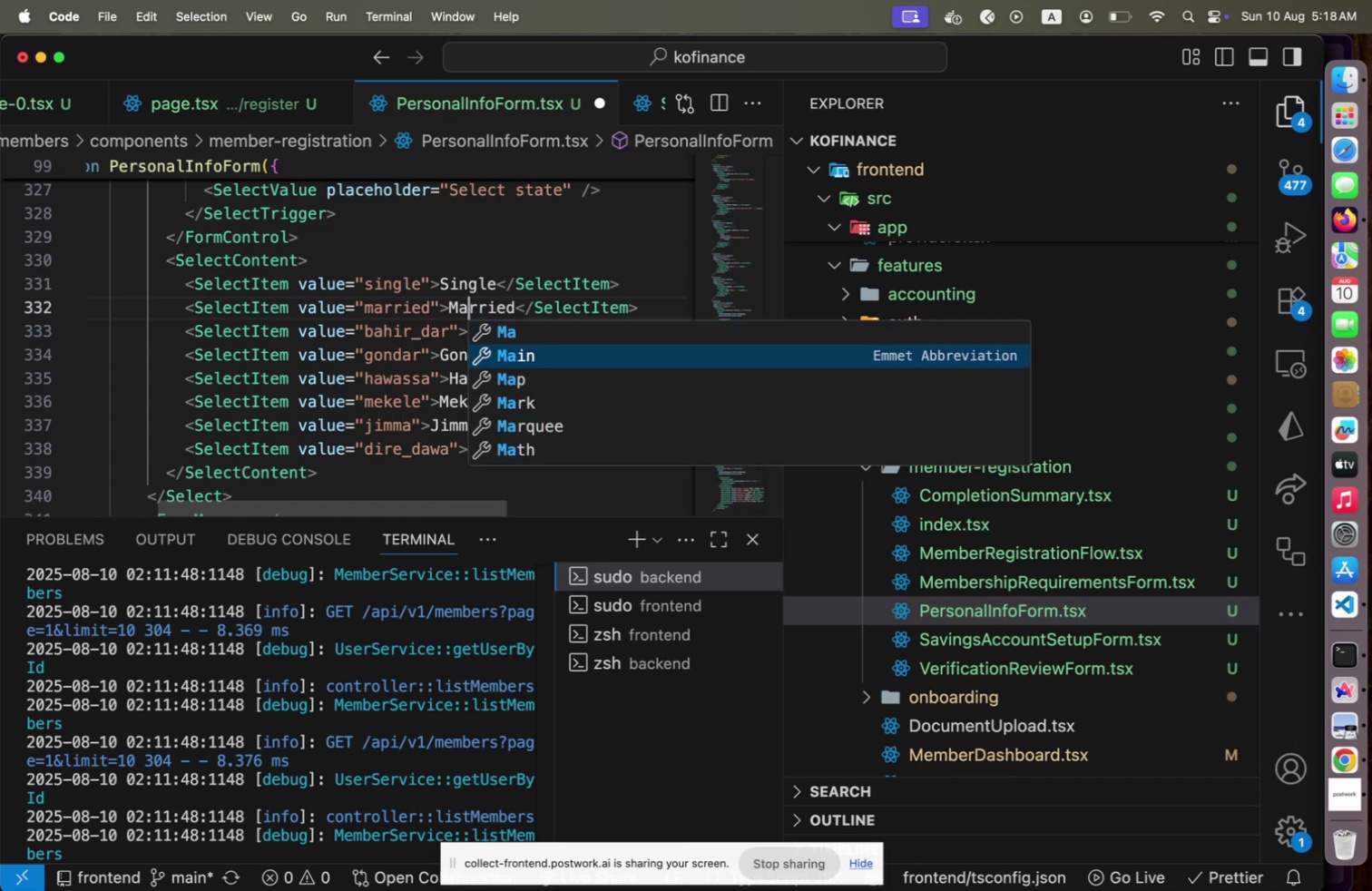 
key(ArrowDown)
 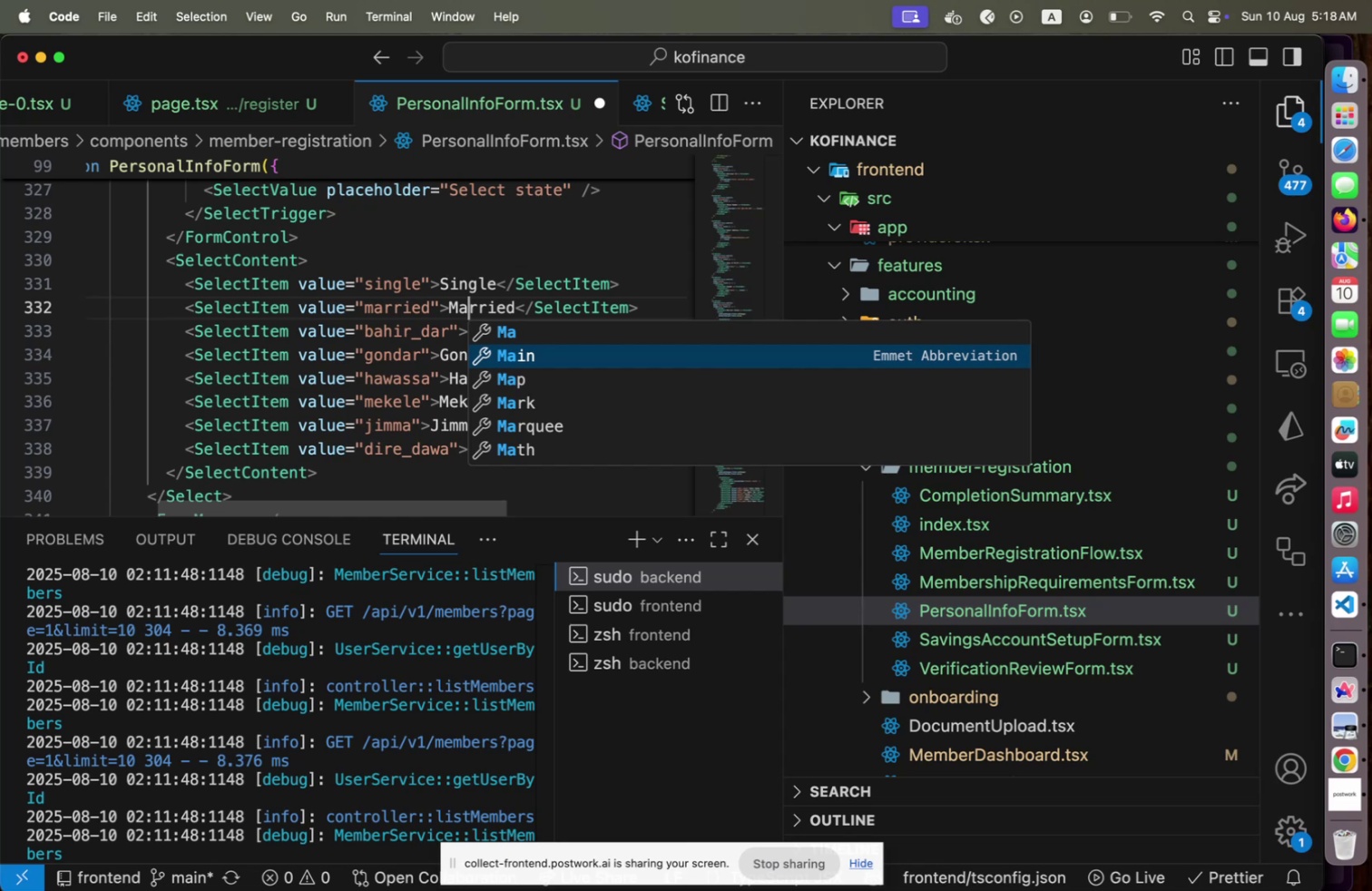 
key(Escape)
 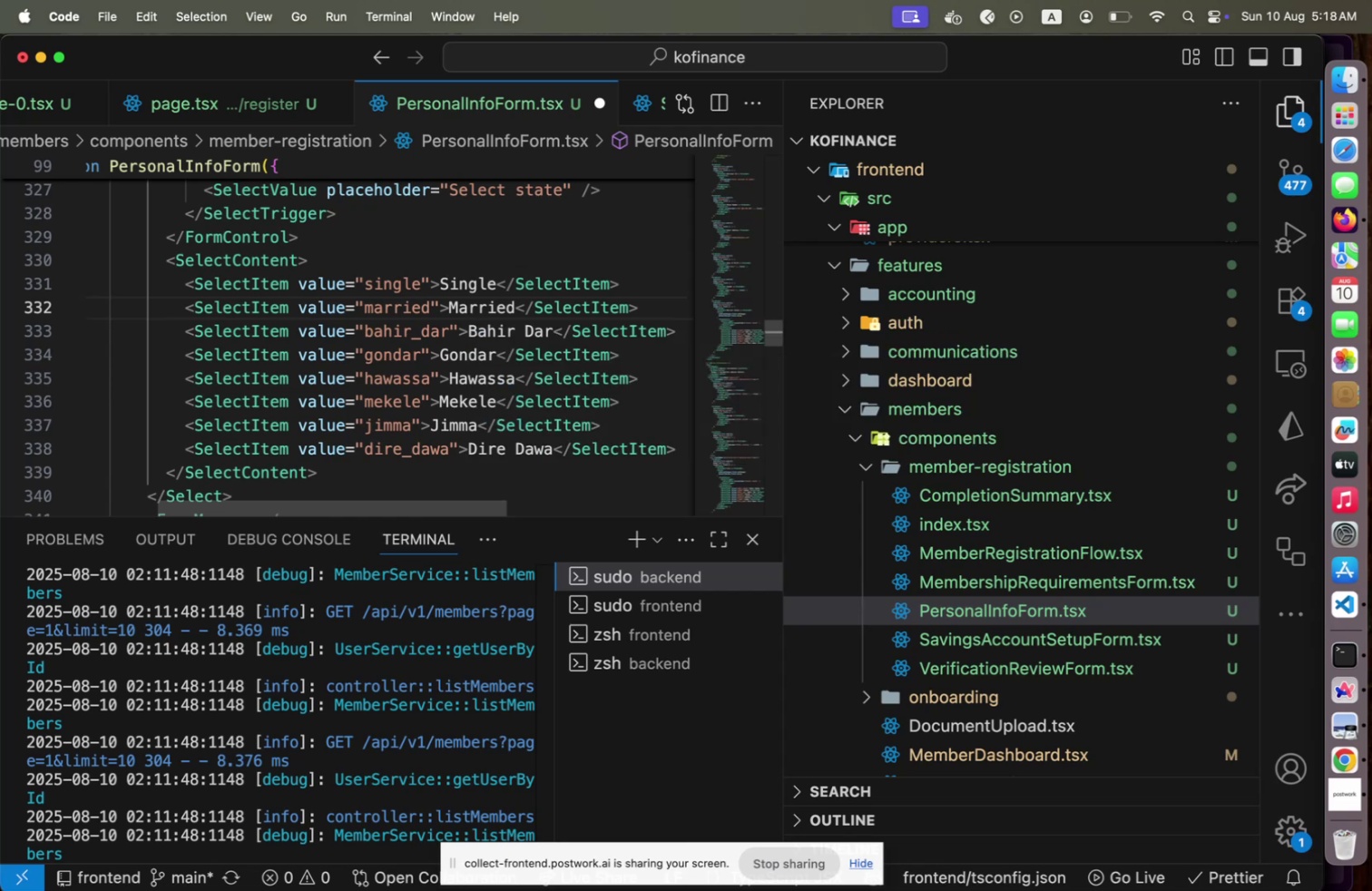 
key(ArrowDown)
 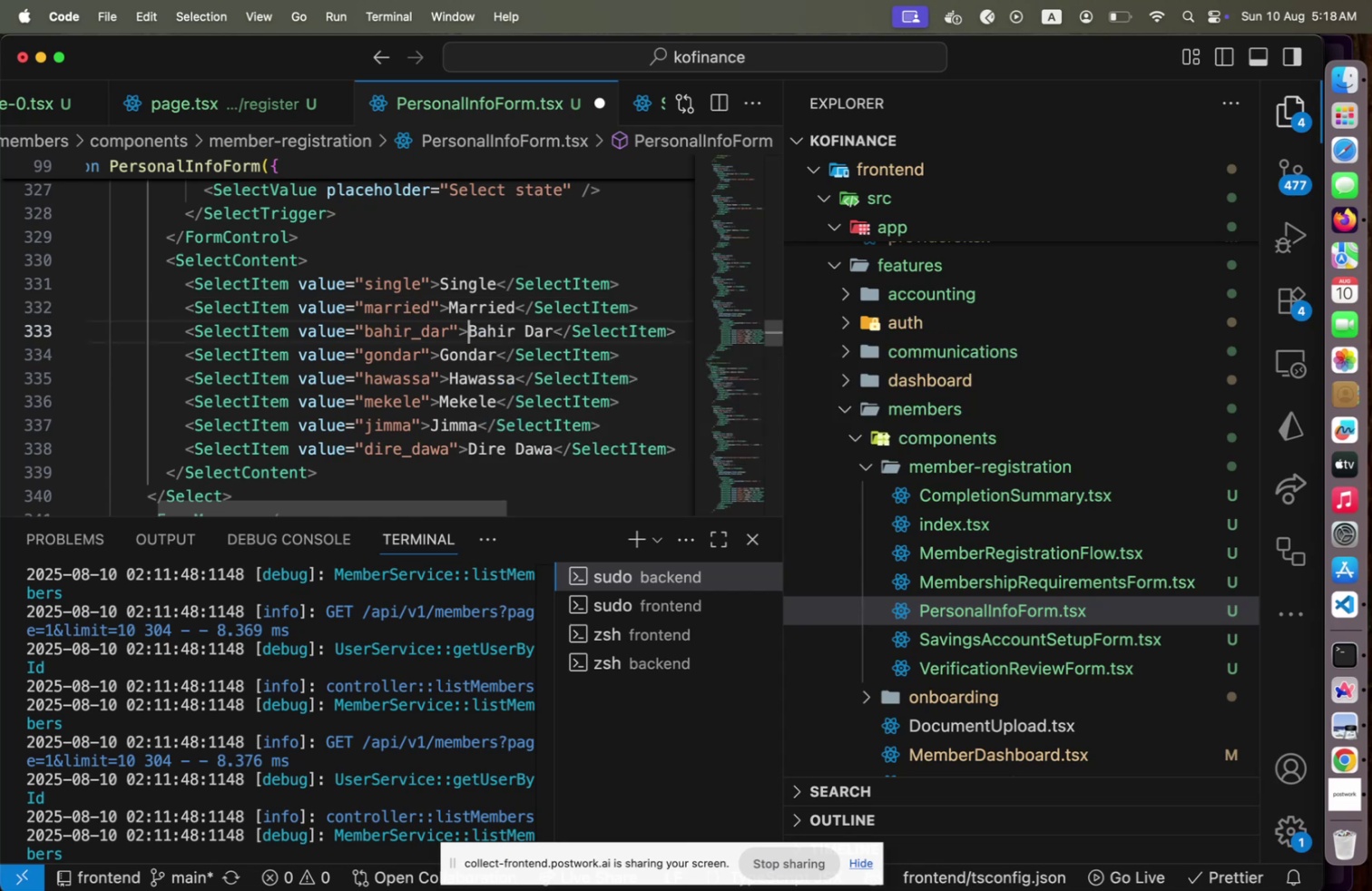 
hold_key(key=ArrowRight, duration=1.04)
 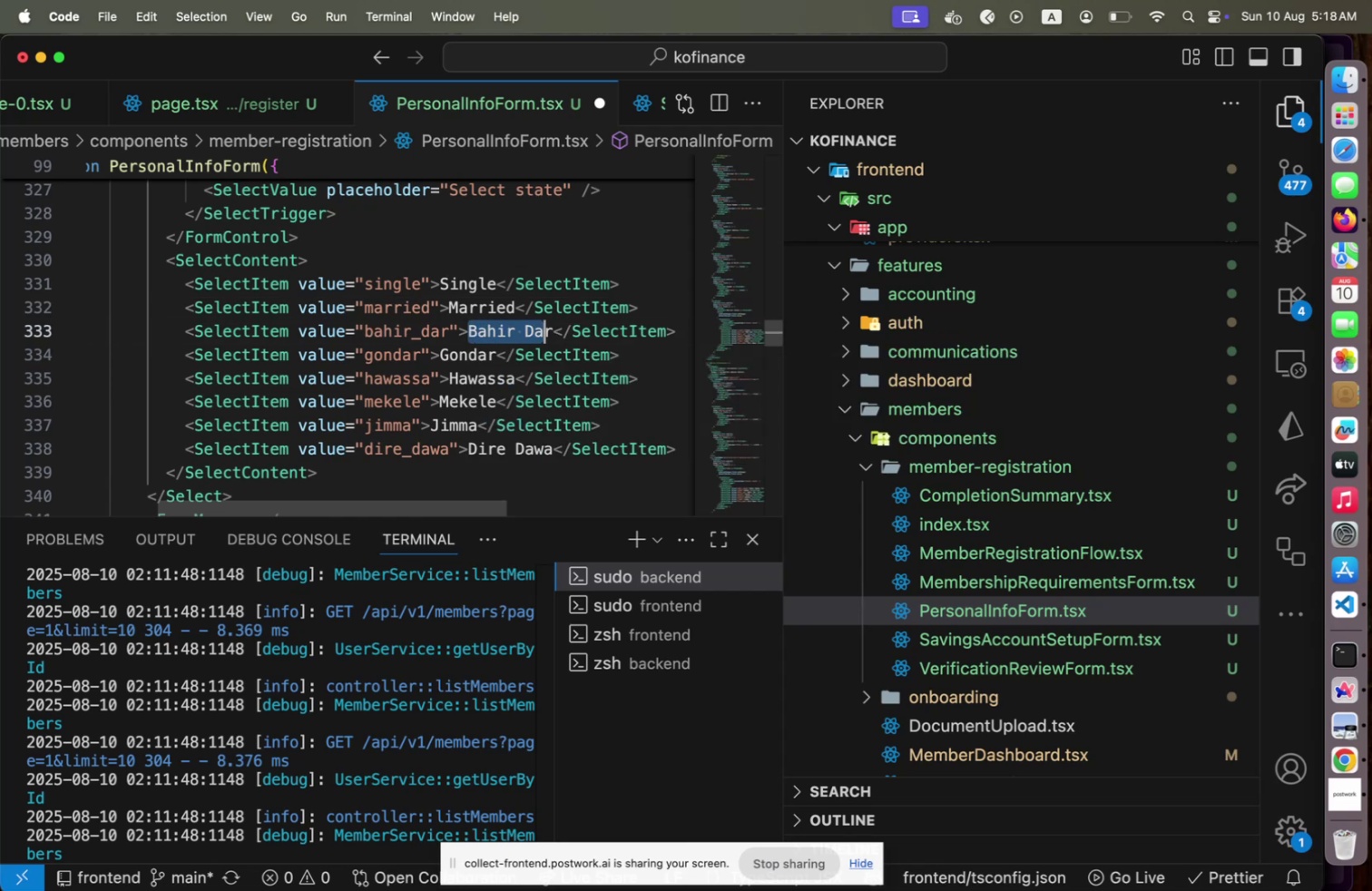 
key(Shift+ArrowRight)
 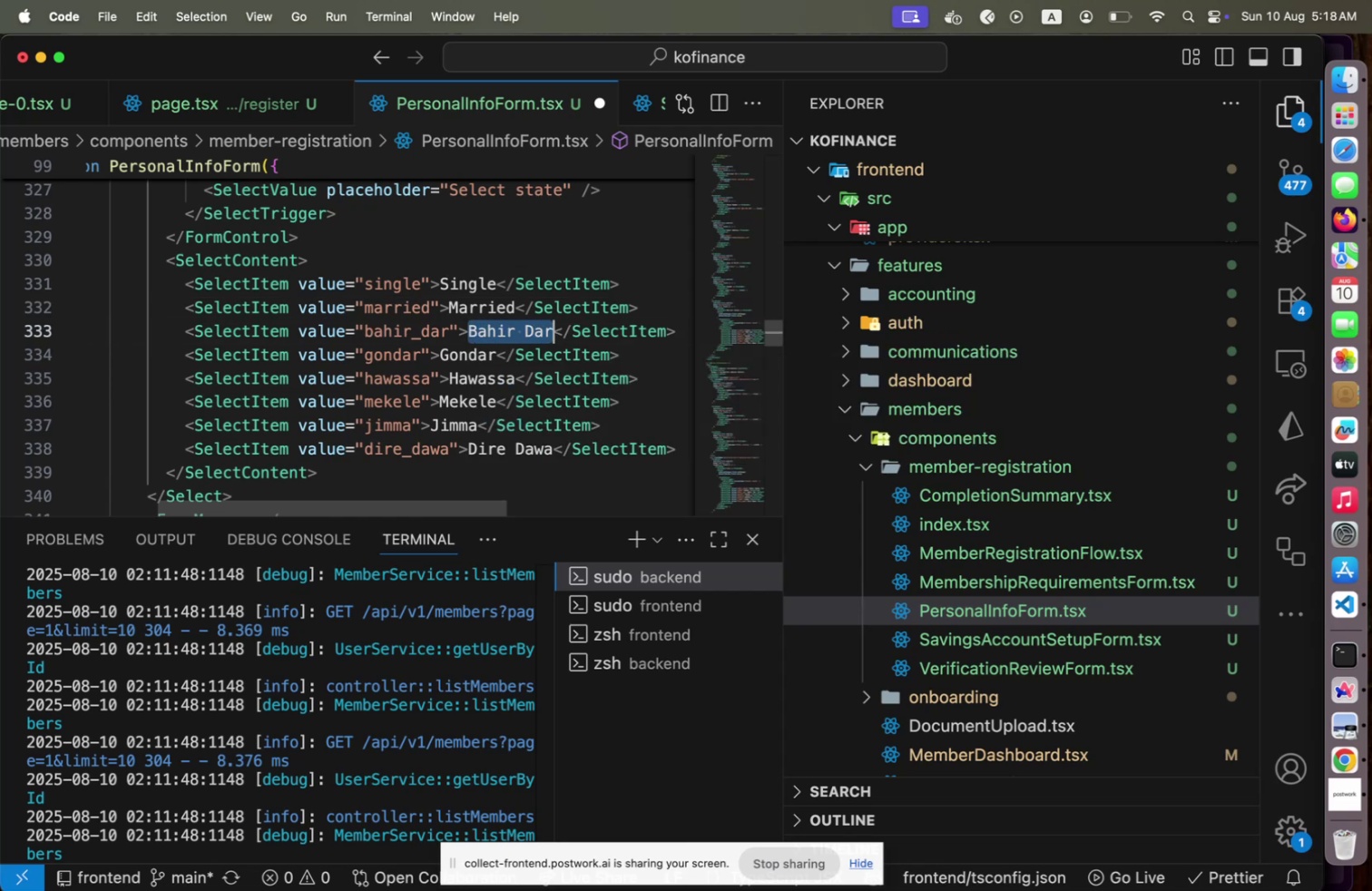 
type(Divorced)
 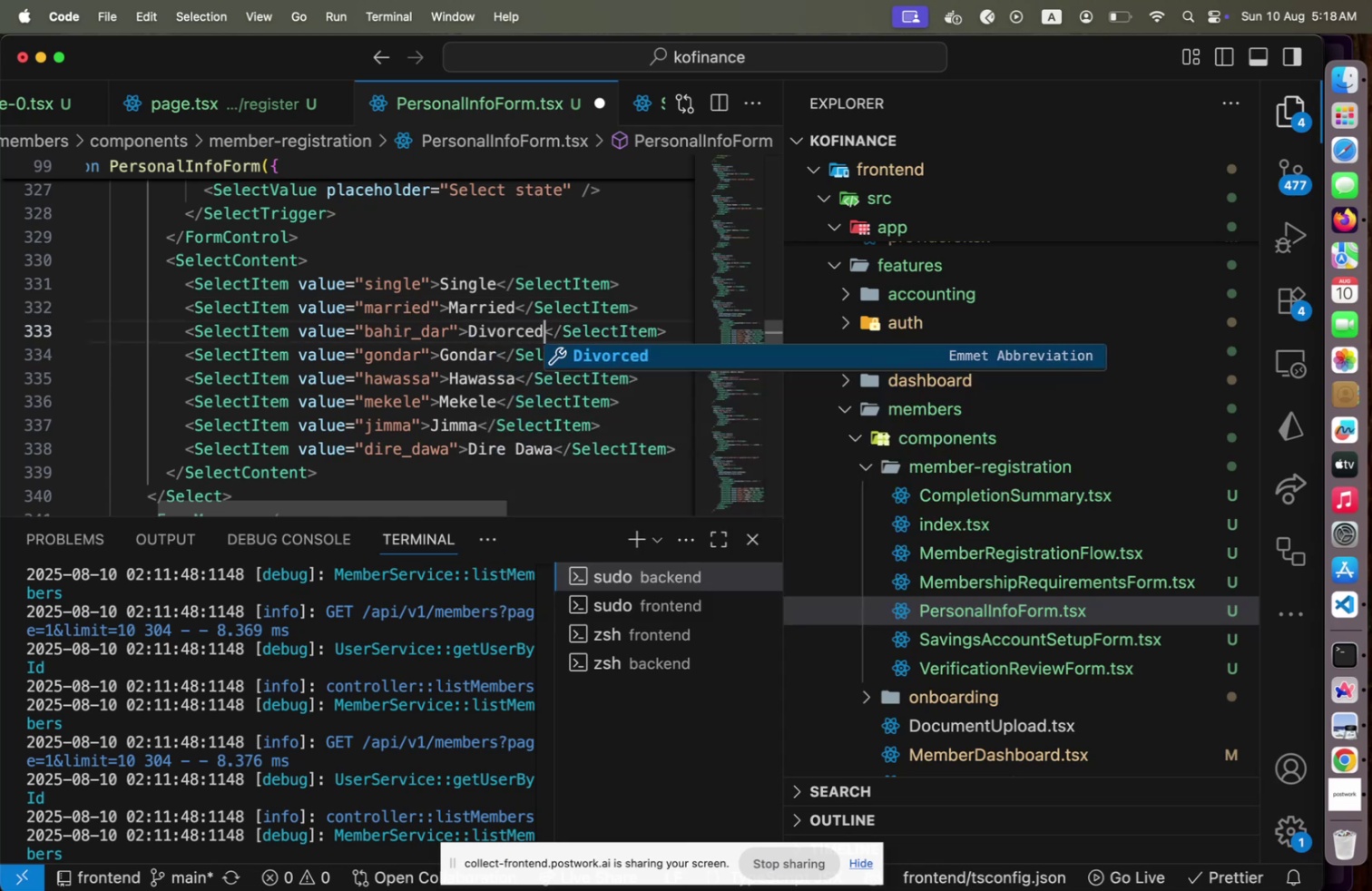 
hold_key(key=ArrowLeft, duration=0.98)
 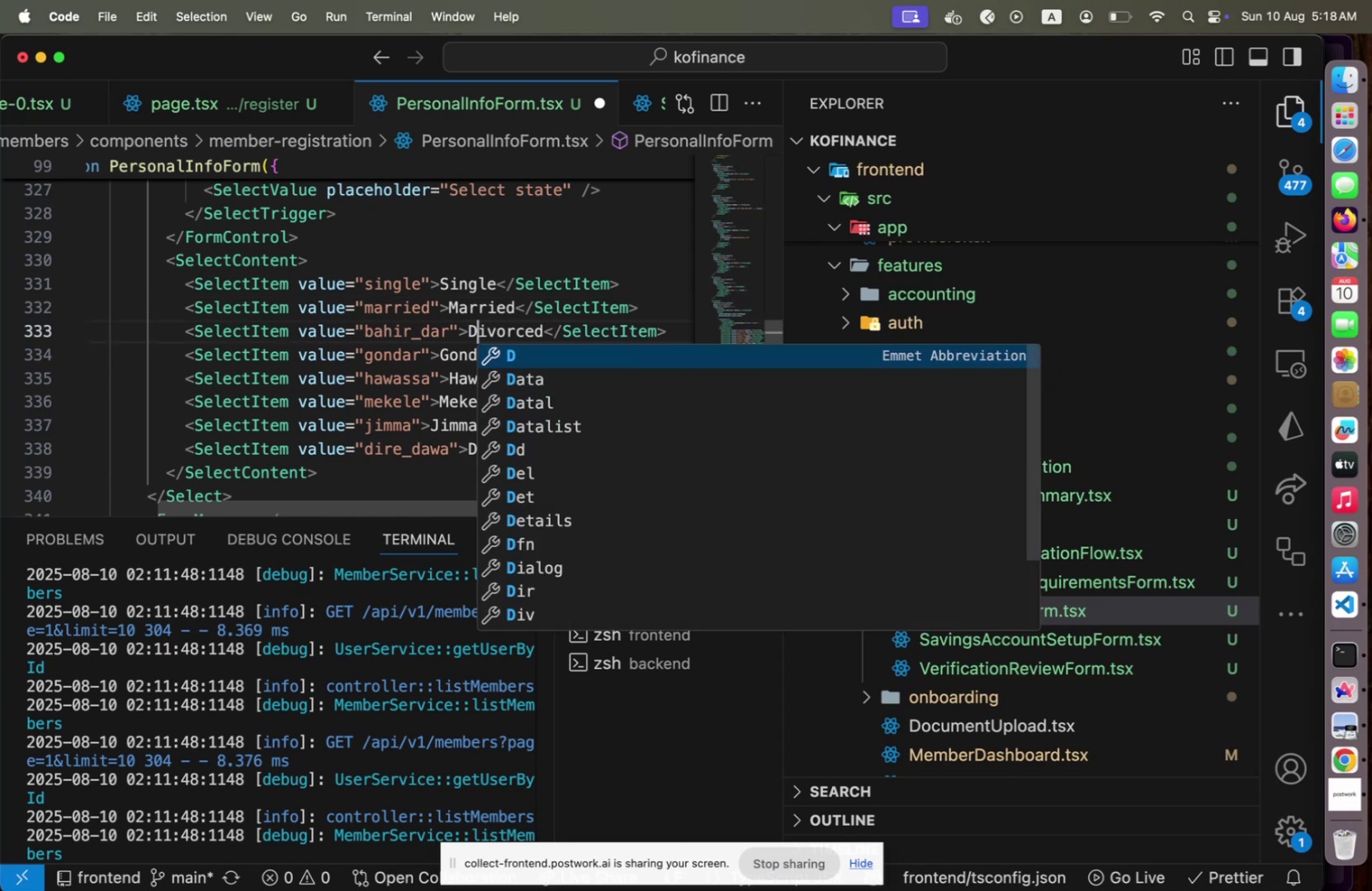 
key(ArrowDown)
 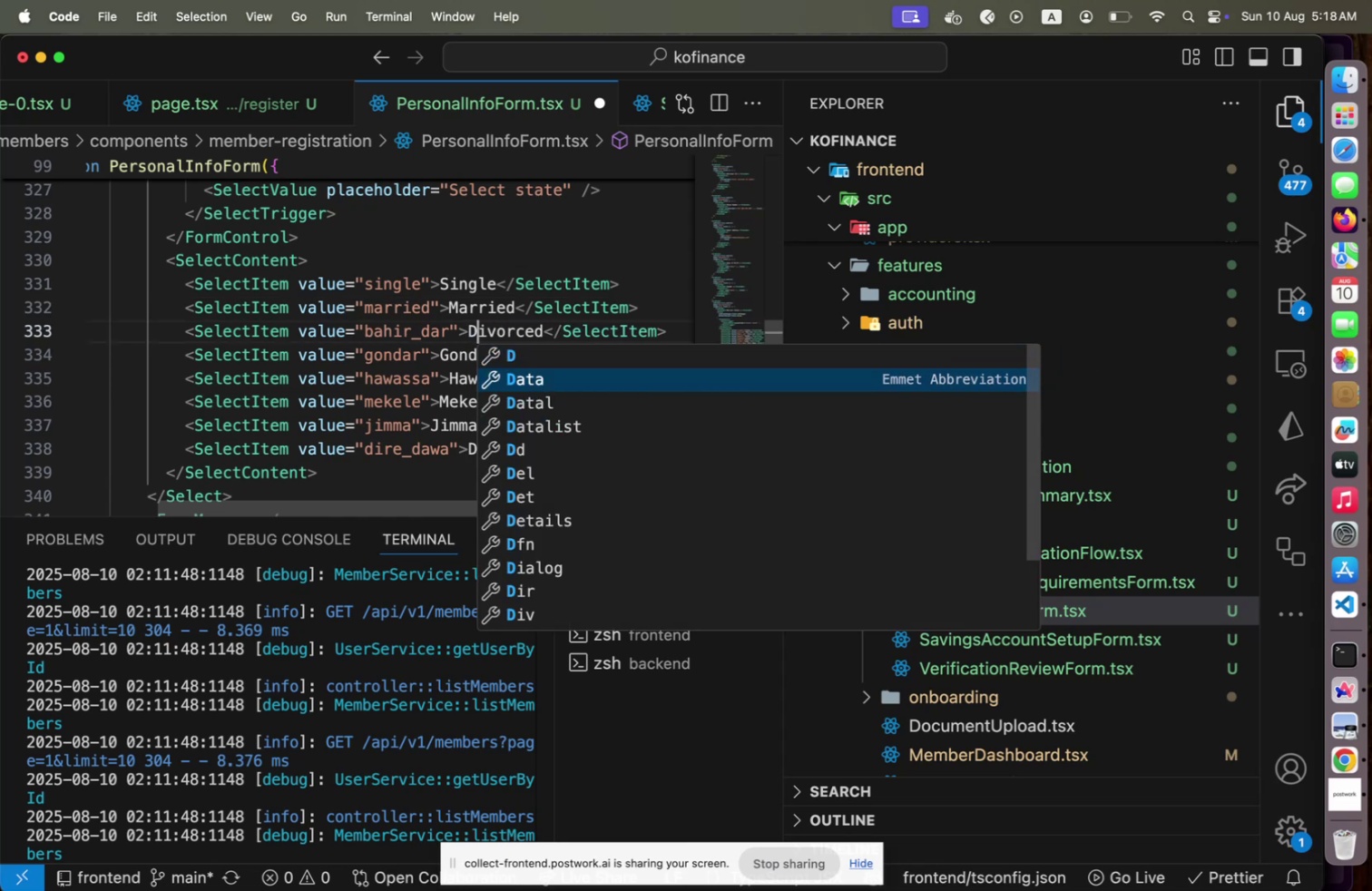 
key(Escape)
 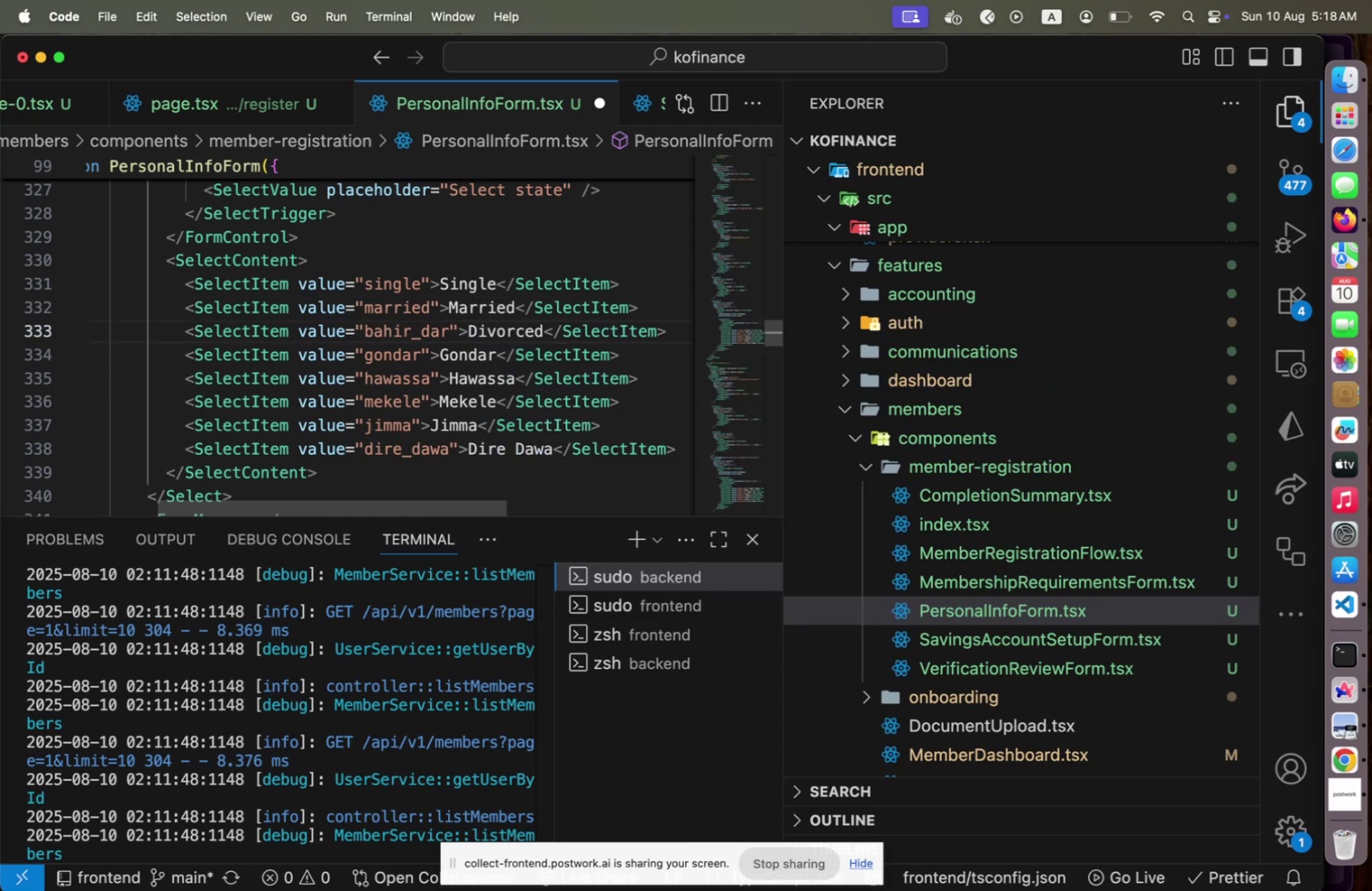 
key(ArrowDown)
 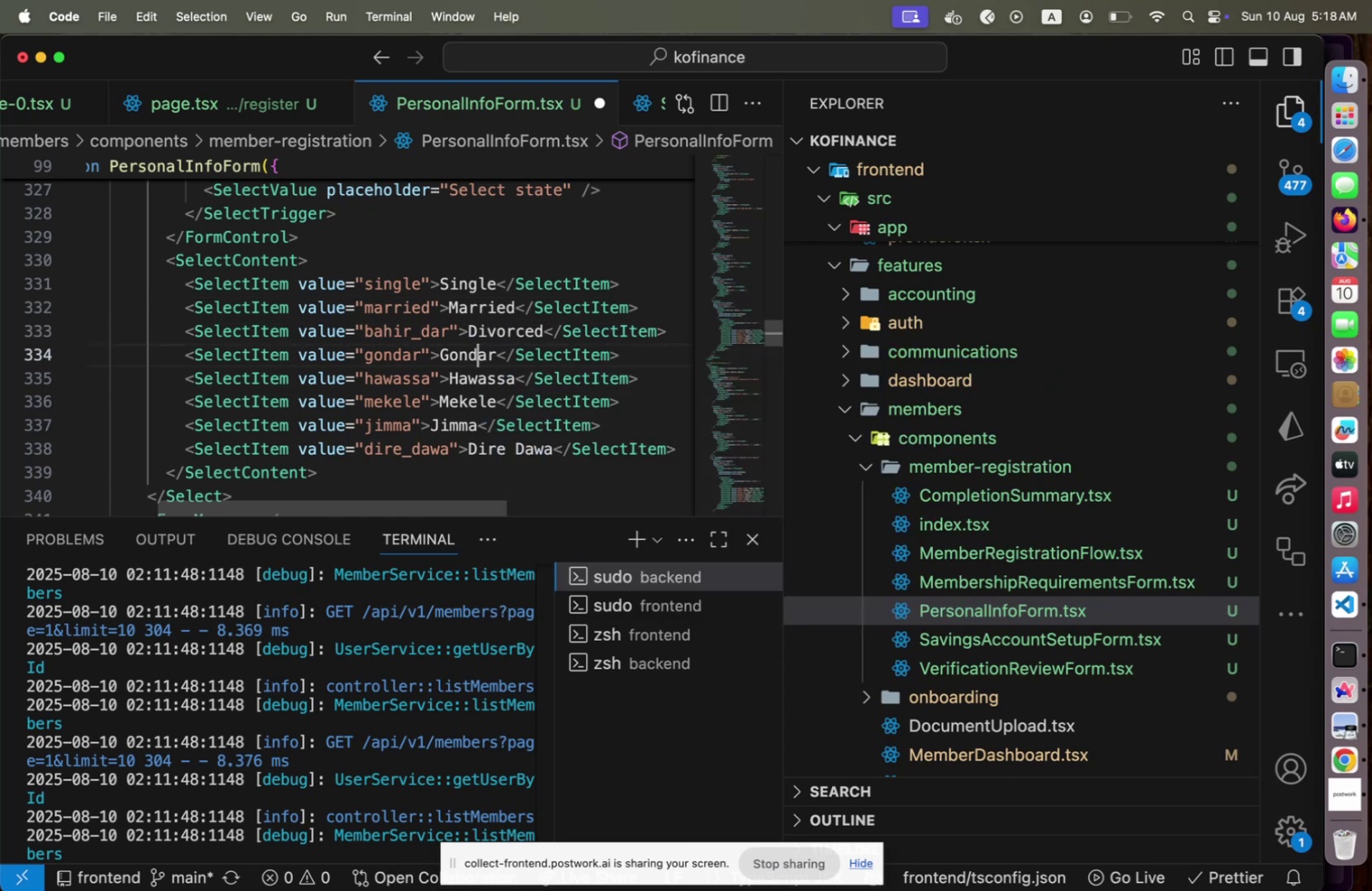 
key(ArrowRight)
 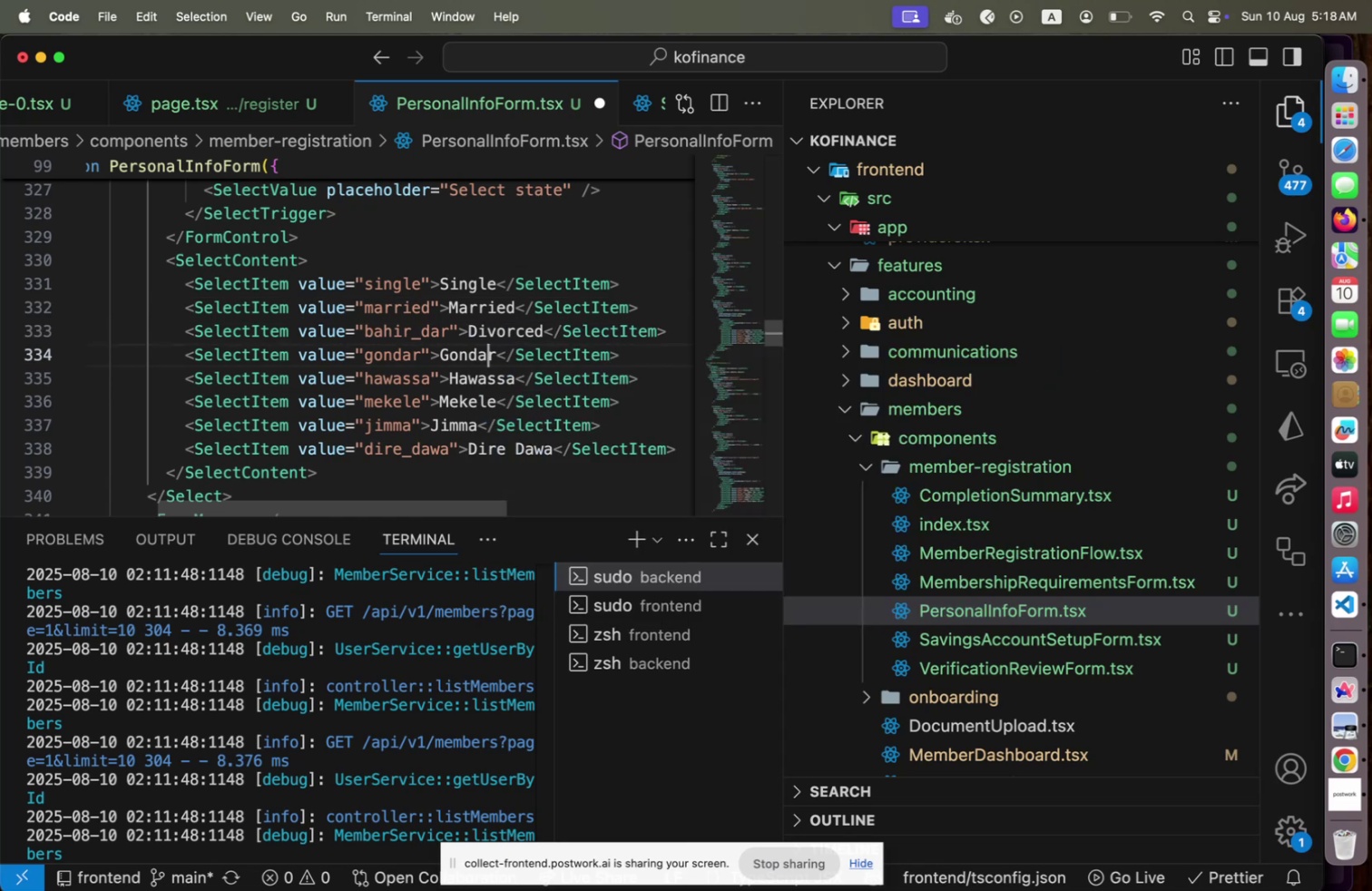 
key(ArrowRight)
 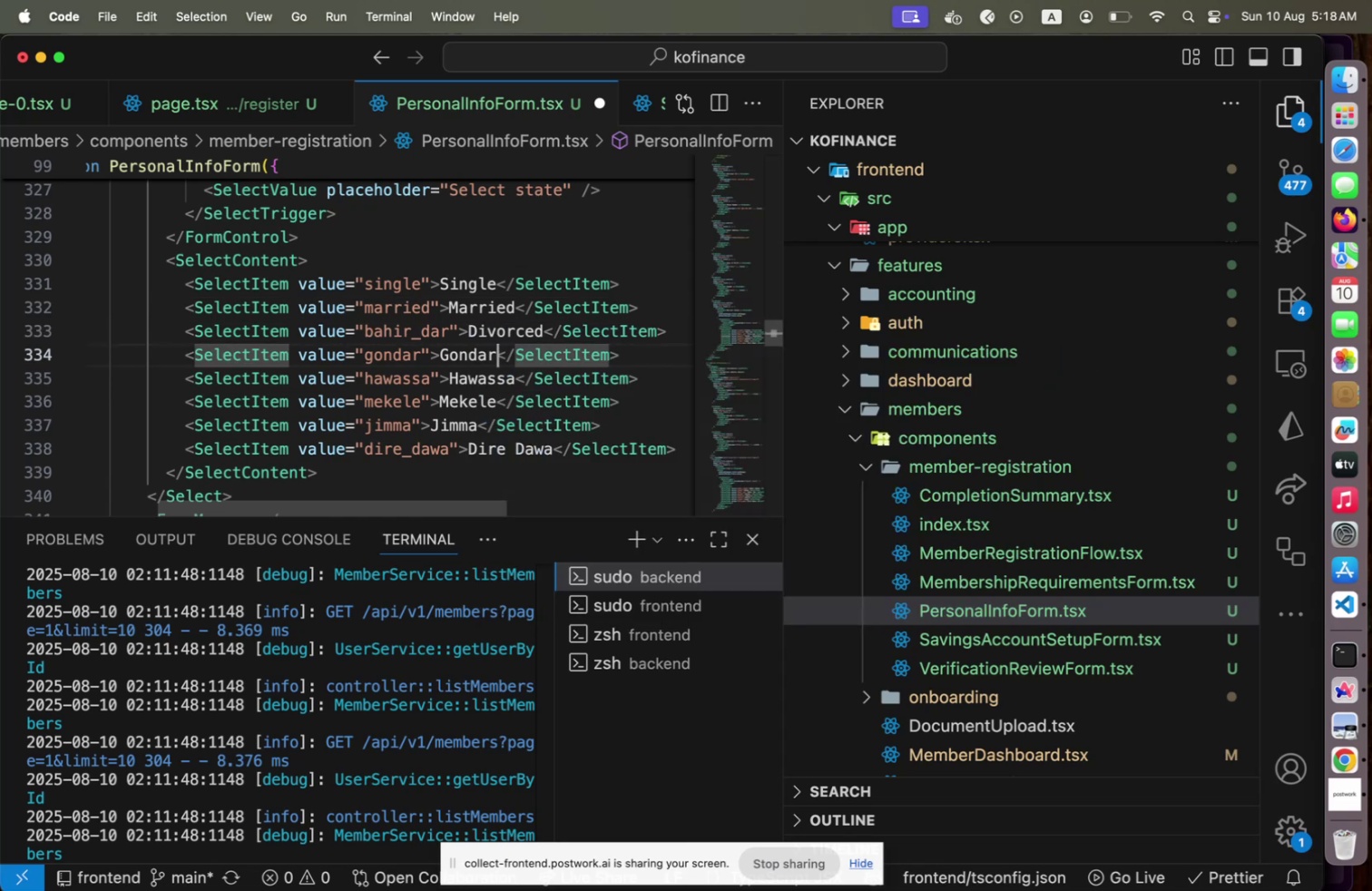 
key(Shift+ArrowLeft)
 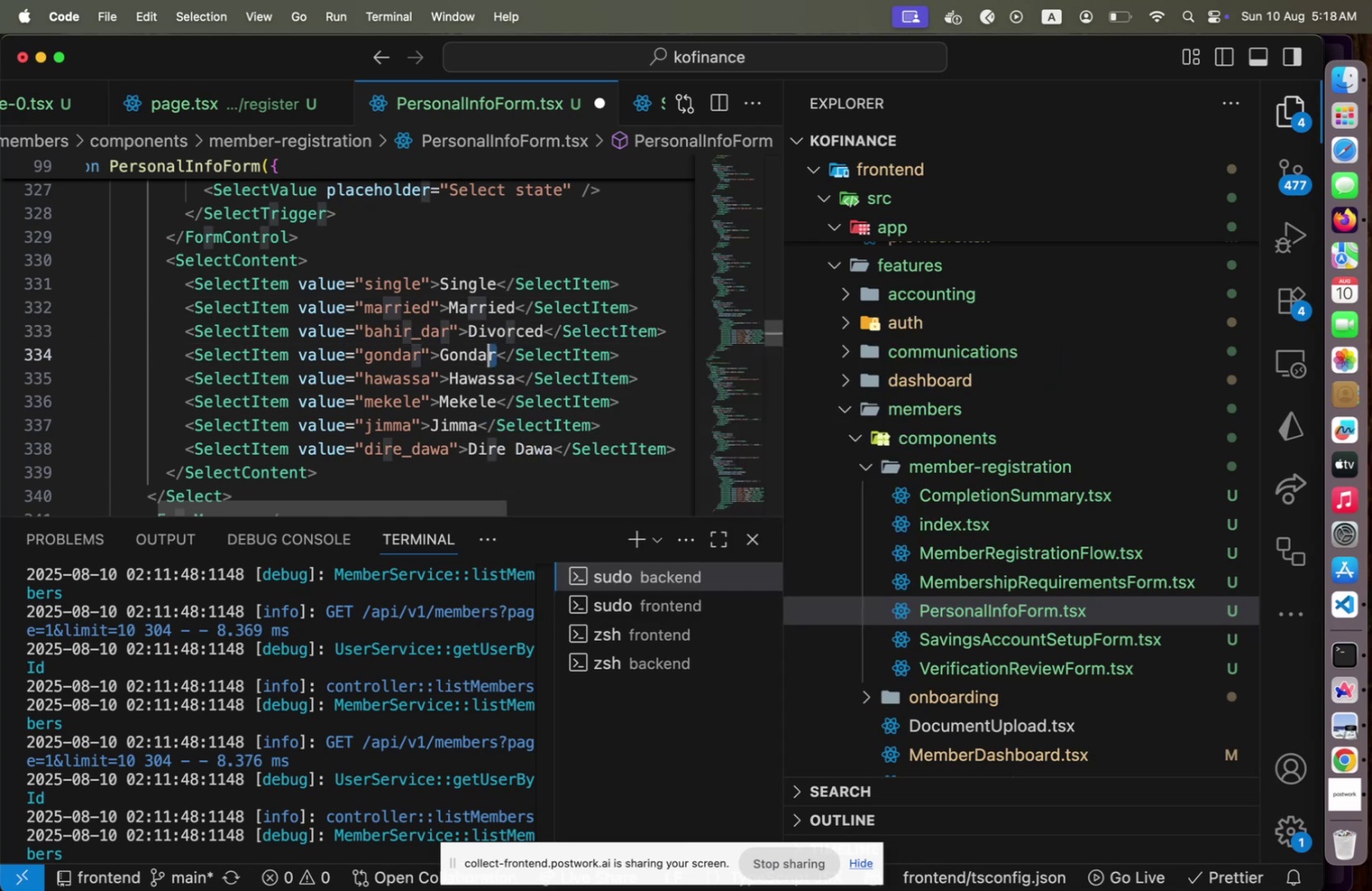 
key(Shift+ArrowLeft)
 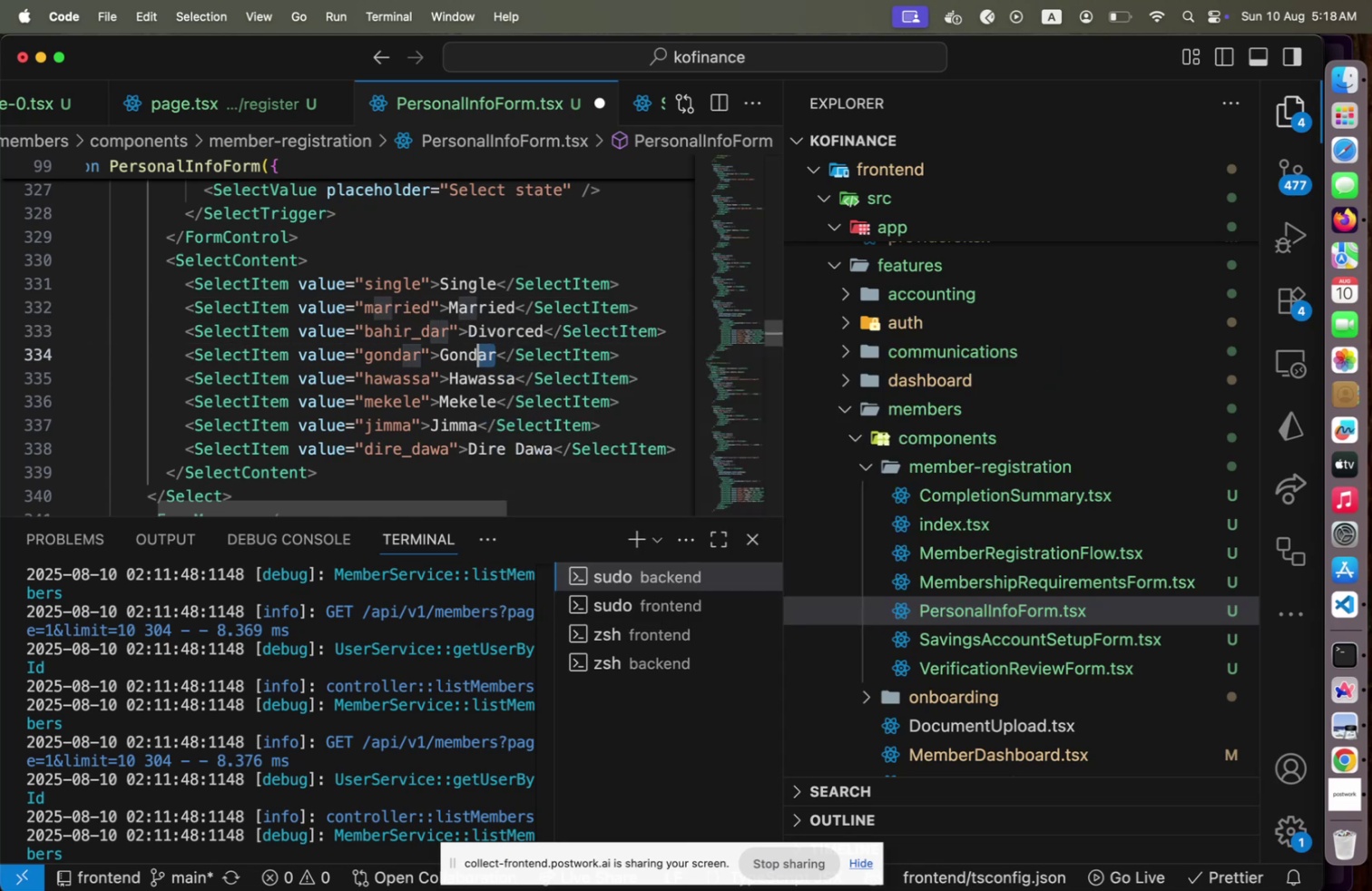 
key(Shift+ArrowLeft)
 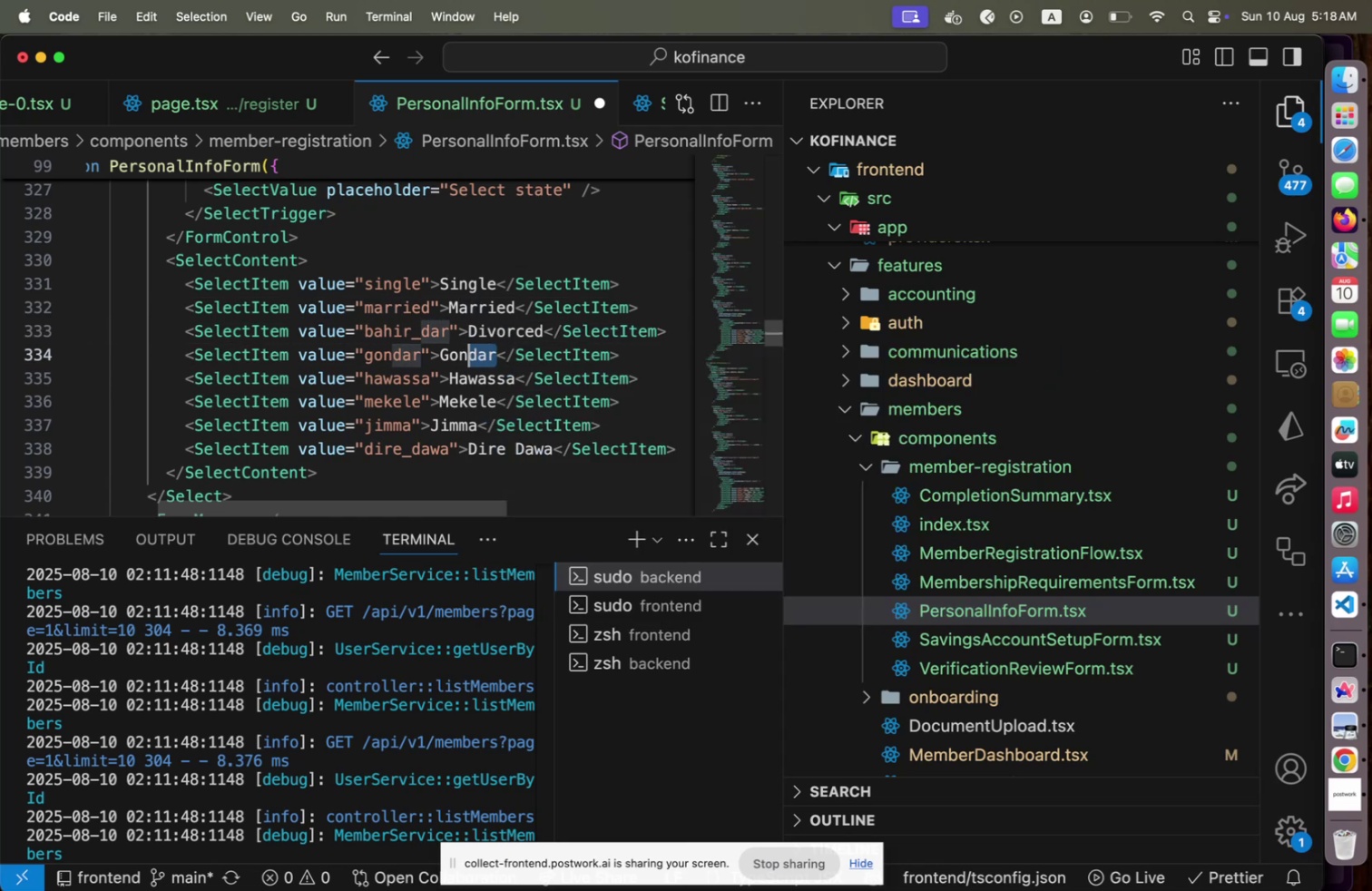 
key(Shift+ArrowLeft)
 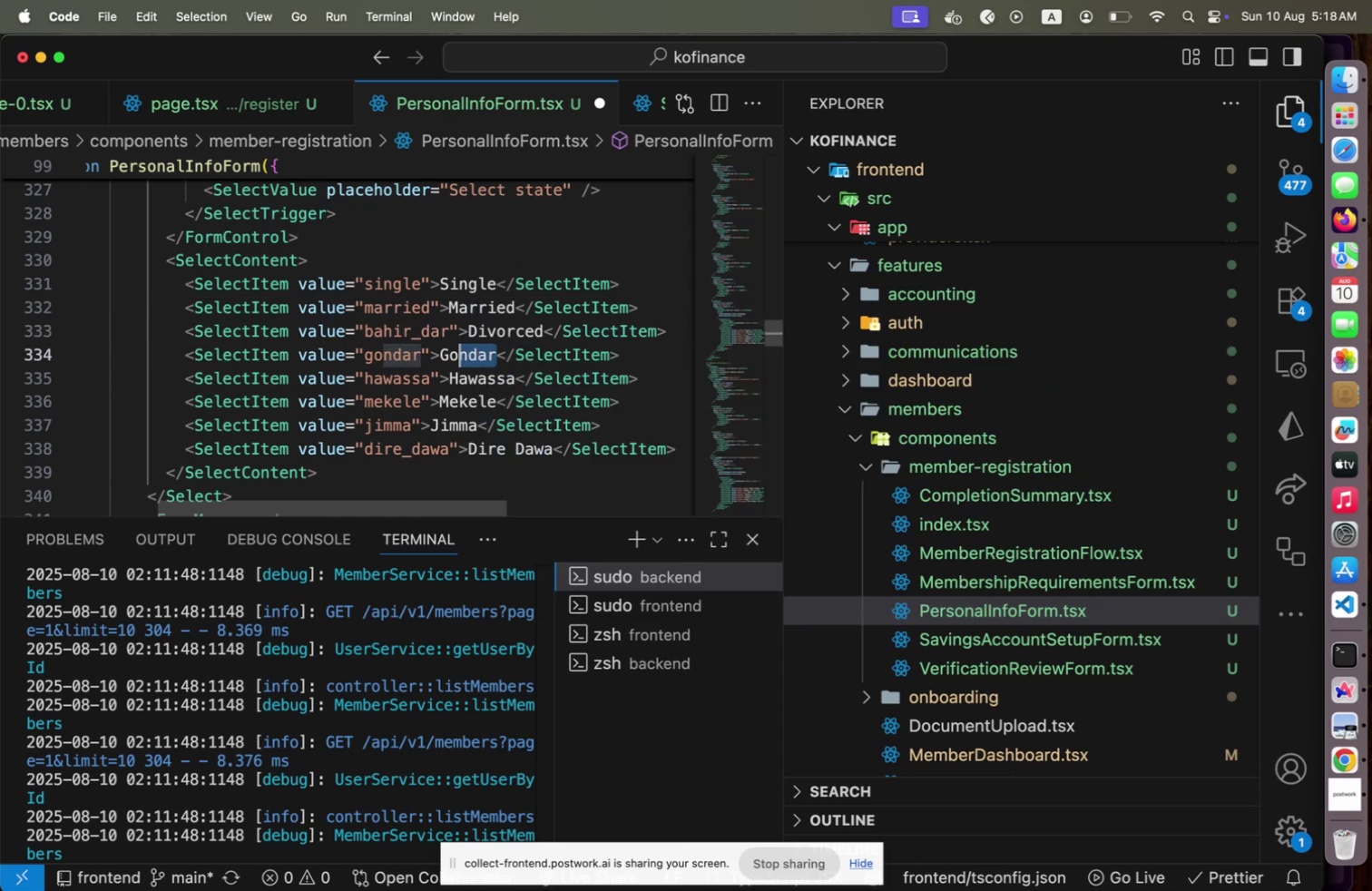 
key(Shift+ArrowLeft)
 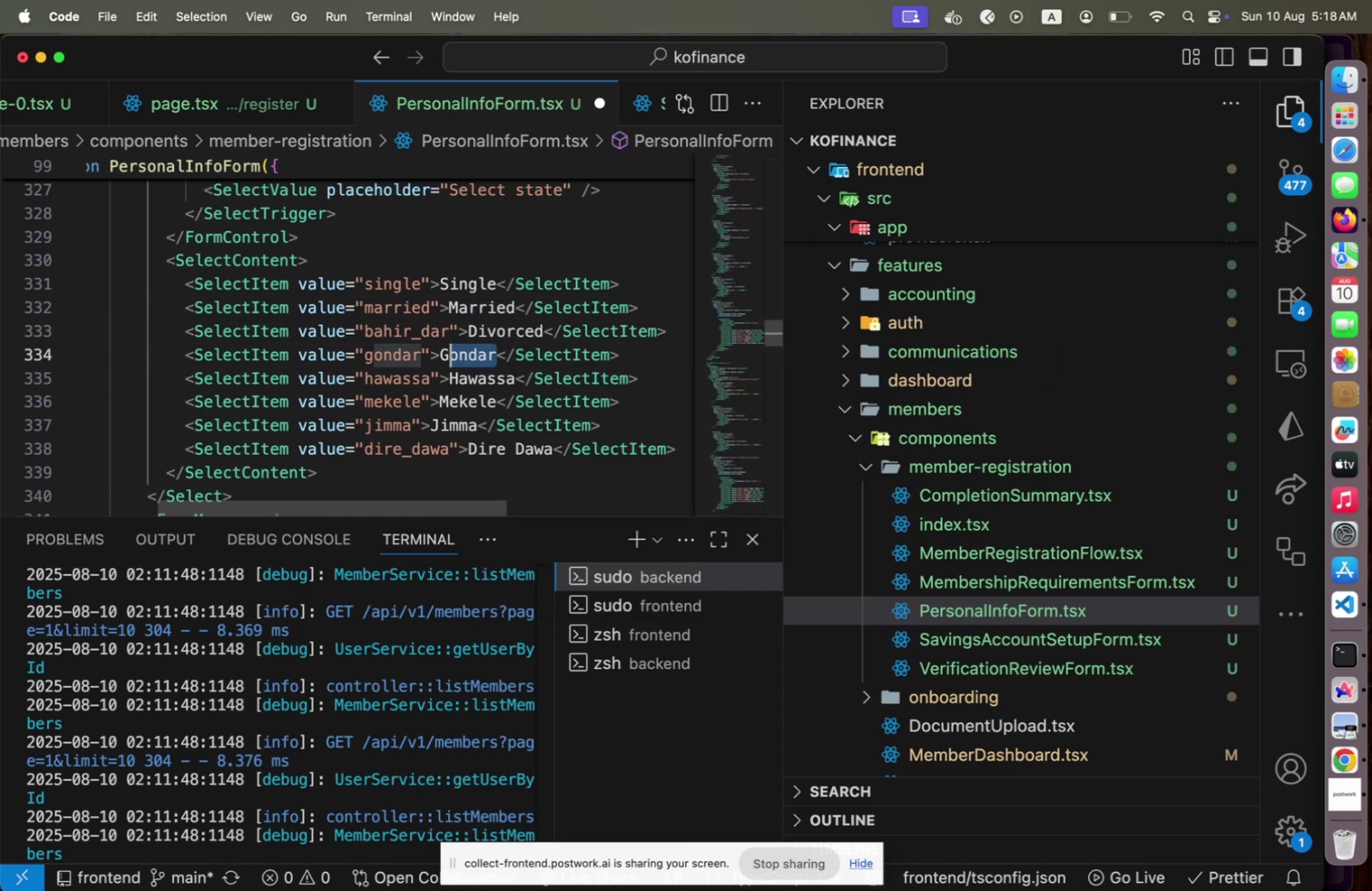 
key(Shift+ArrowLeft)
 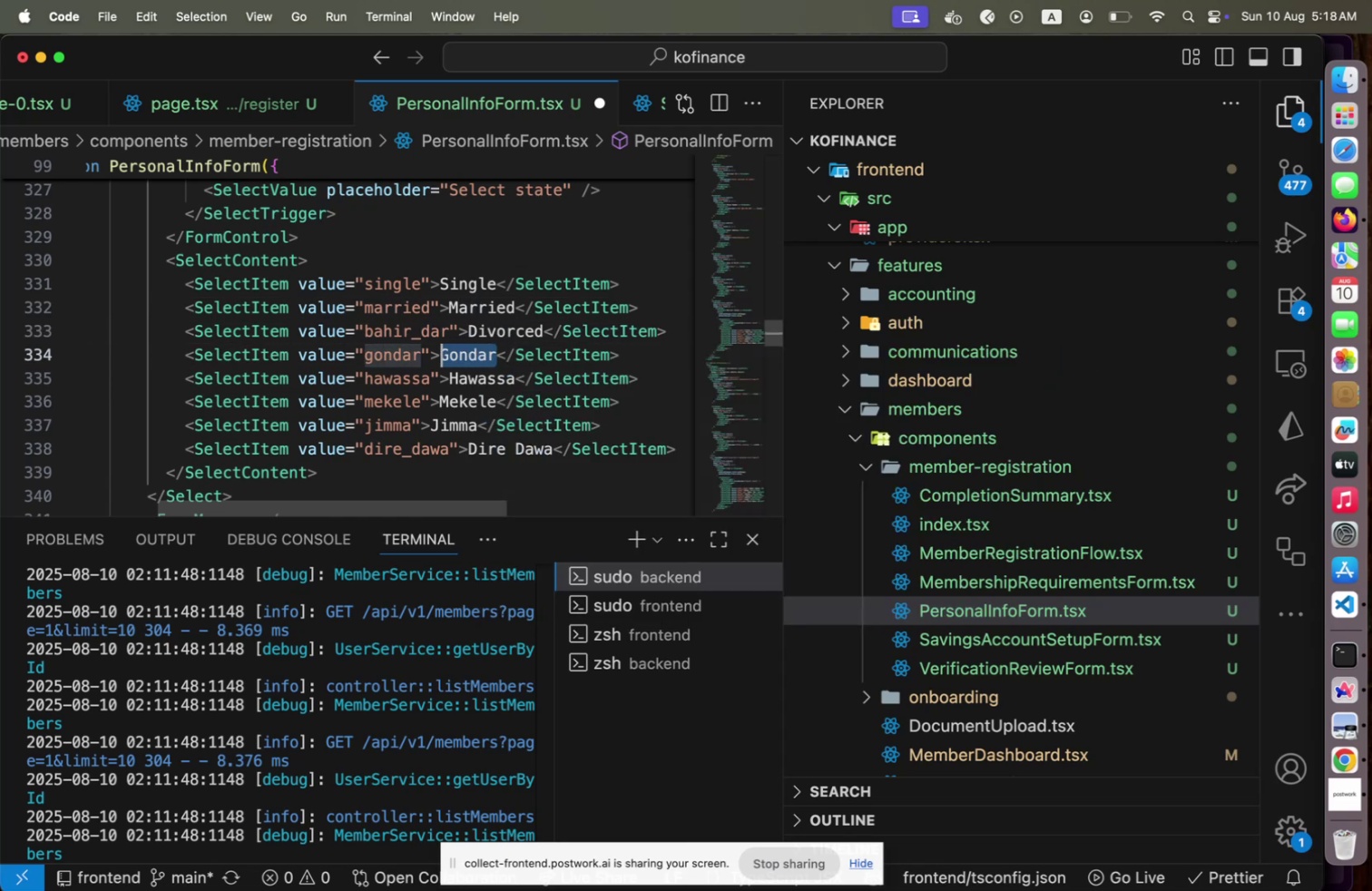 
type(Widowed[Home])
 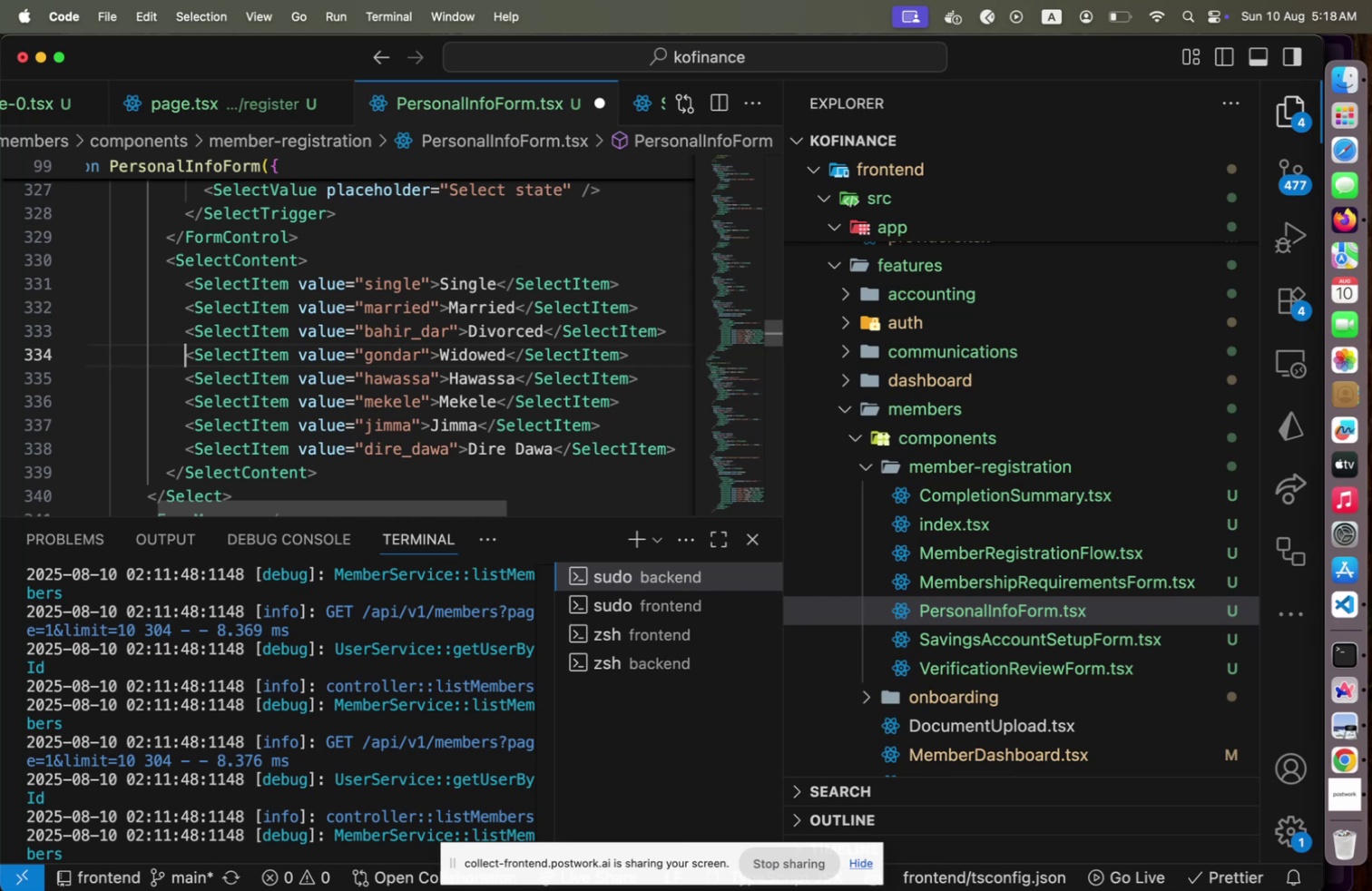 
hold_key(key=ArrowRight, duration=1.5)
 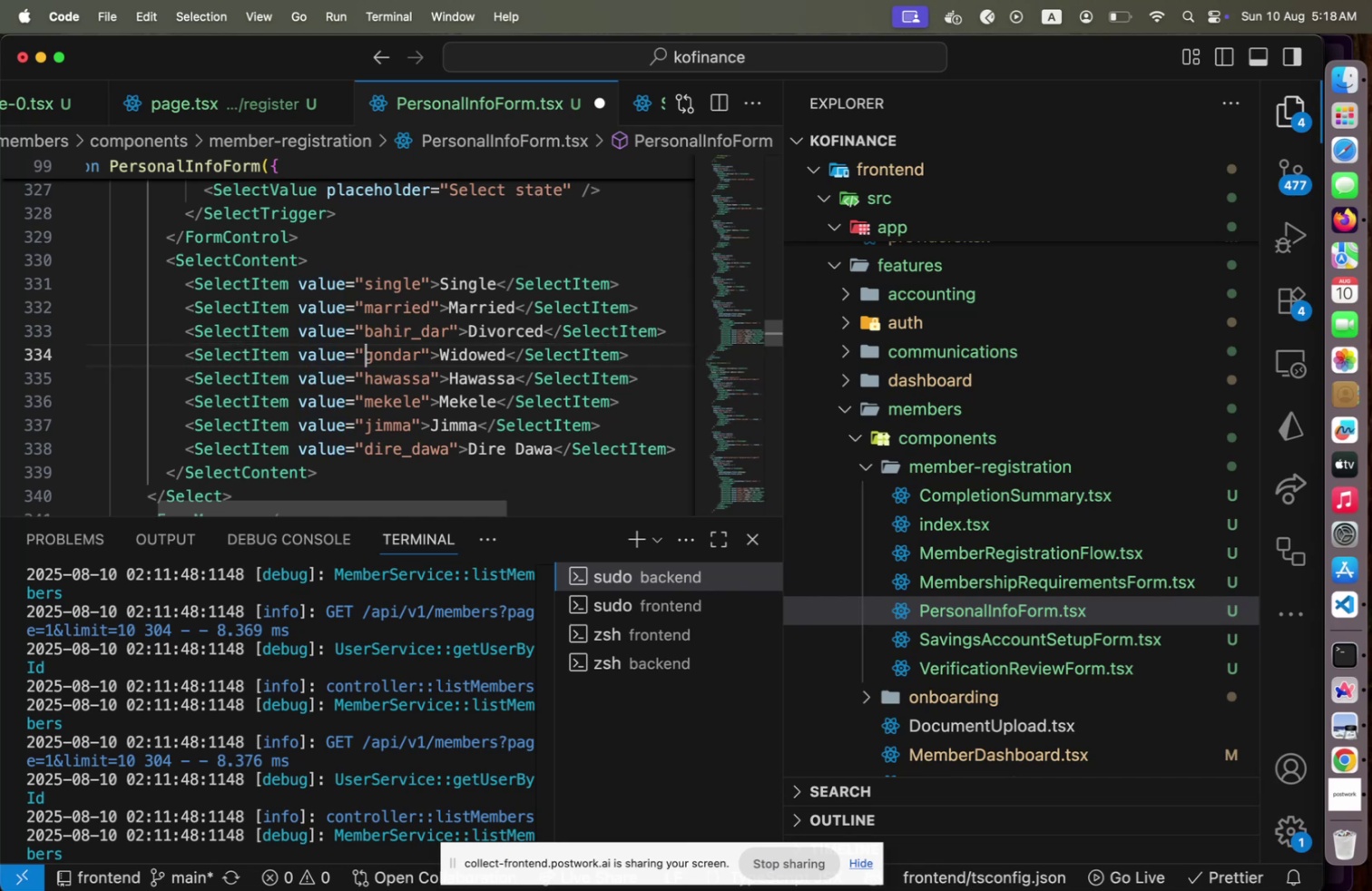 
hold_key(key=ArrowRight, duration=0.5)
 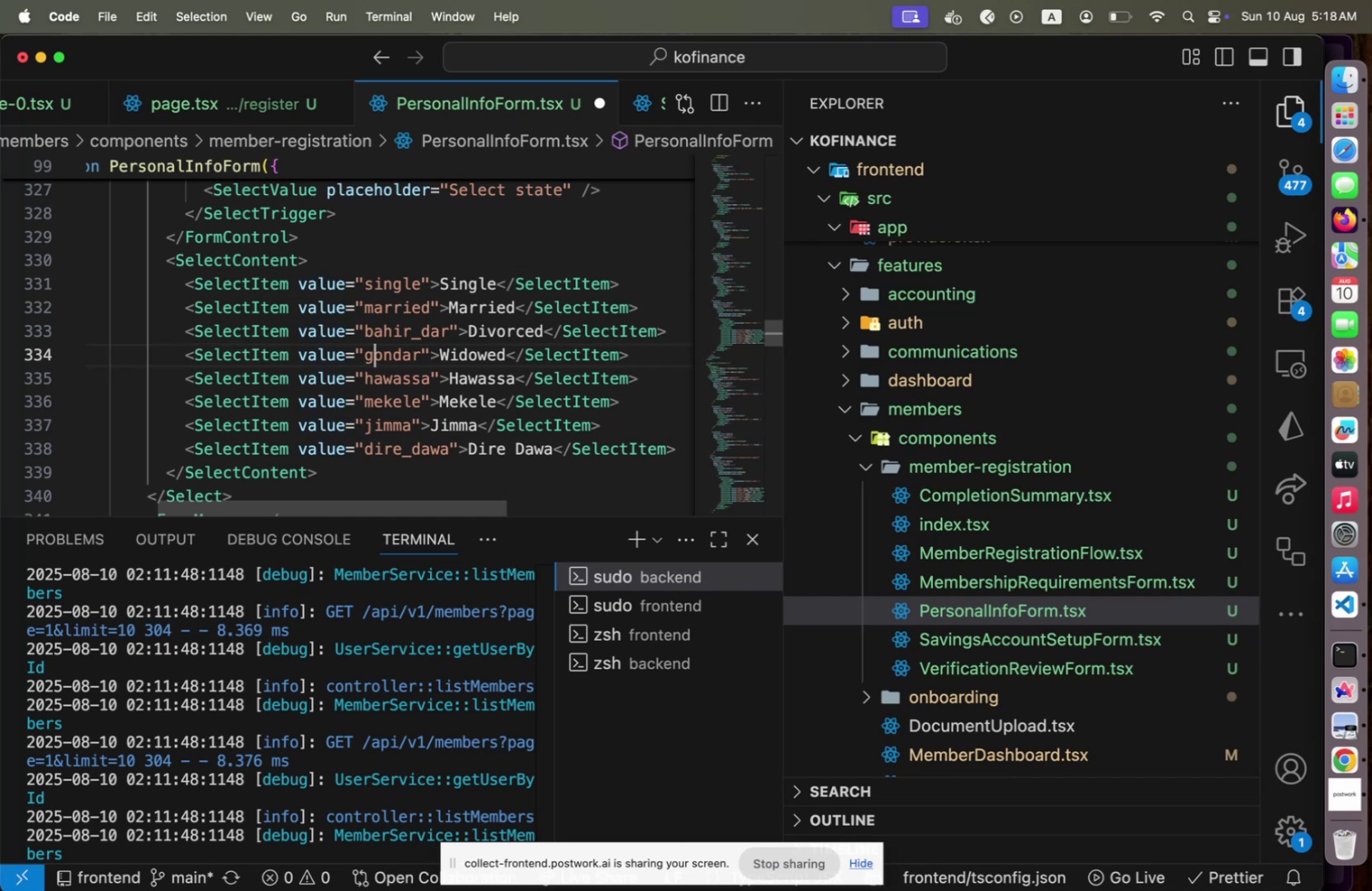 
key(ArrowDown)
 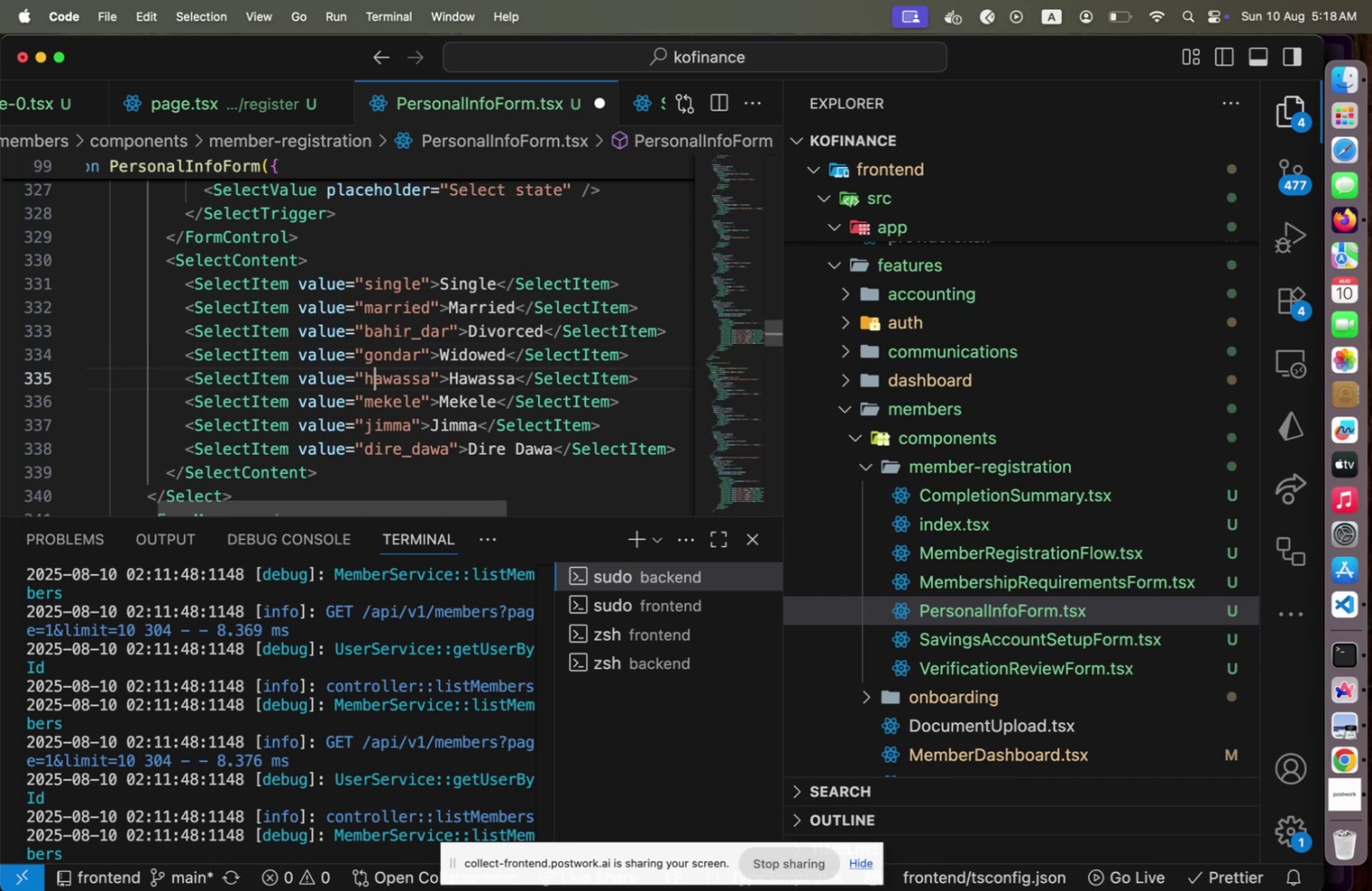 
key(Home)
 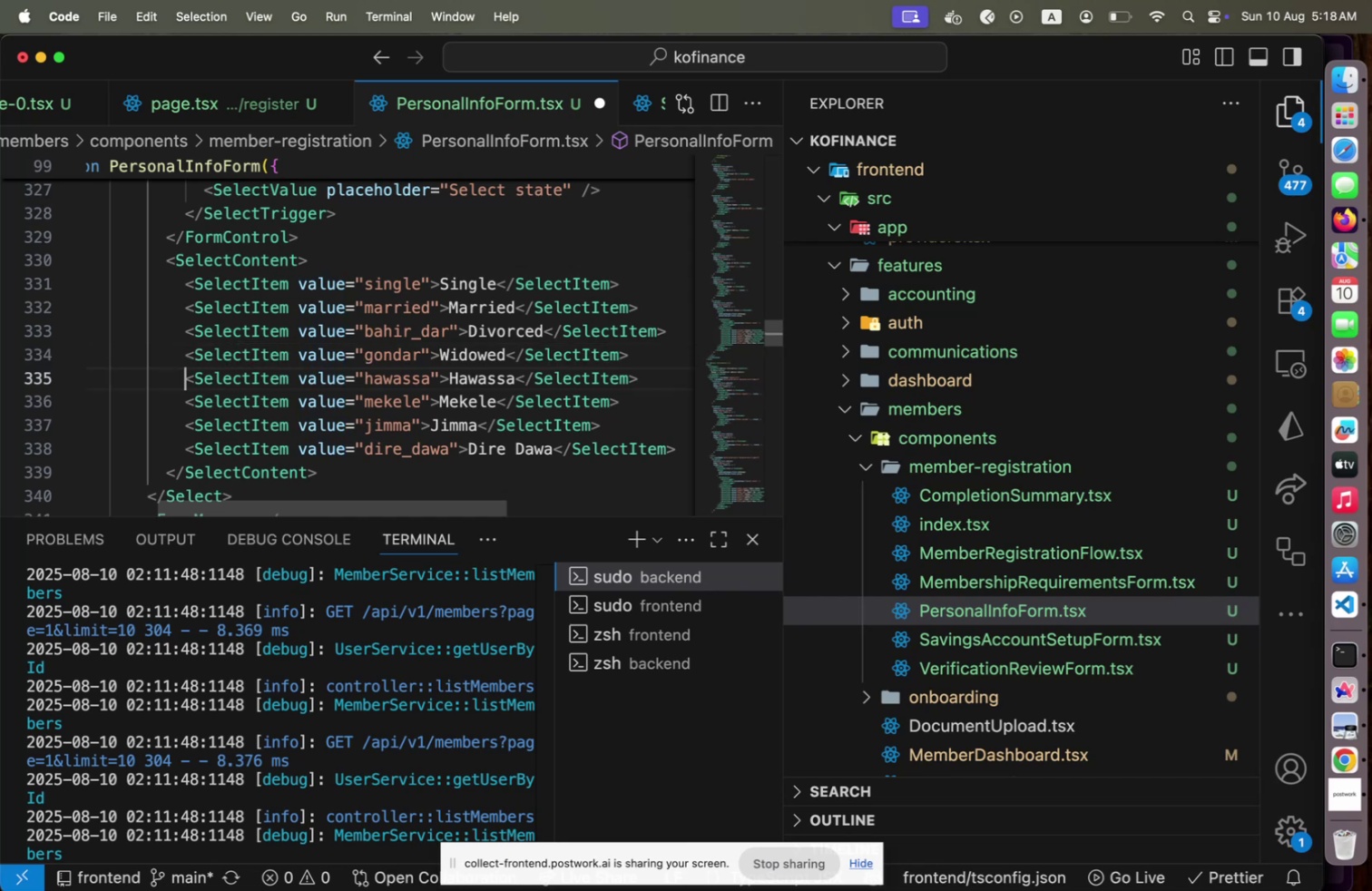 
key(Shift+ArrowDown)
 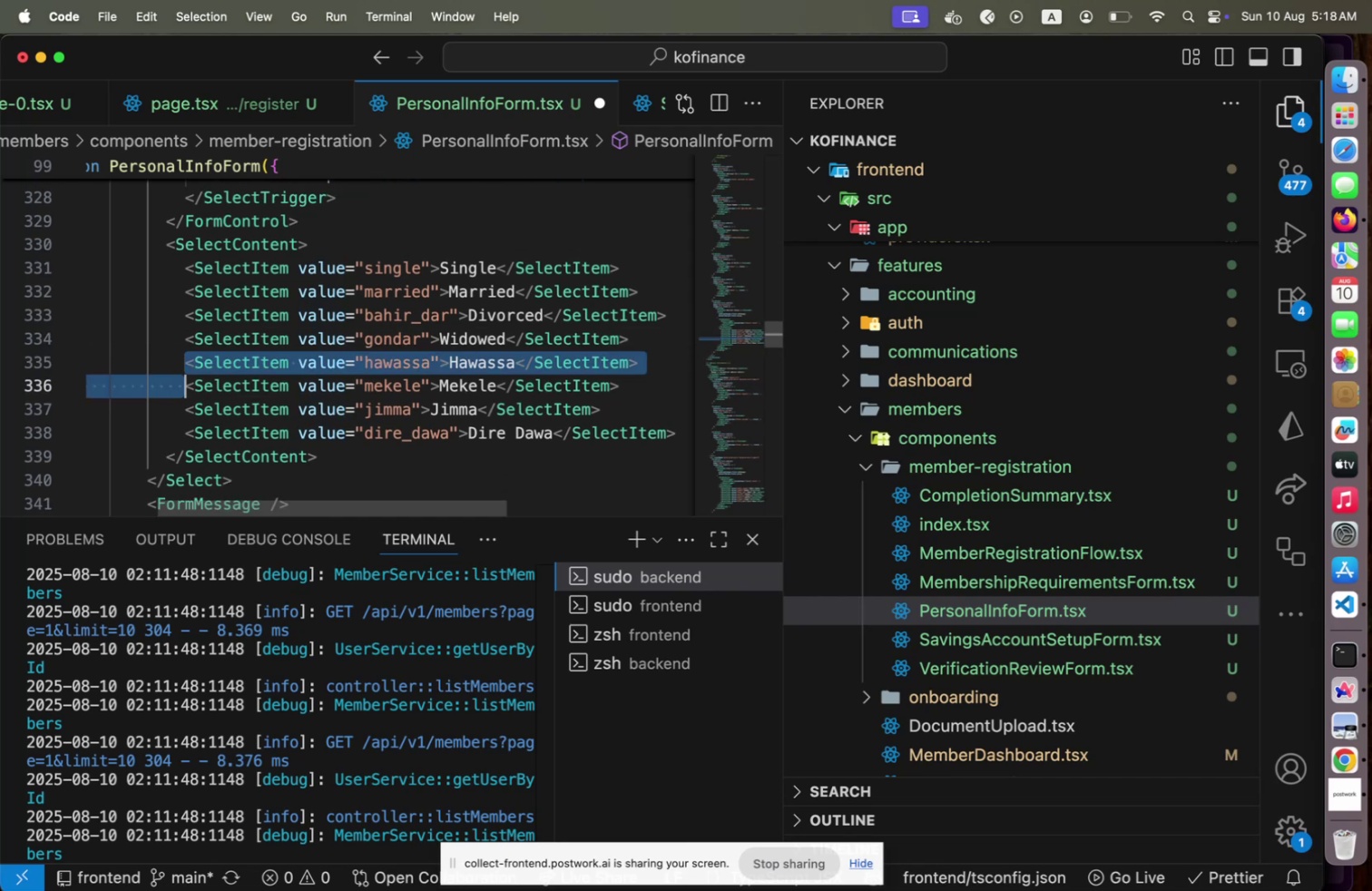 
key(Shift+ArrowDown)
 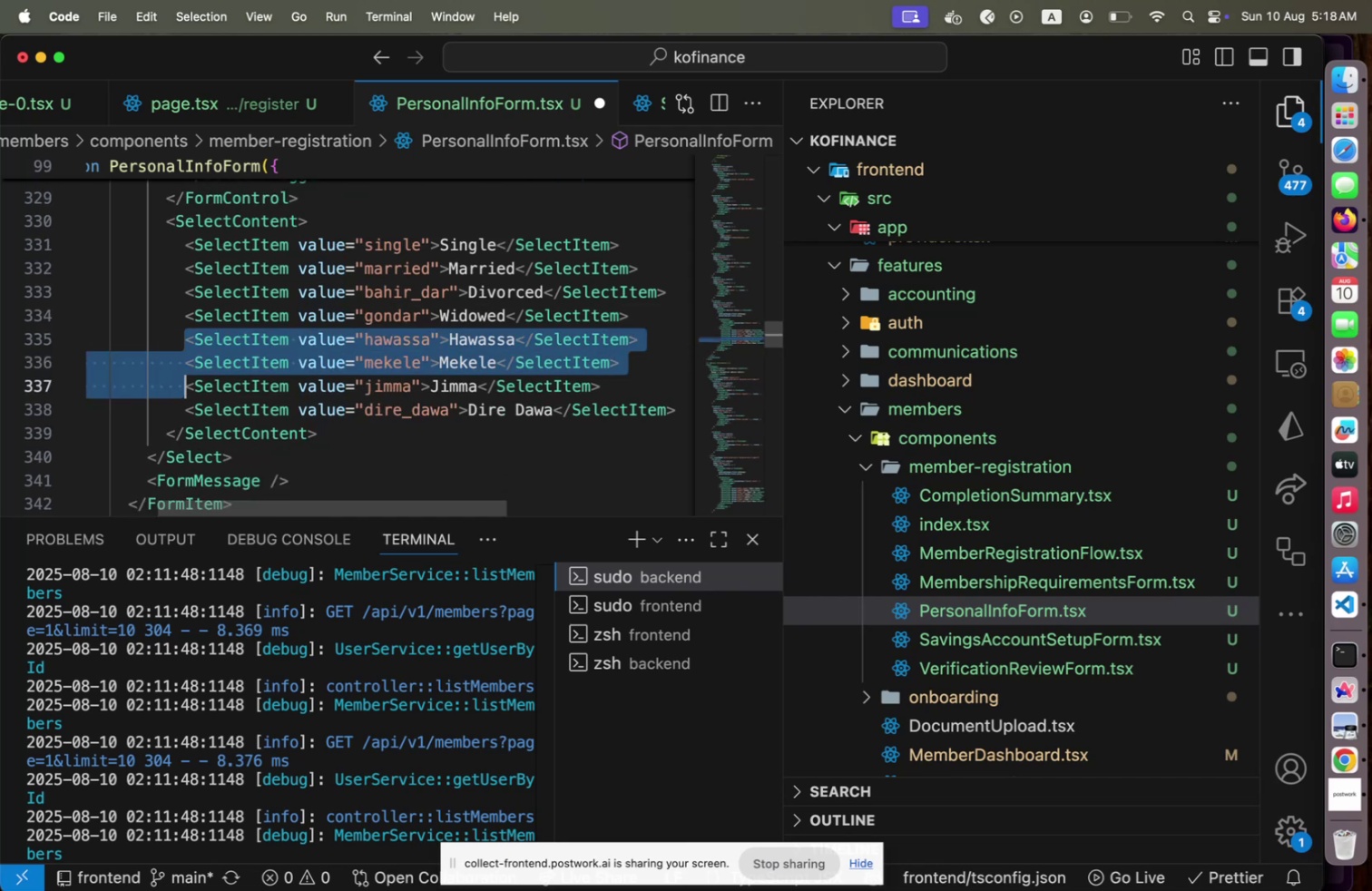 
key(Shift+ArrowDown)
 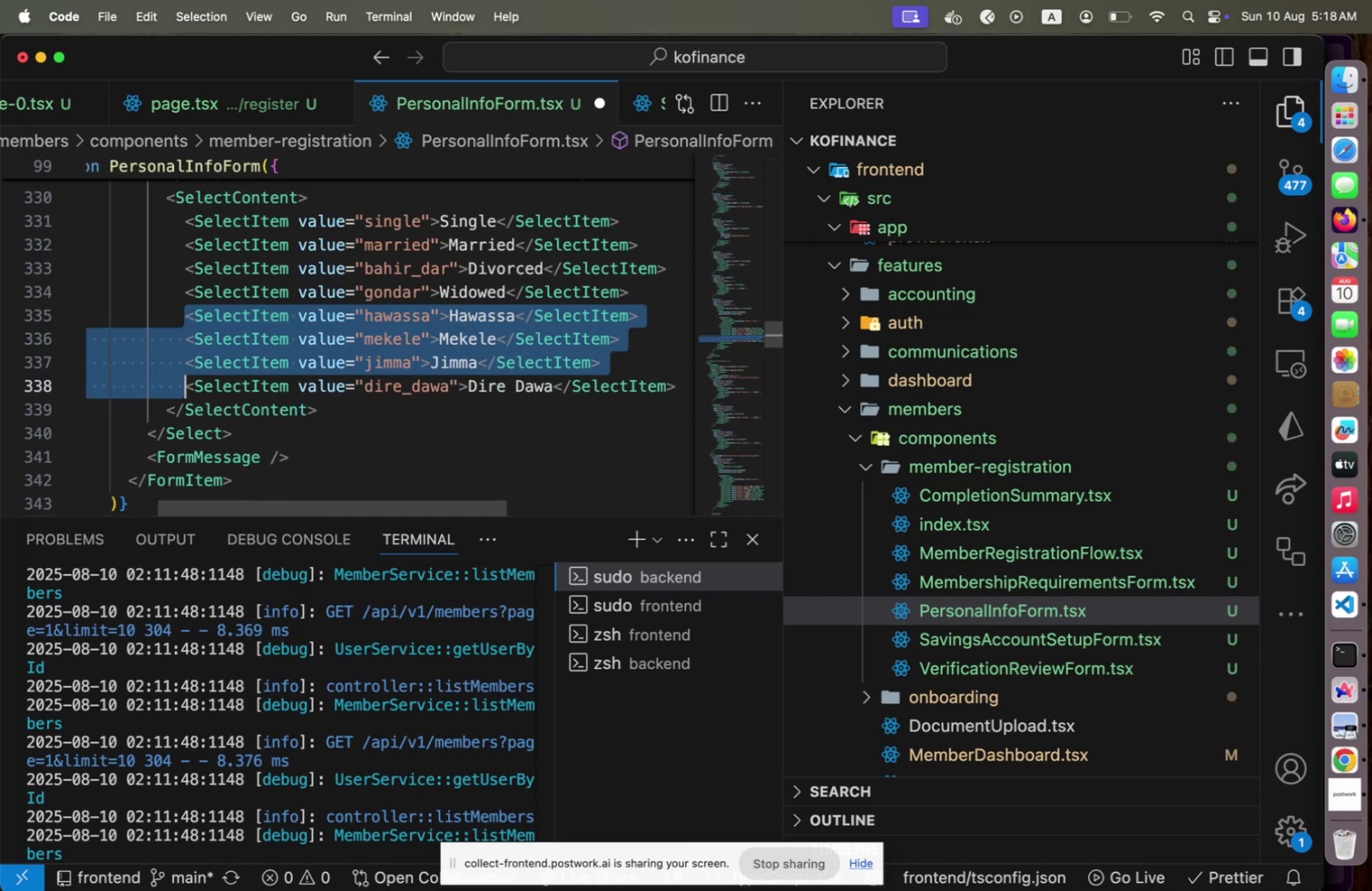 
key(Shift+End)
 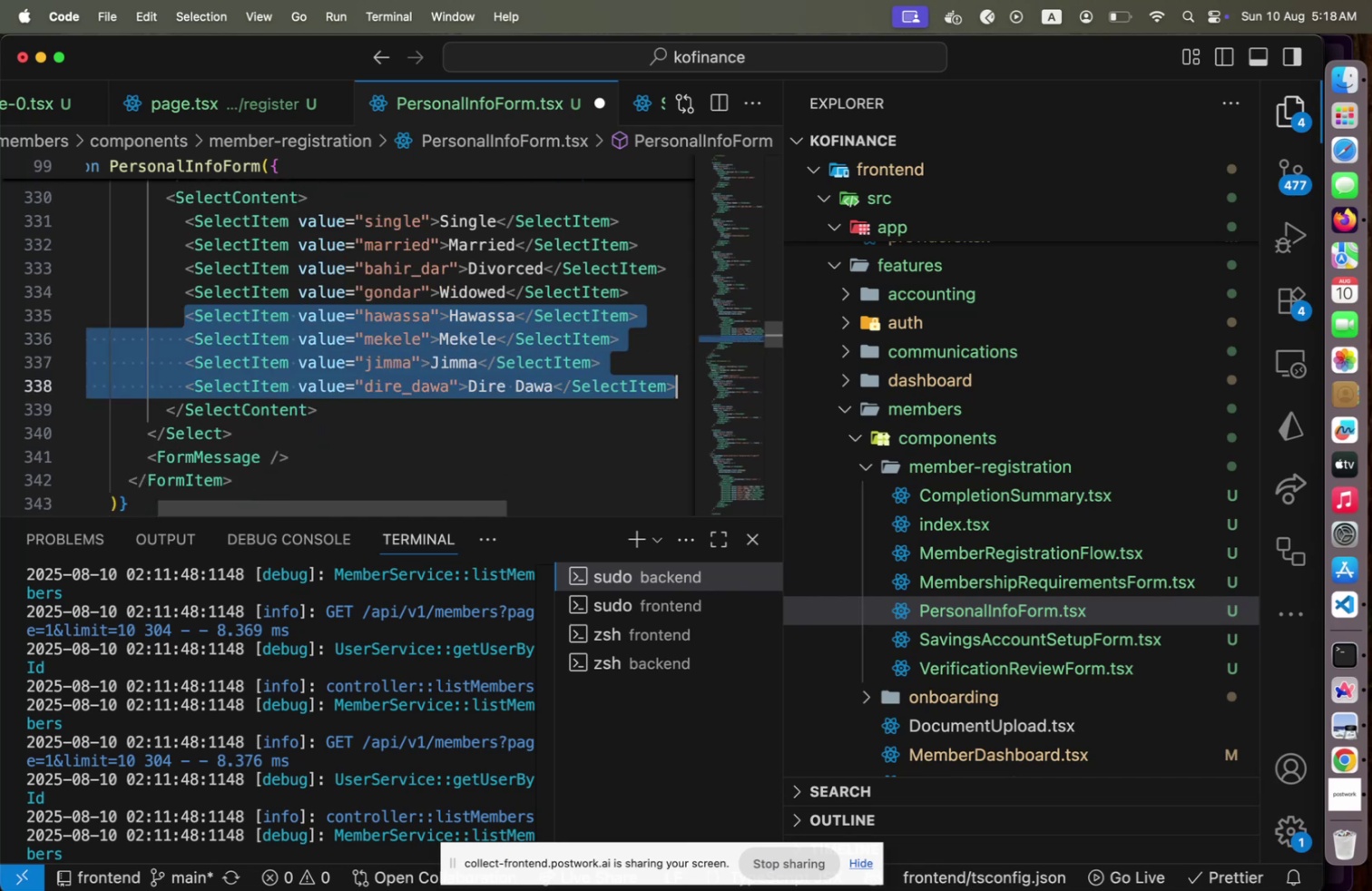 
key(Backspace)
 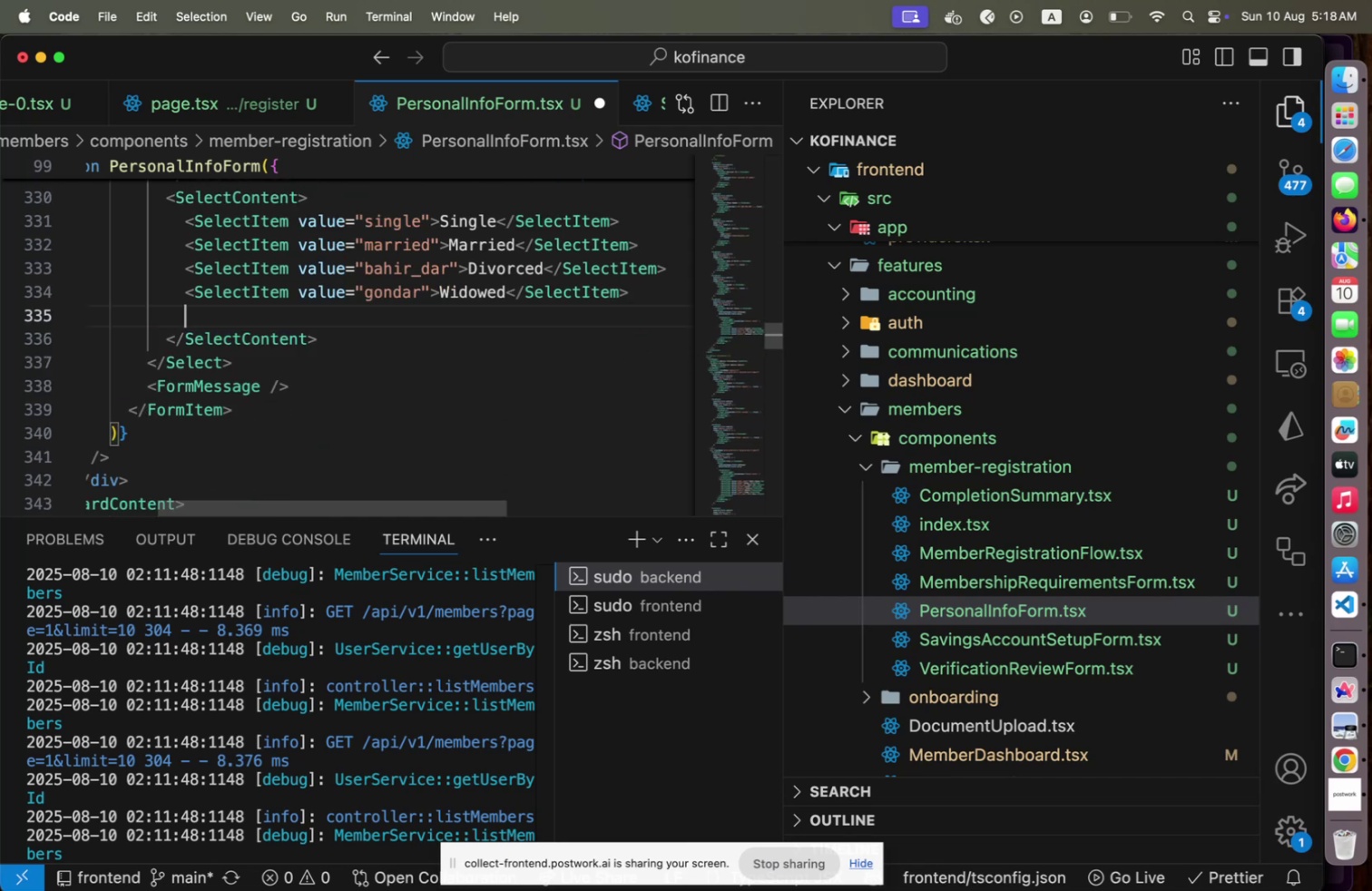 
key(ArrowUp)
 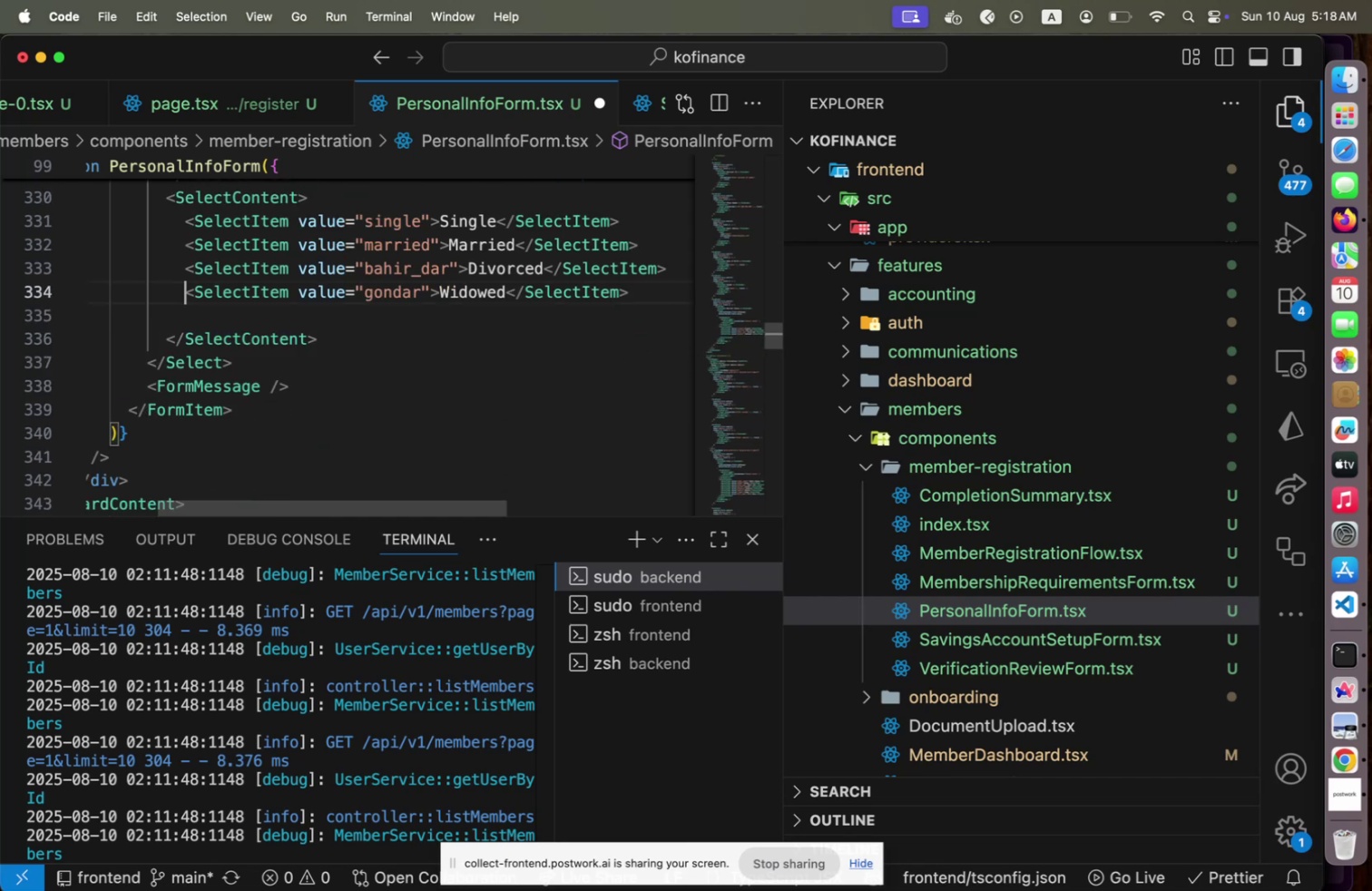 
key(End)
 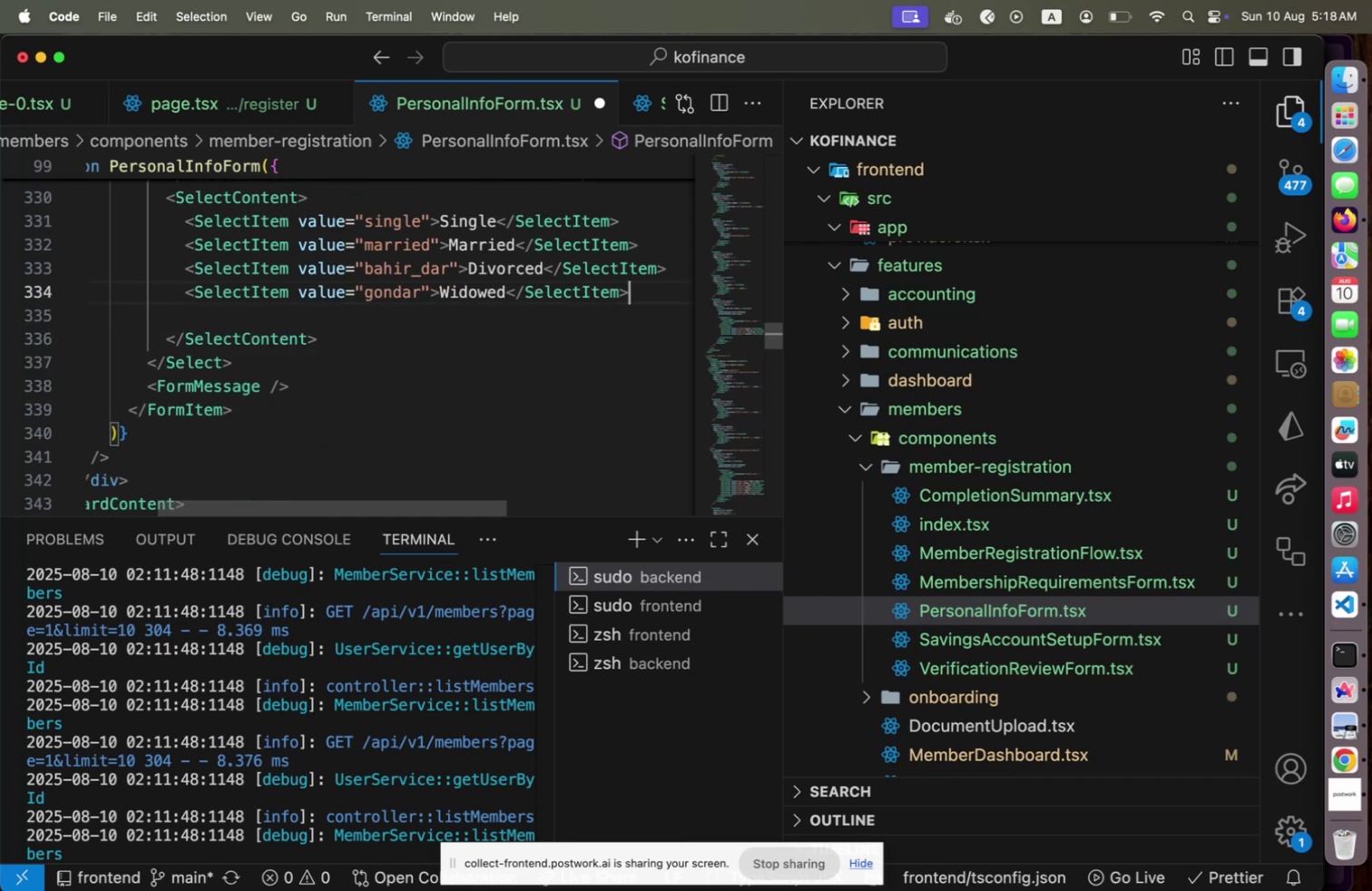 
key(ArrowLeft)
 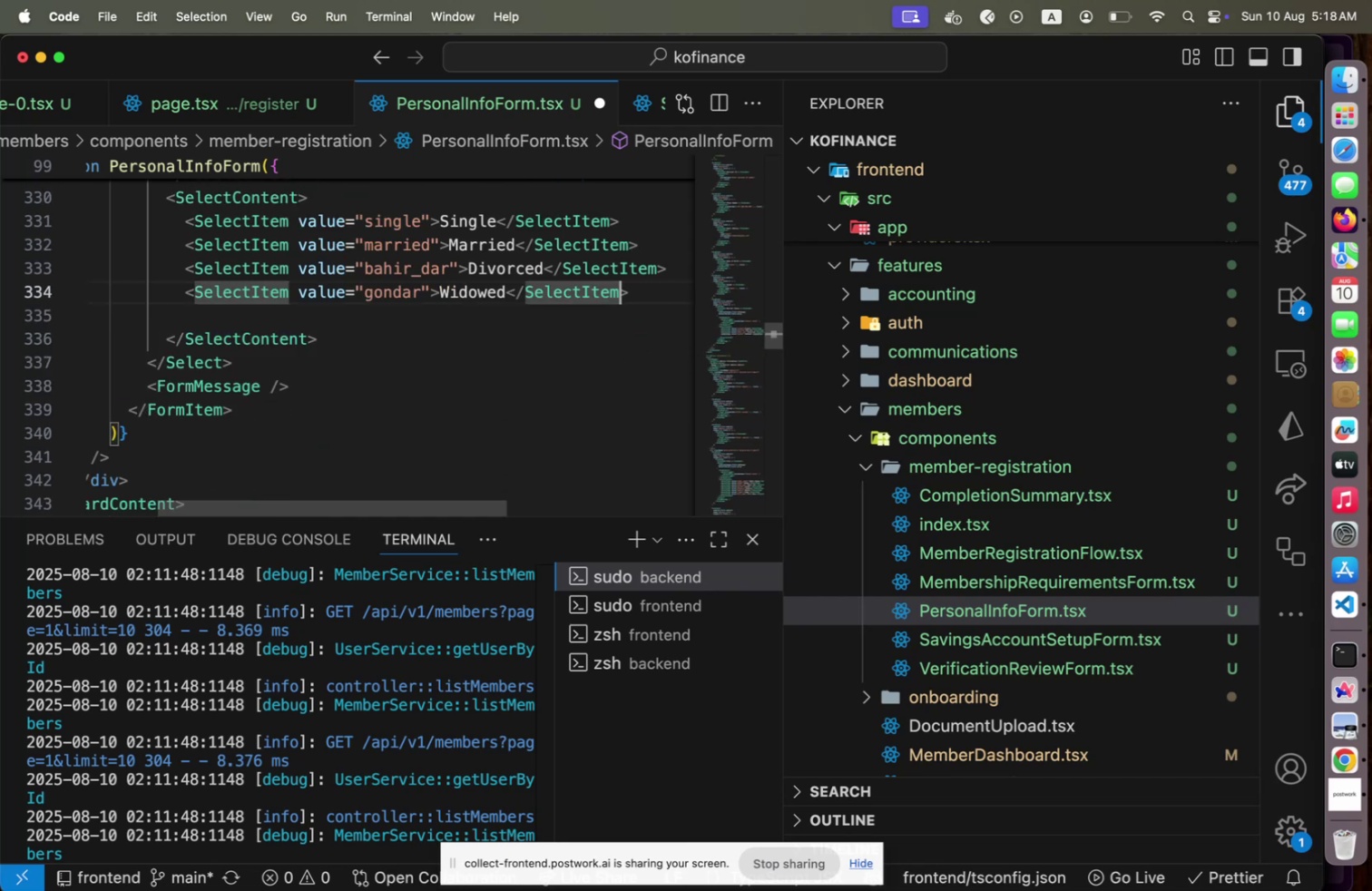 
key(Home)
 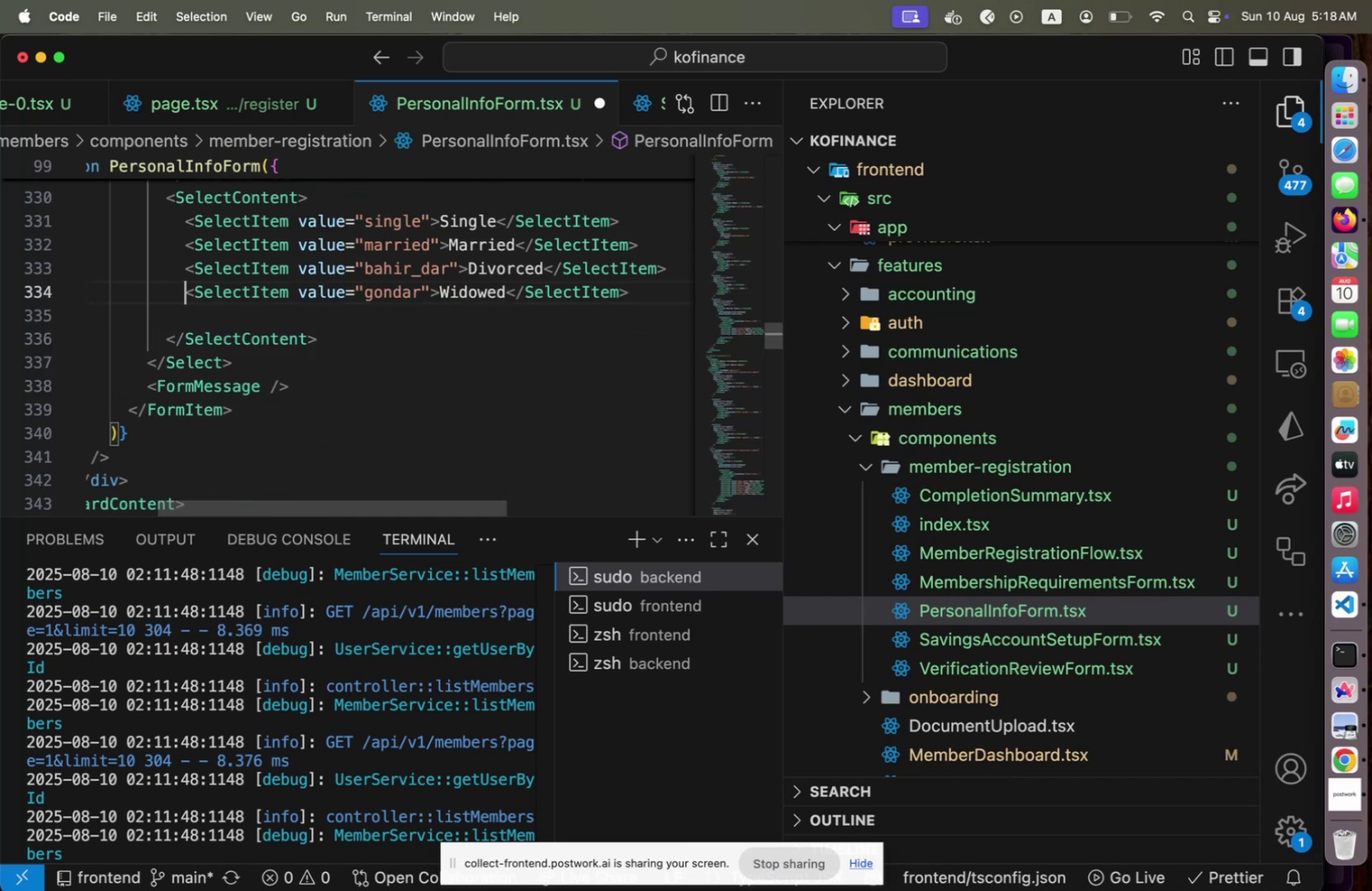 
hold_key(key=ArrowRight, duration=1.5)
 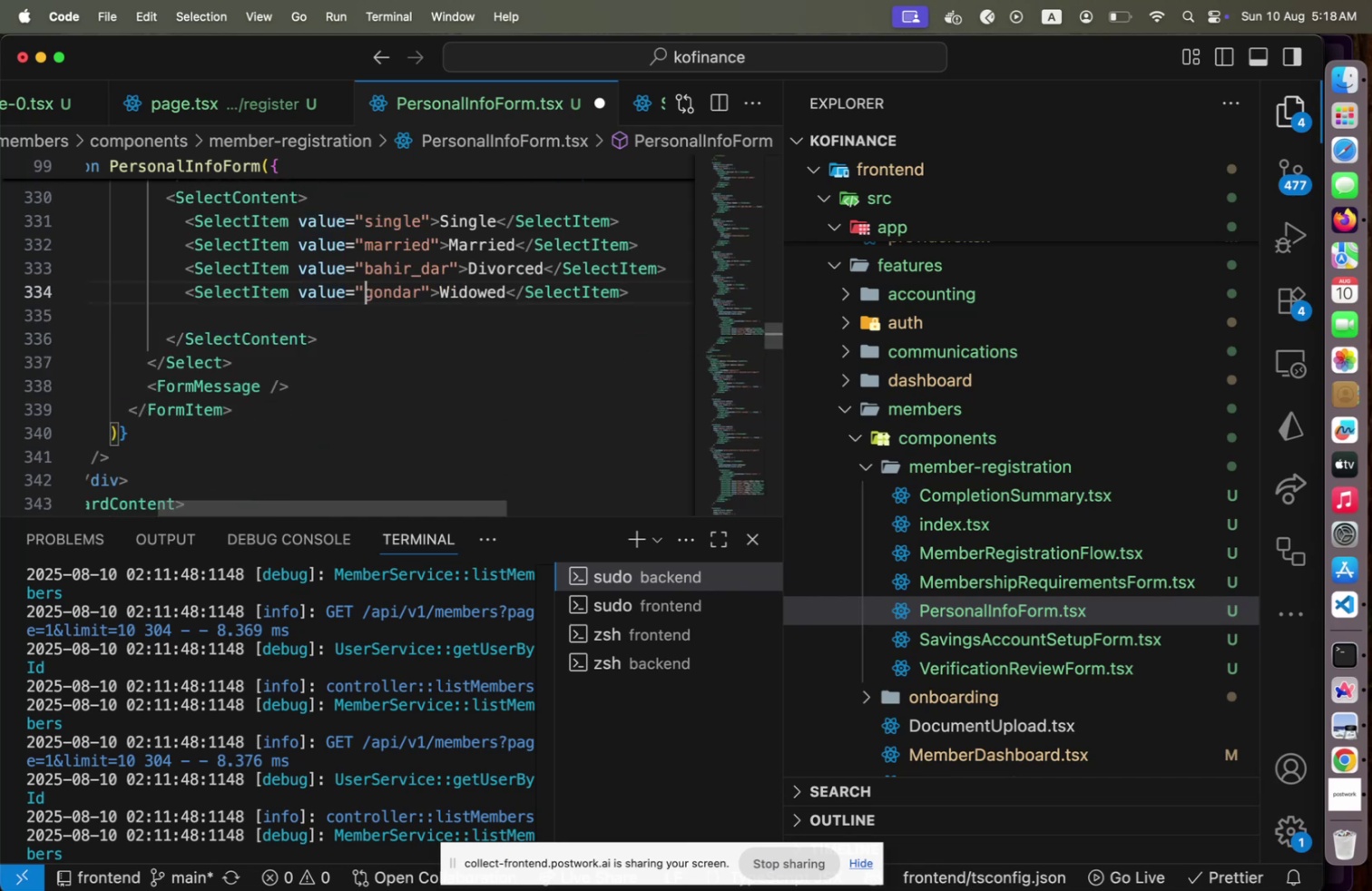 
hold_key(key=ArrowRight, duration=0.46)
 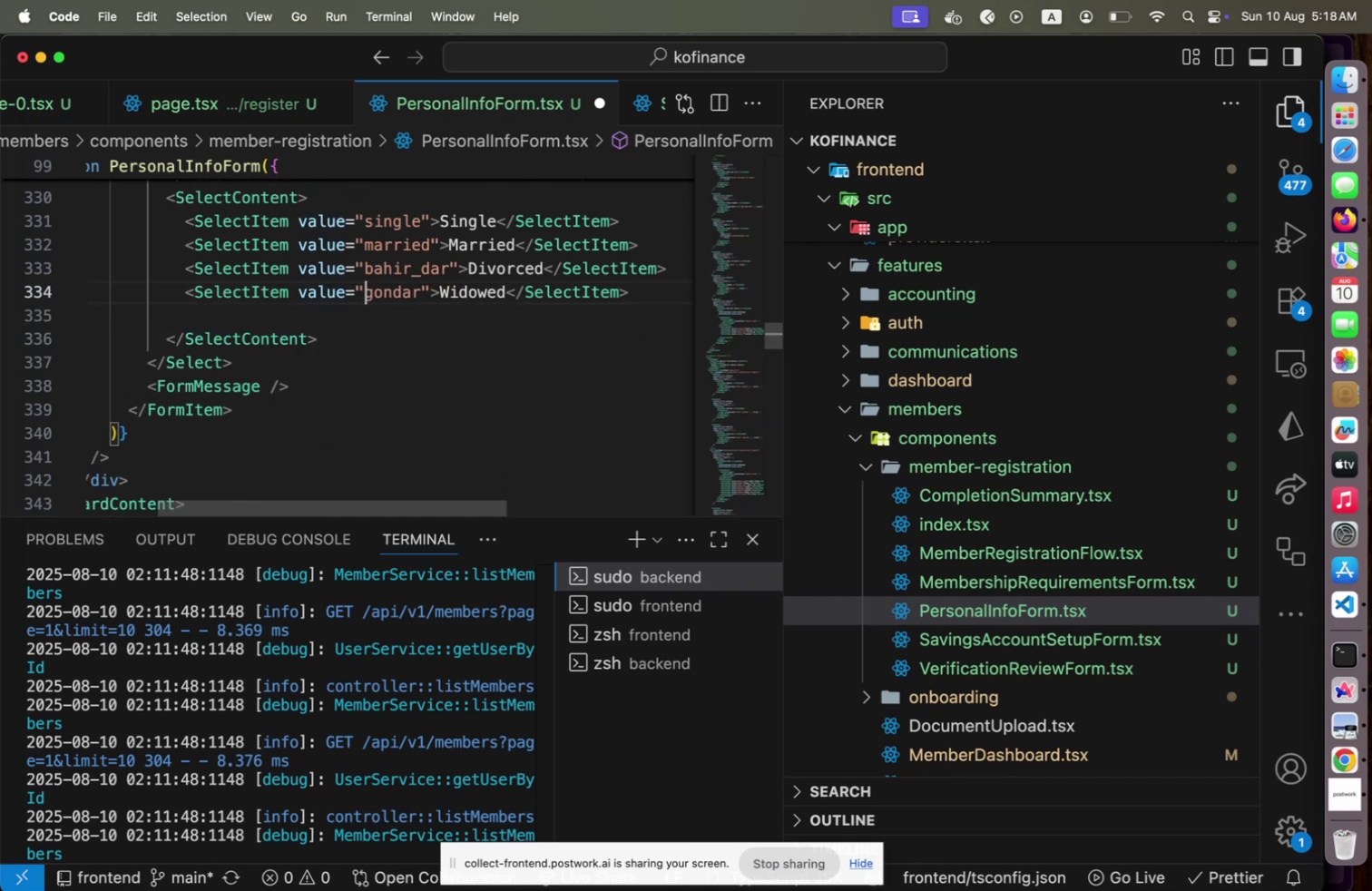 
key(ArrowUp)
 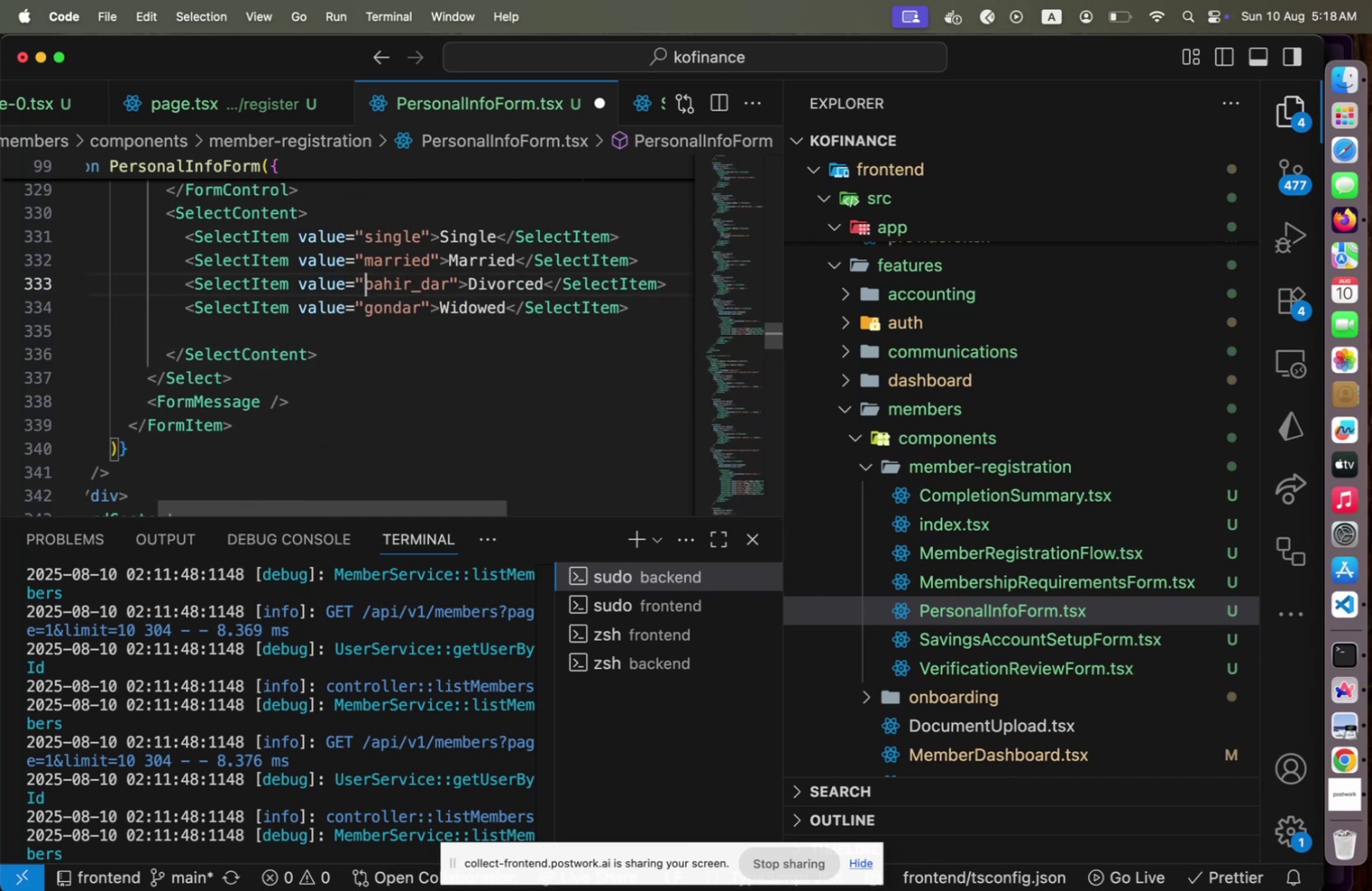 
key(Shift+ArrowRight)
 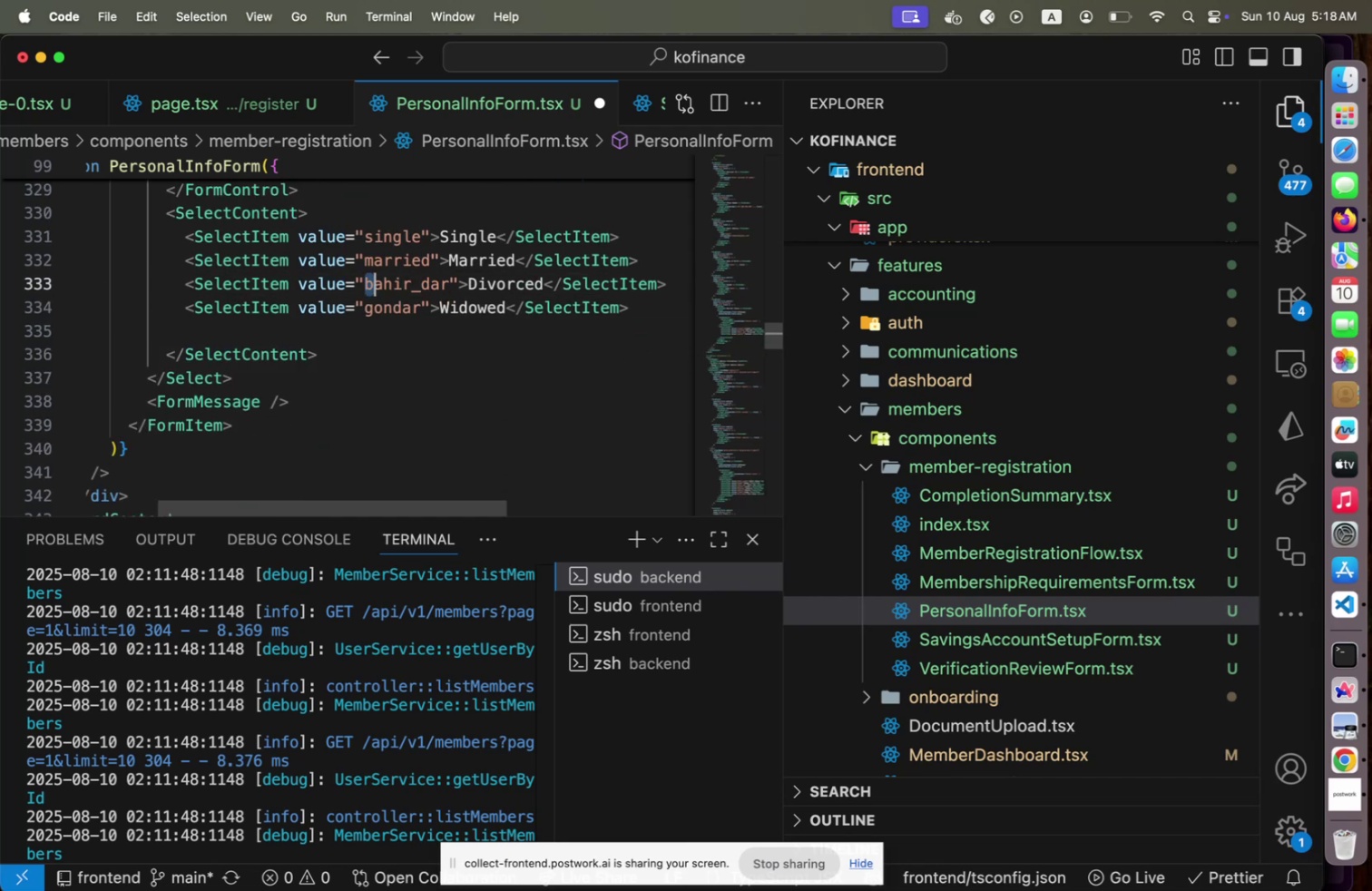 
key(Shift+ArrowRight)
 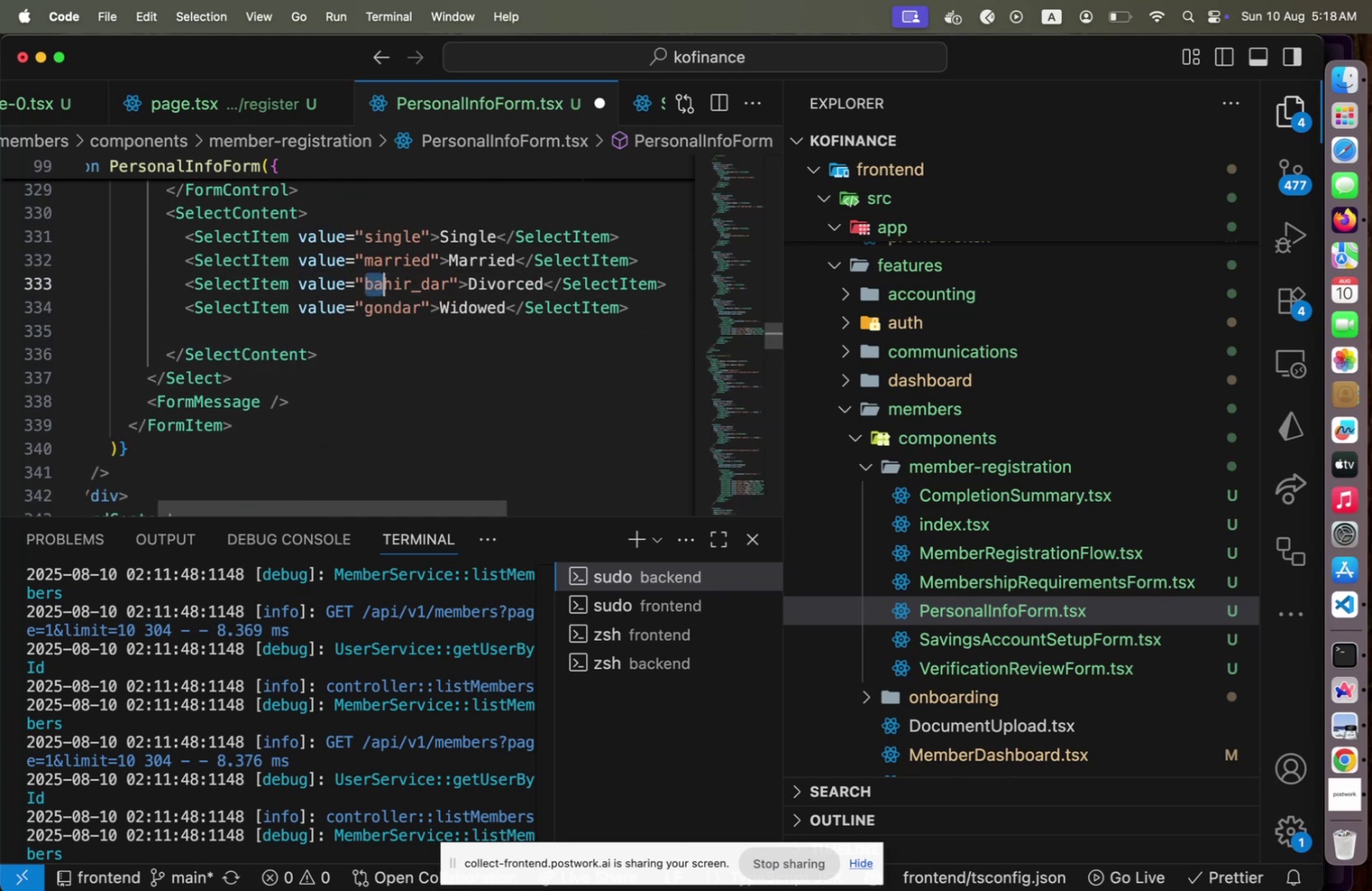 
key(Shift+ArrowRight)
 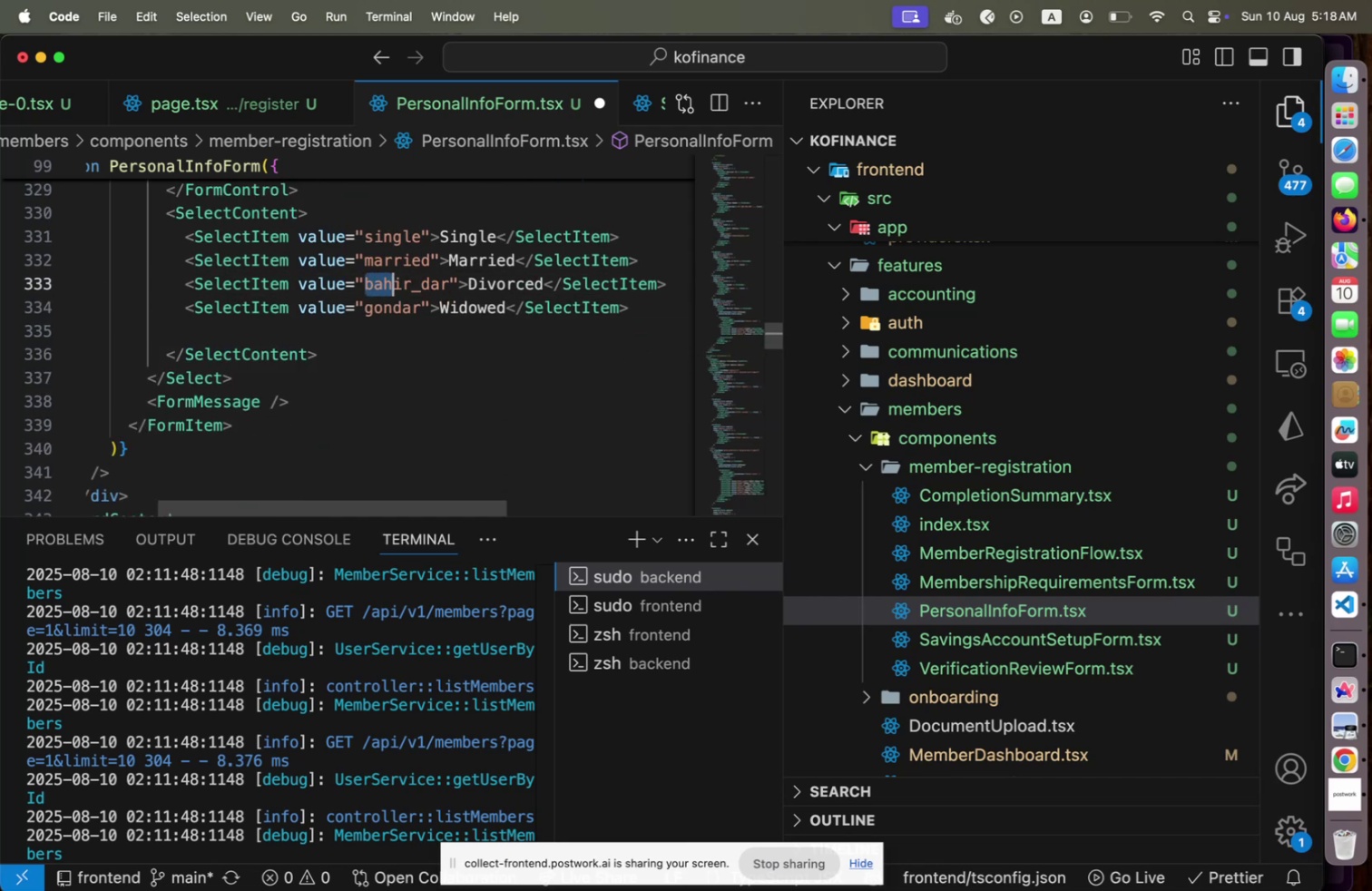 
key(Shift+ArrowRight)
 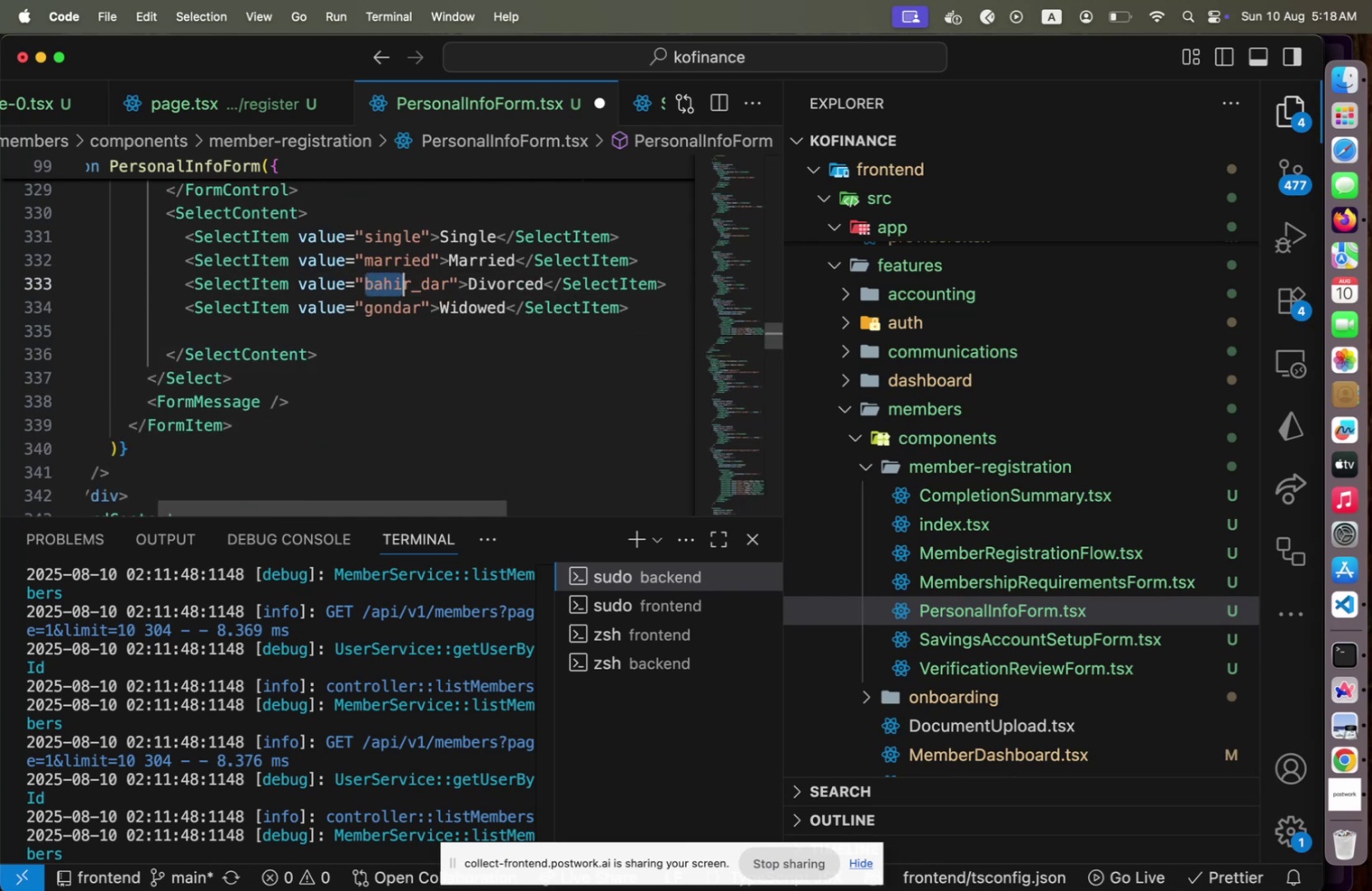 
key(Shift+ArrowRight)
 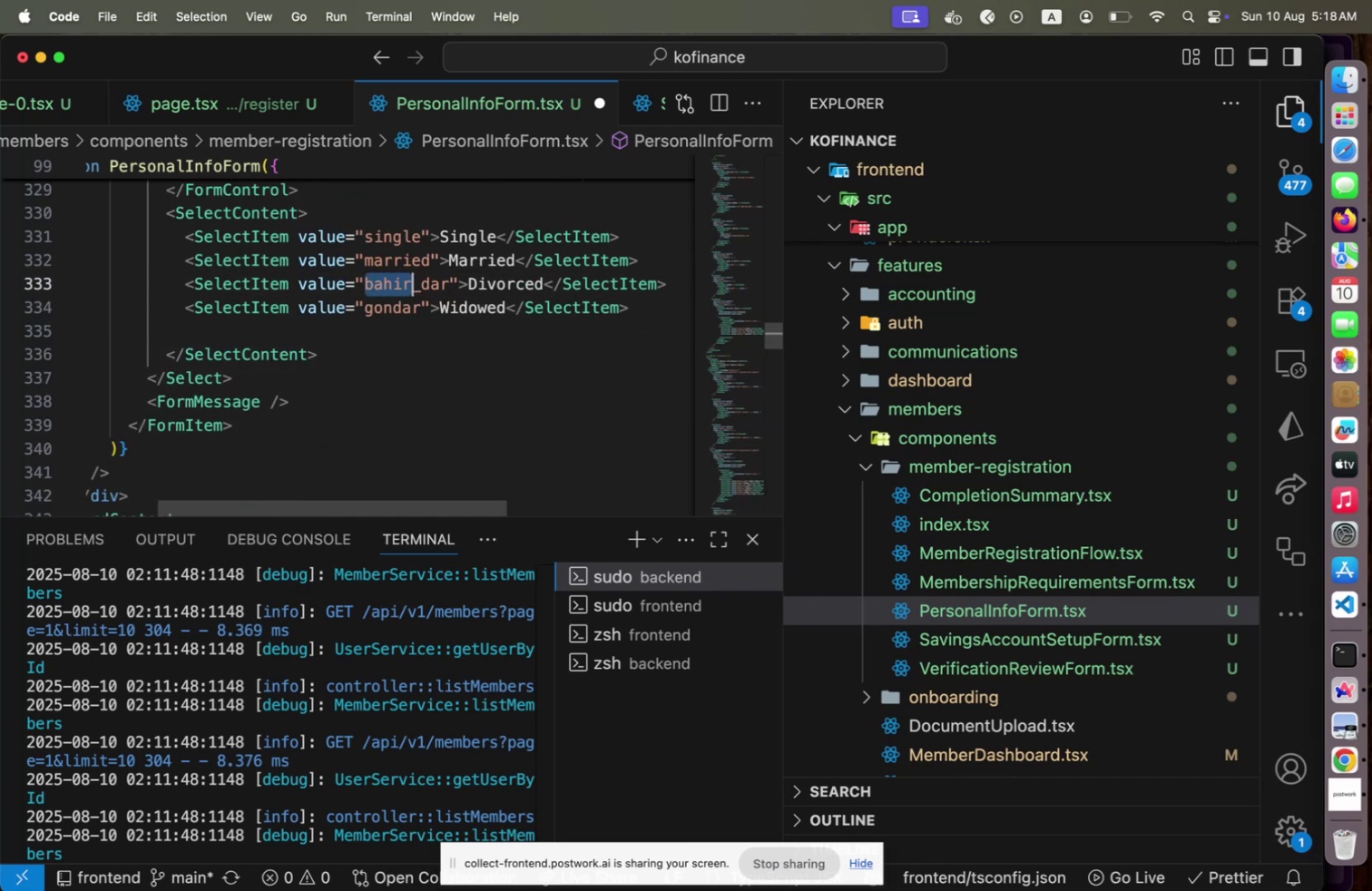 
key(Shift+ArrowRight)
 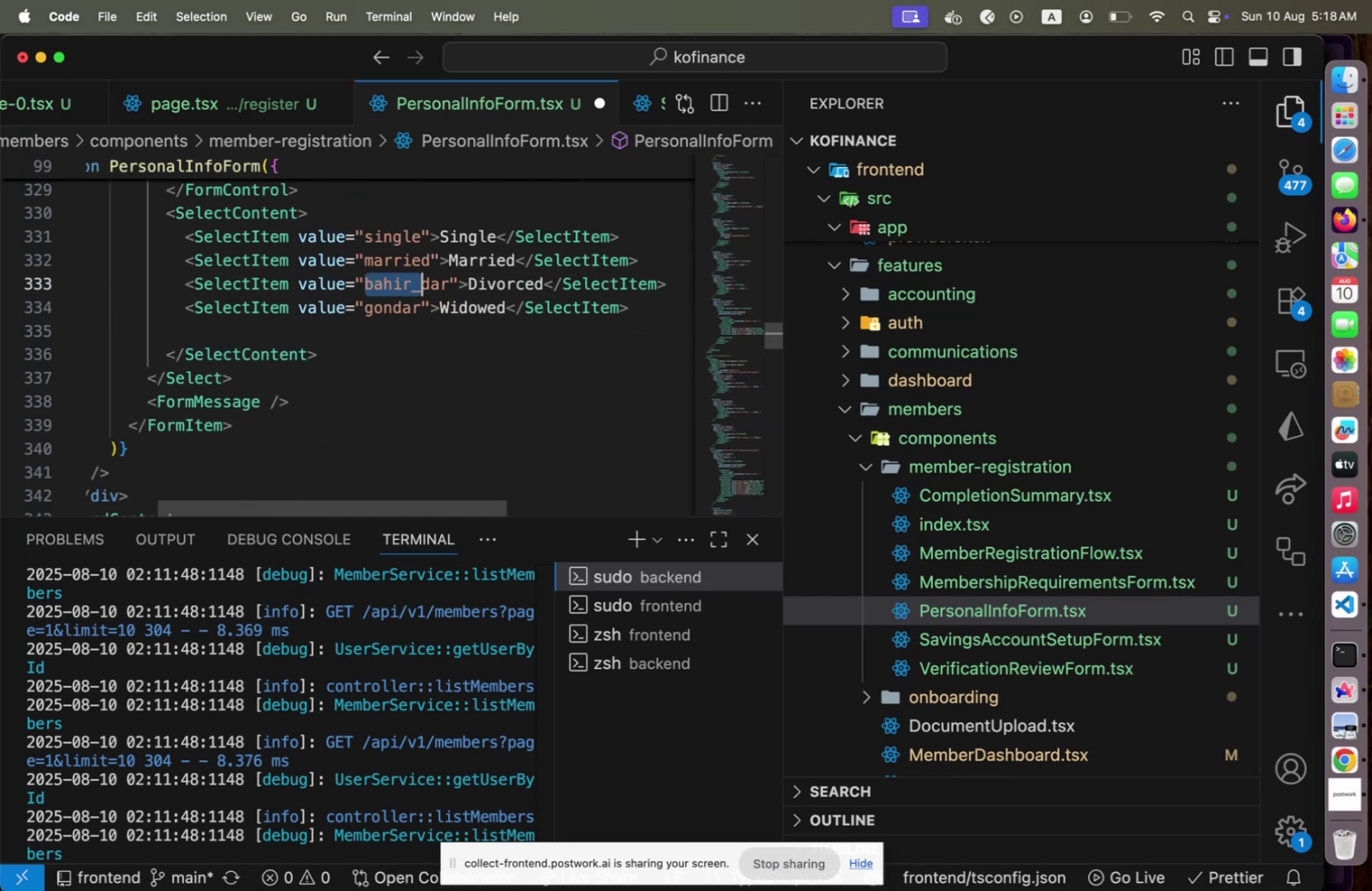 
key(Shift+ArrowRight)
 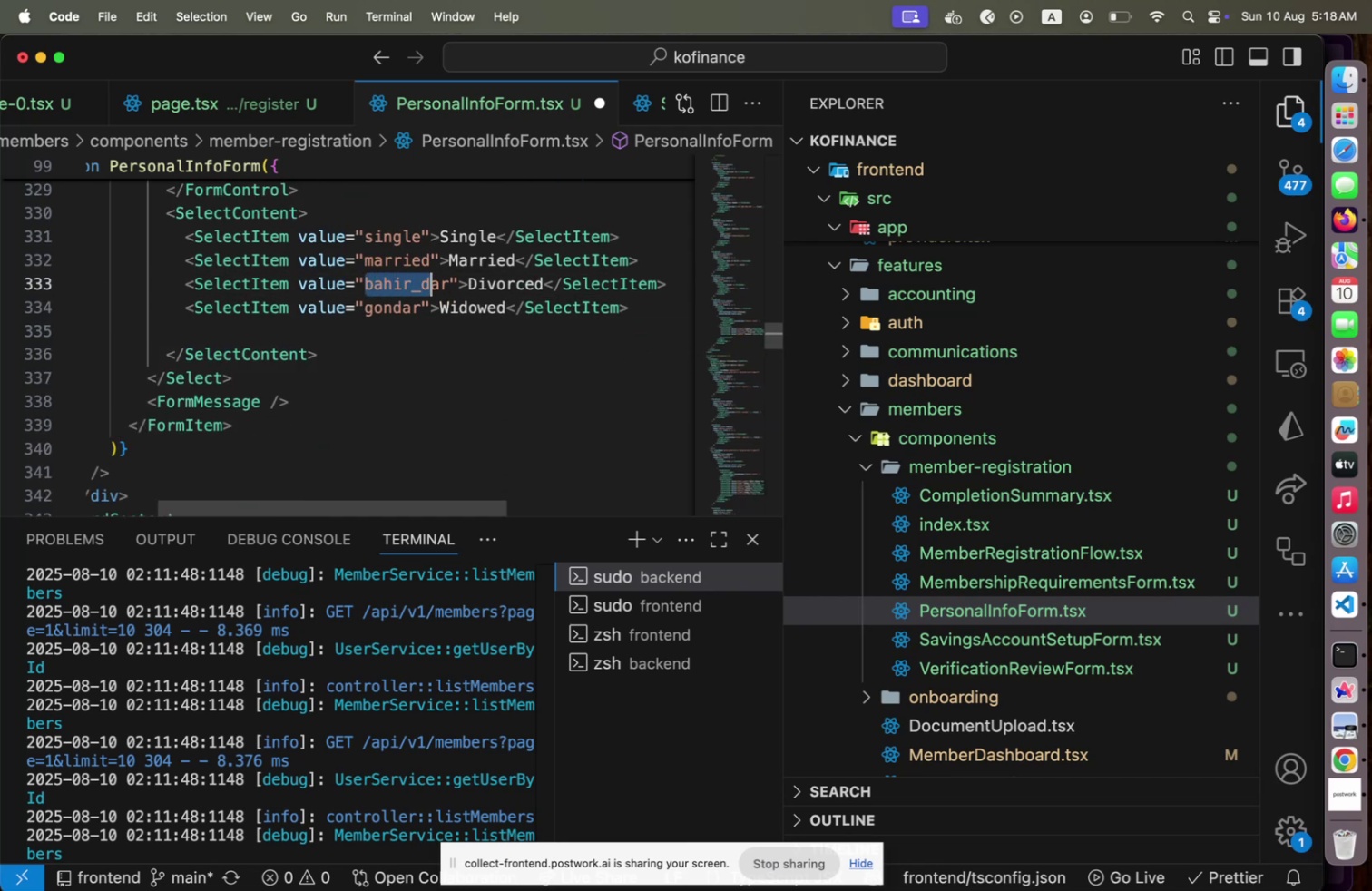 
key(Shift+ArrowRight)
 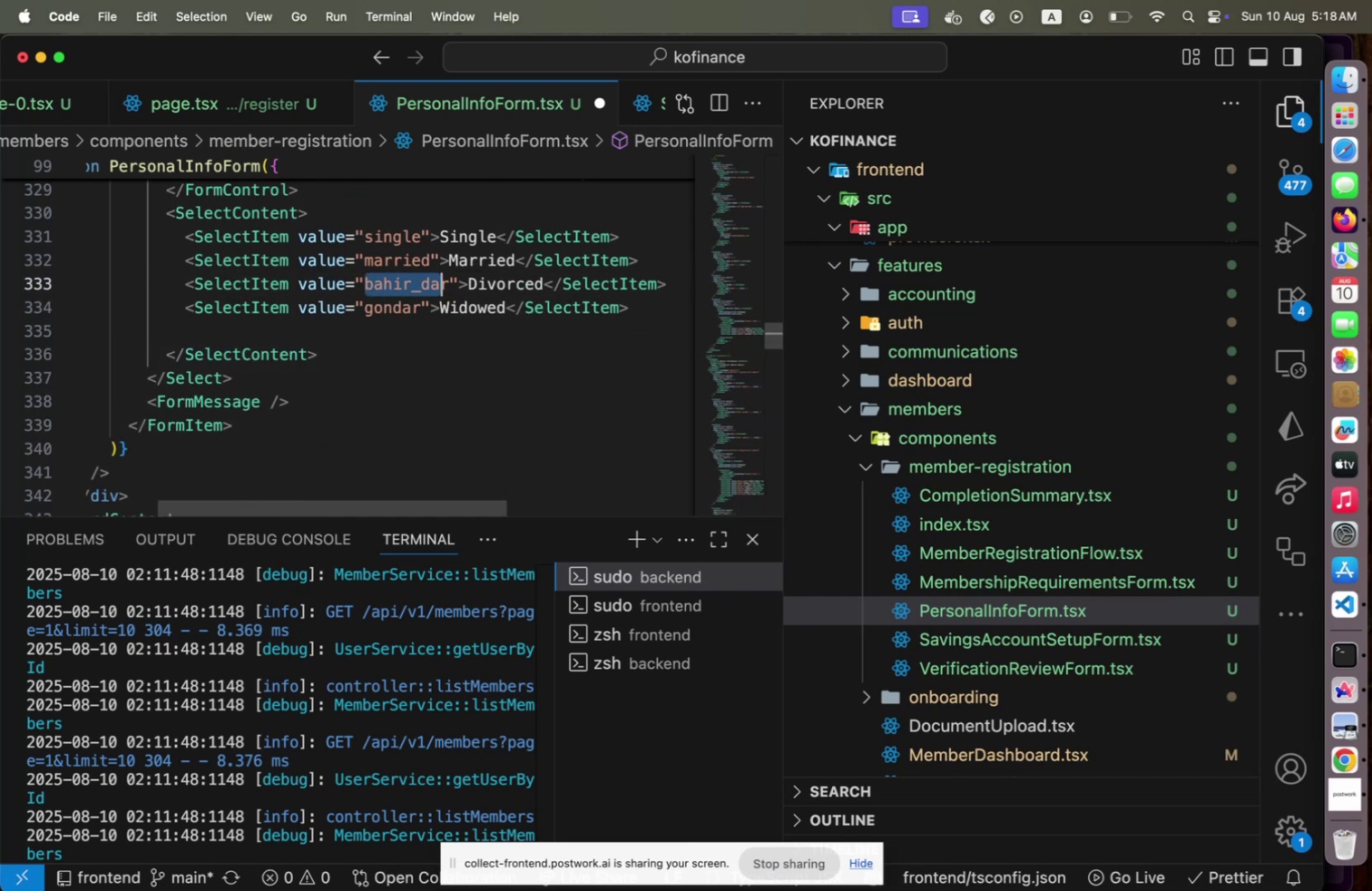 
key(Shift+ArrowRight)
 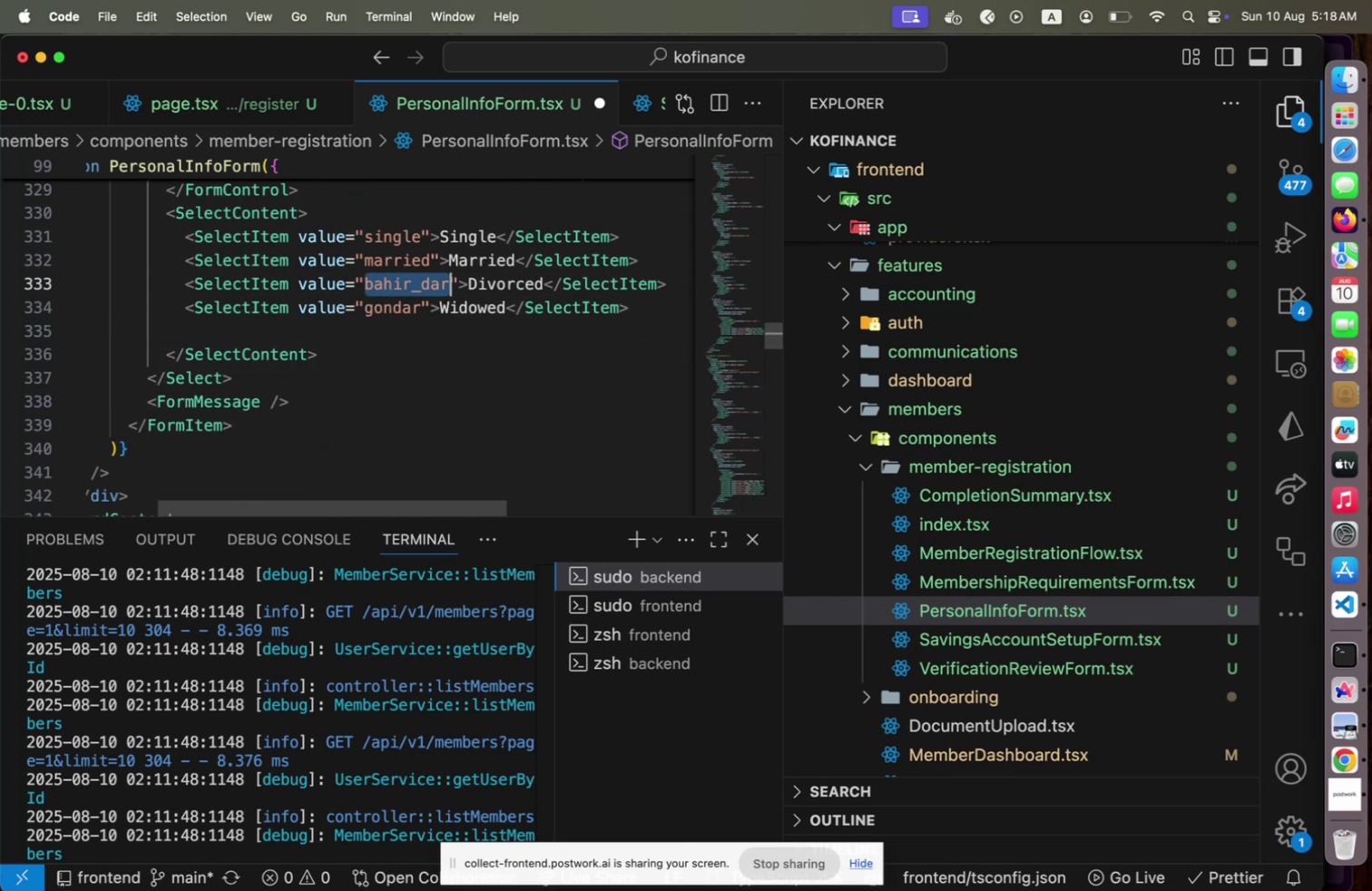 
type(divorced)
 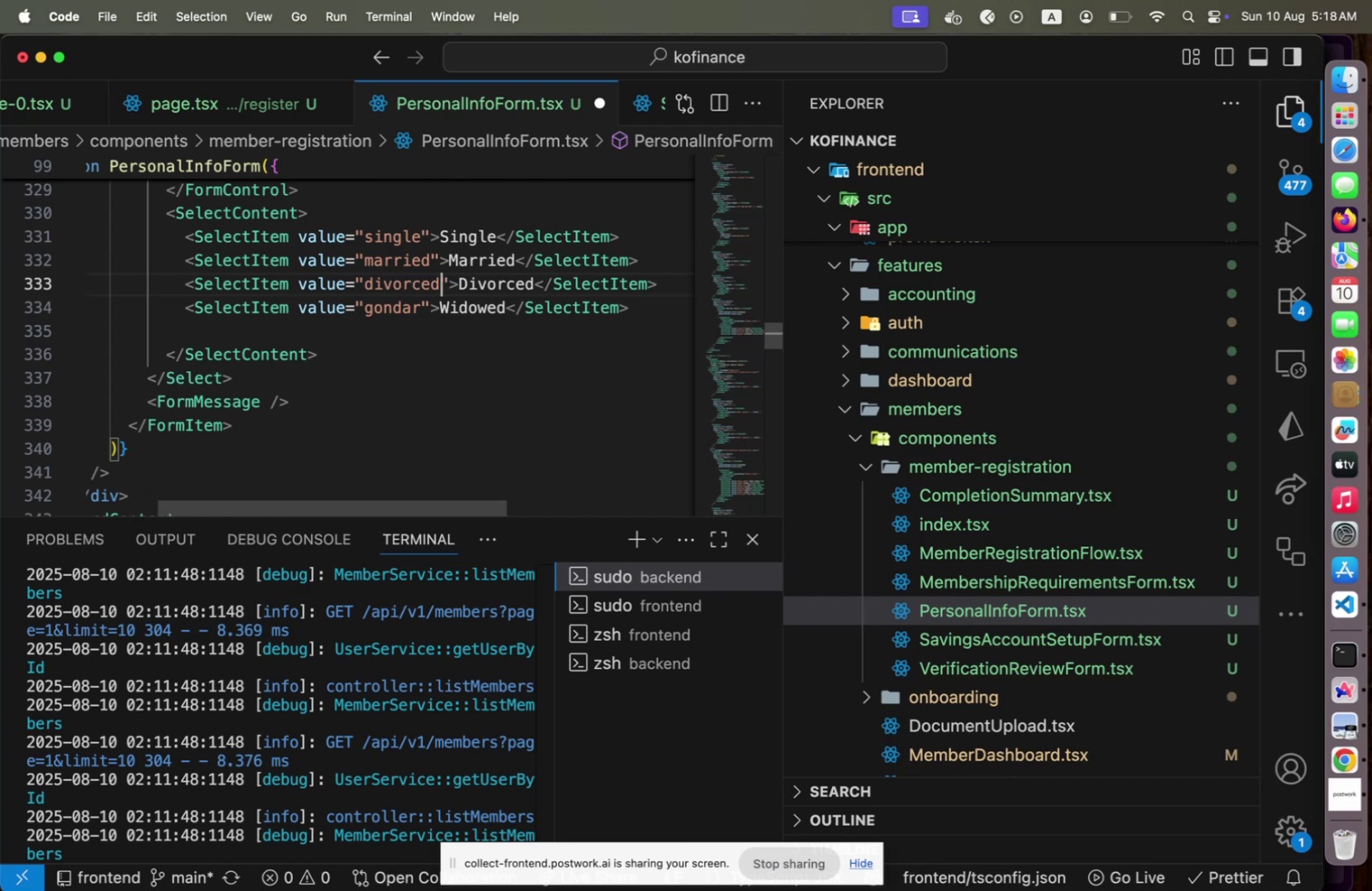 
key(ArrowLeft)
 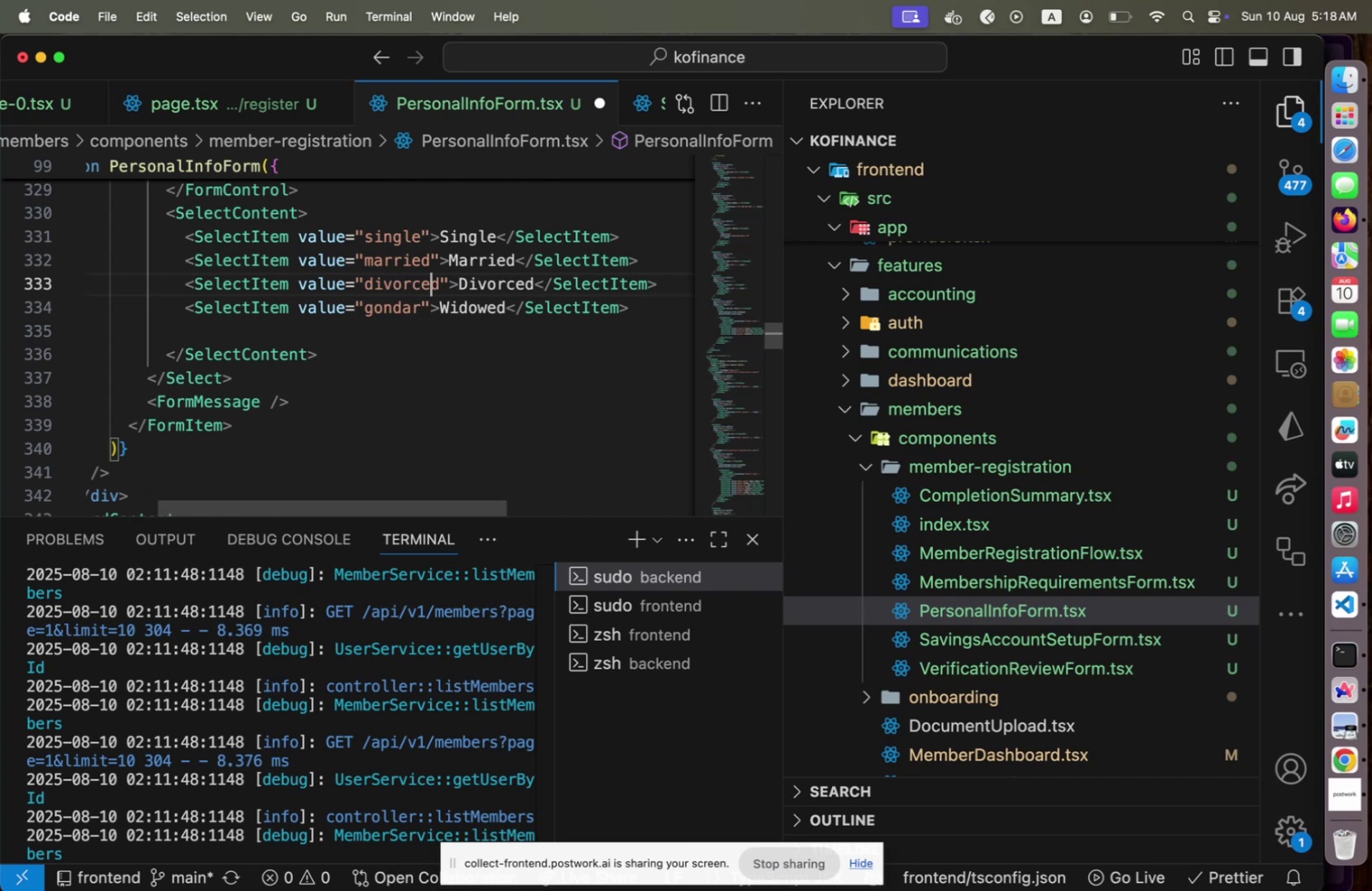 
key(ArrowDown)
 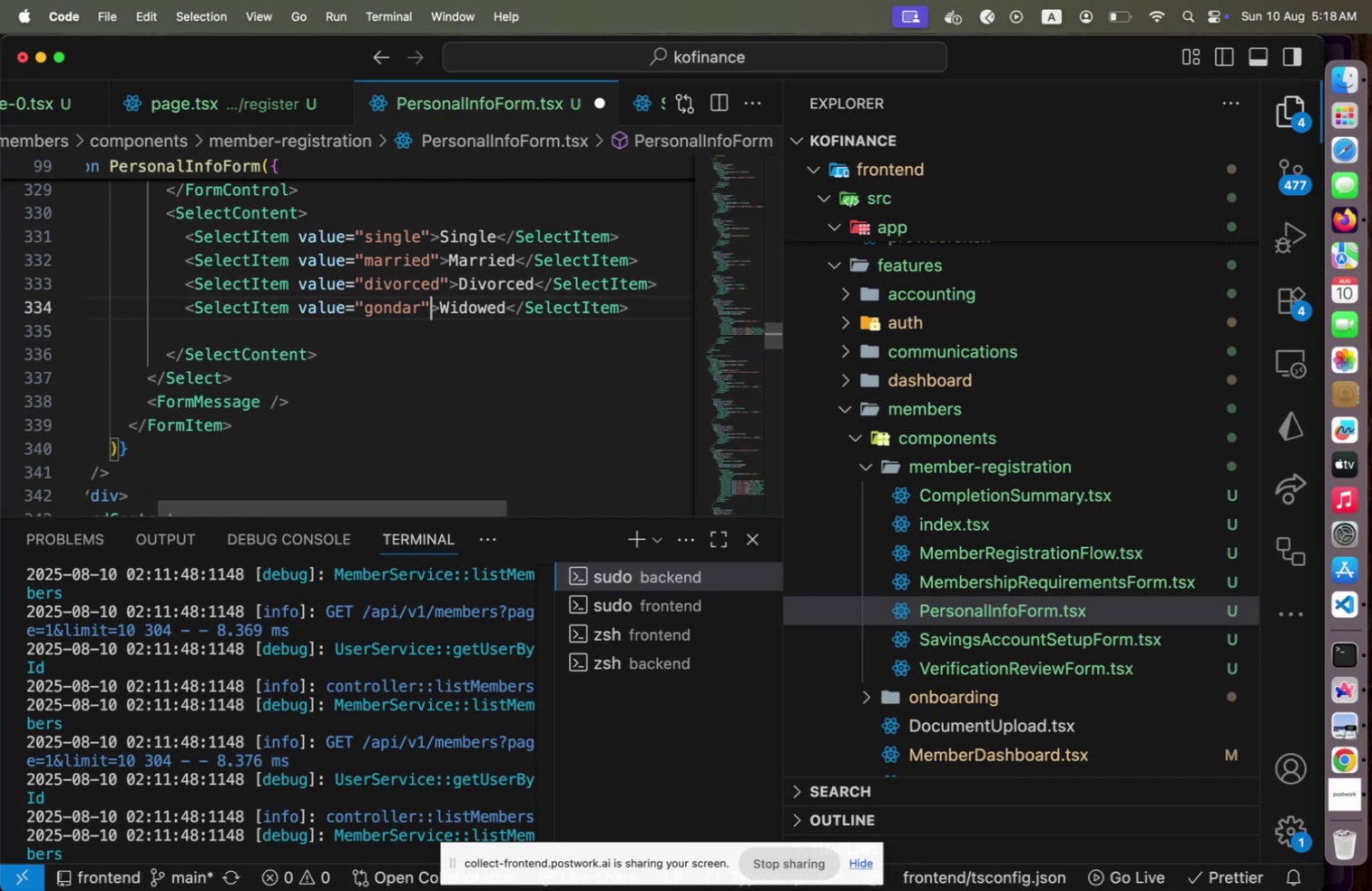 
key(ArrowLeft)
 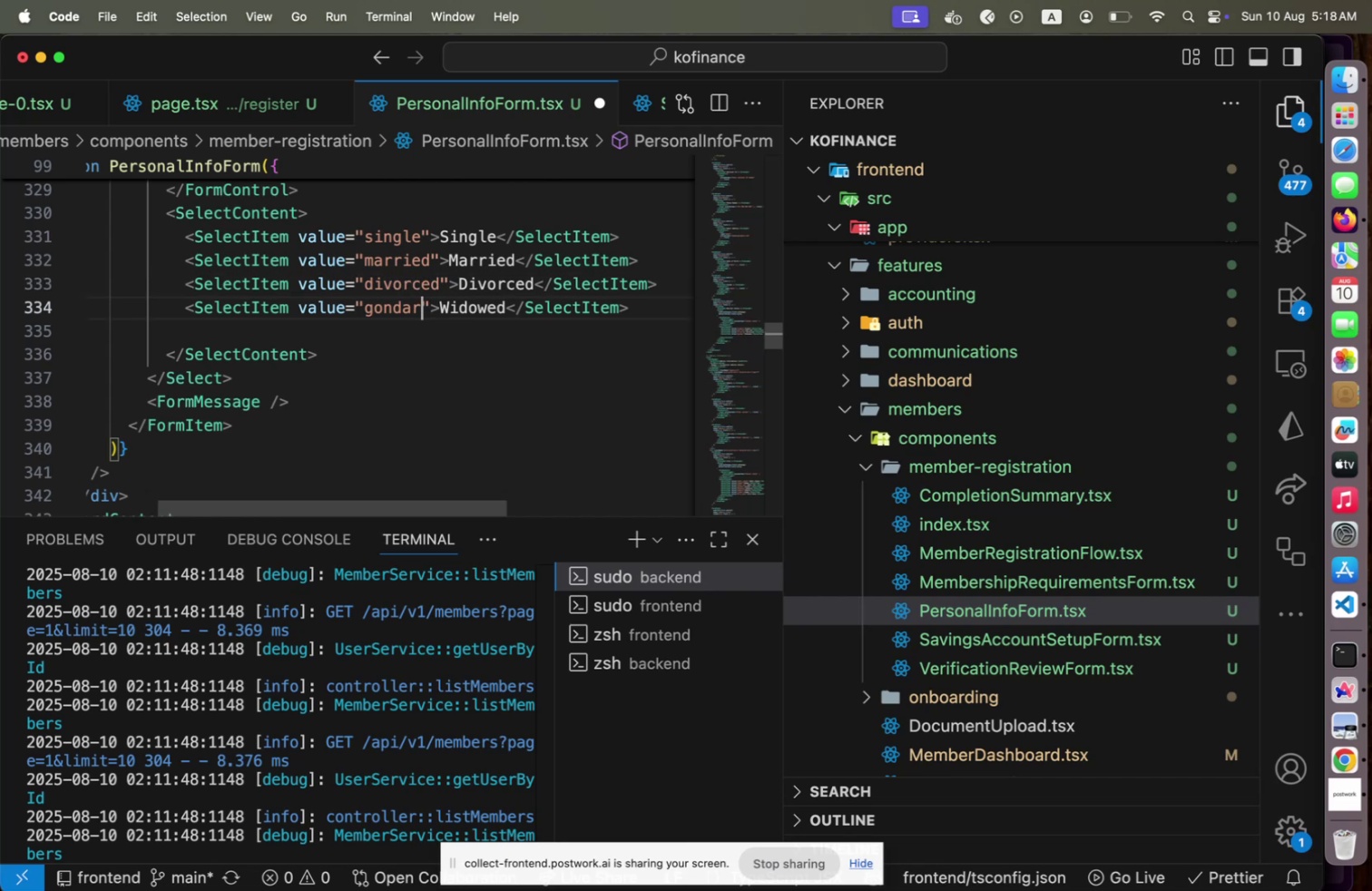 
key(Shift+ArrowLeft)
 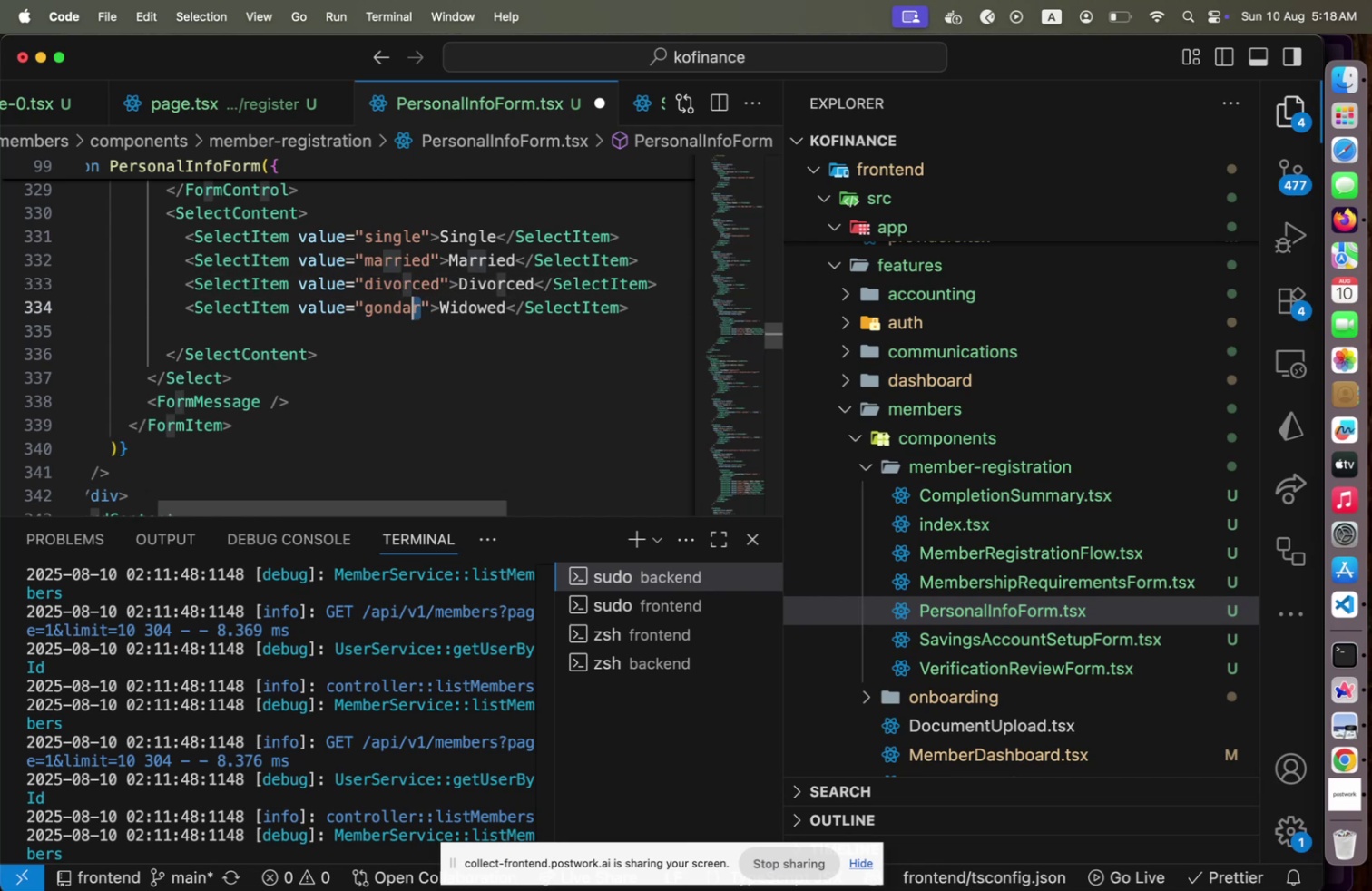 
key(Shift+ArrowLeft)
 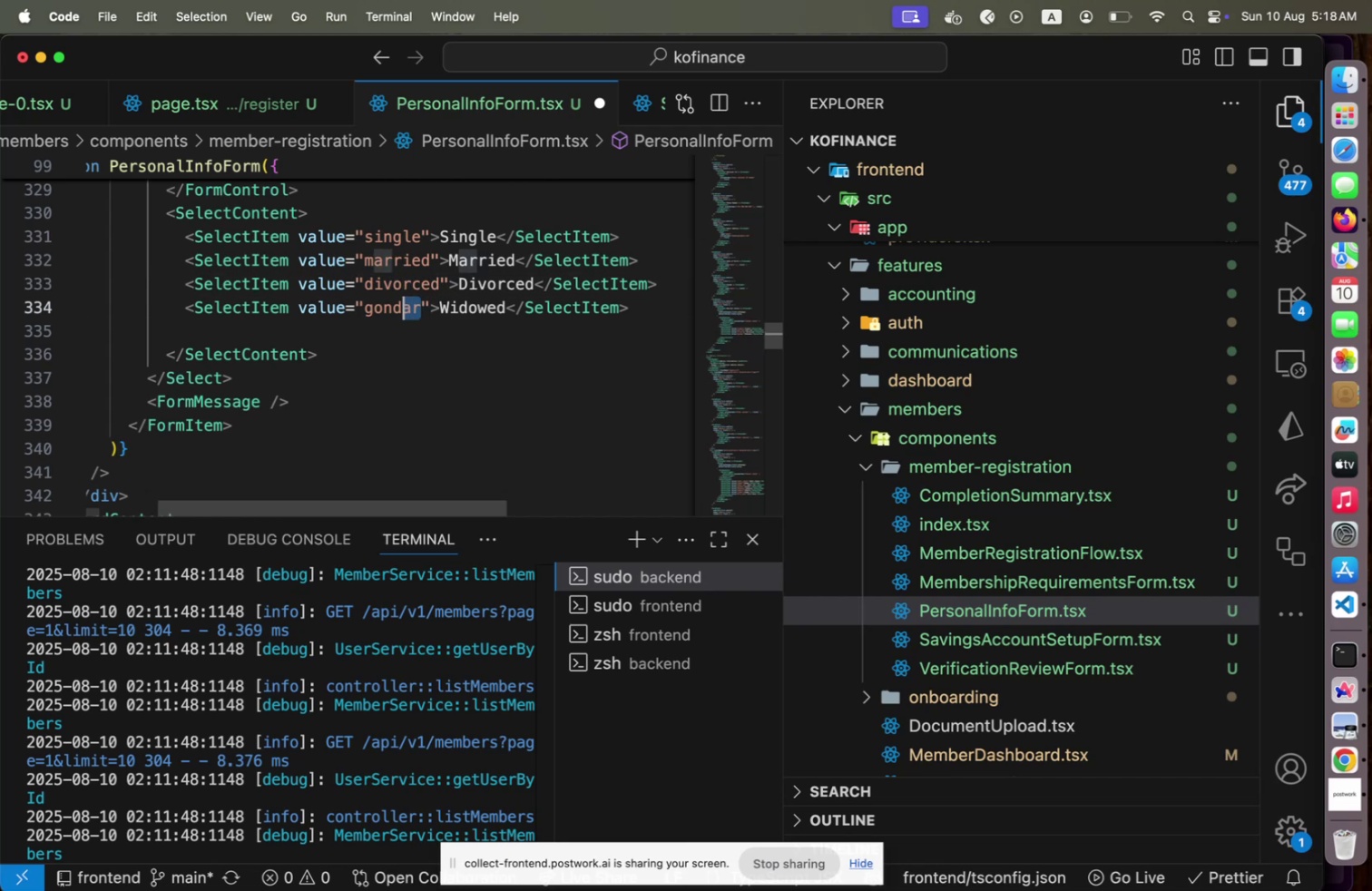 
key(Shift+ArrowLeft)
 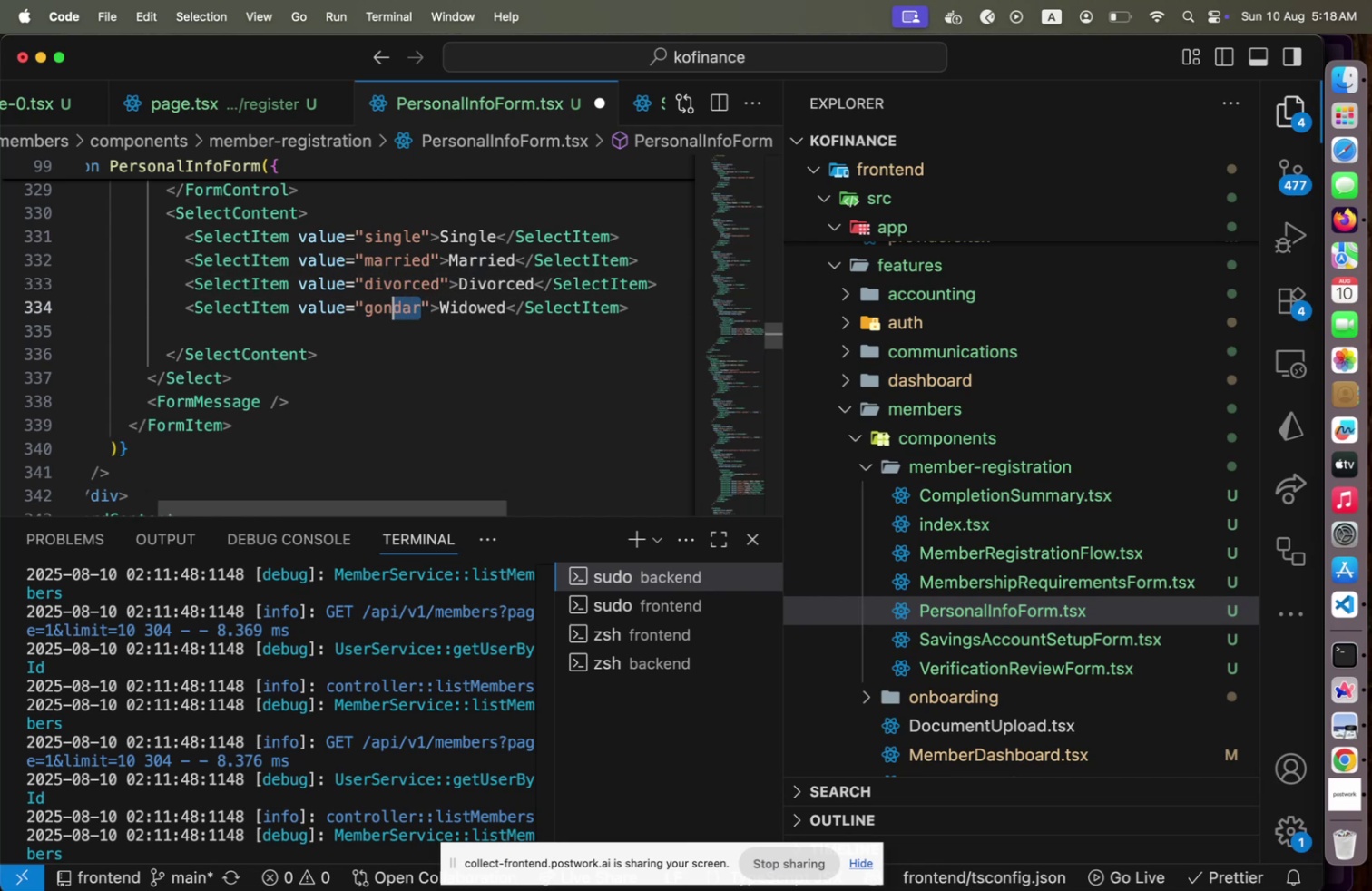 
key(Shift+ArrowLeft)
 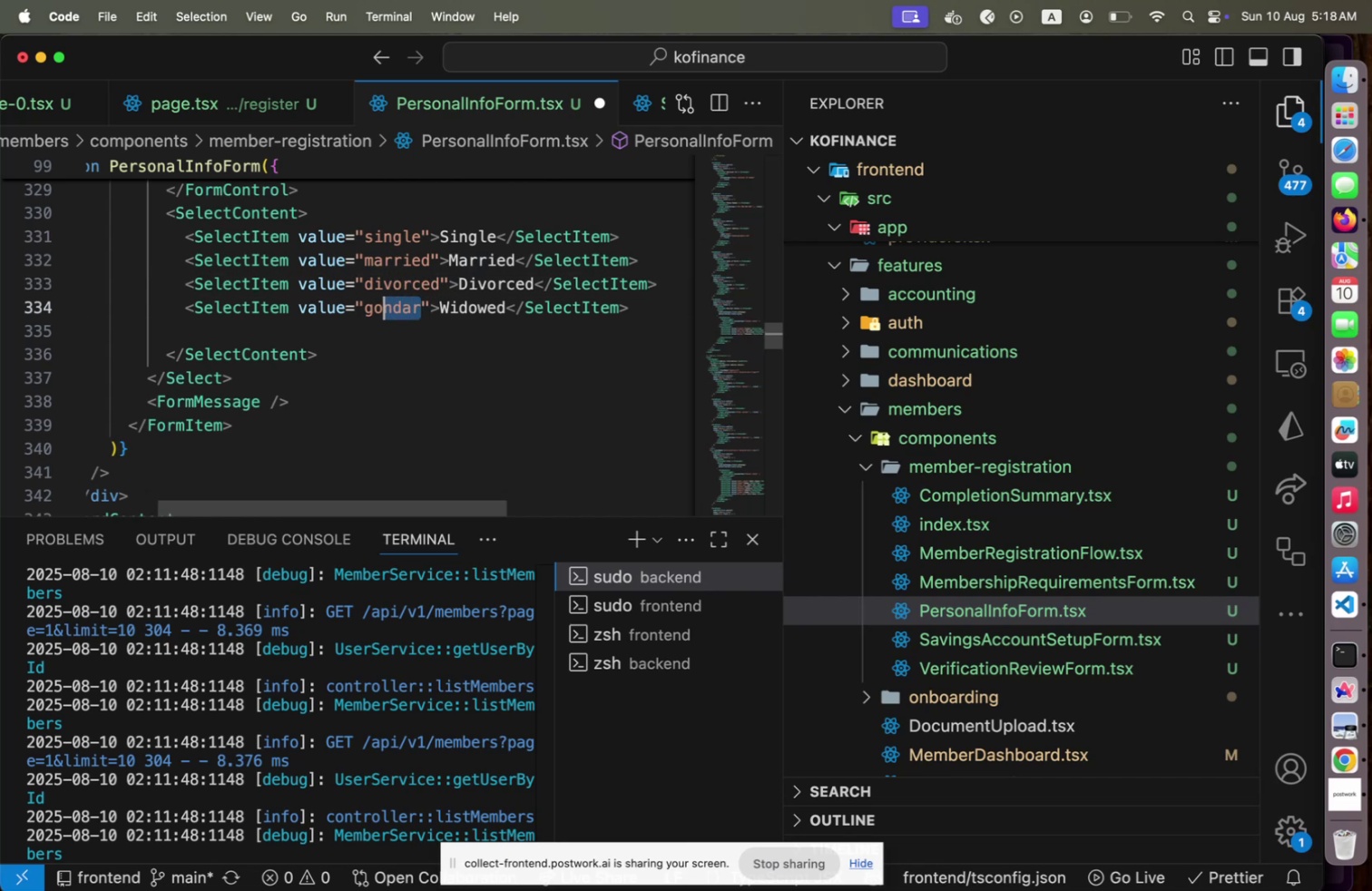 
key(Shift+ArrowLeft)
 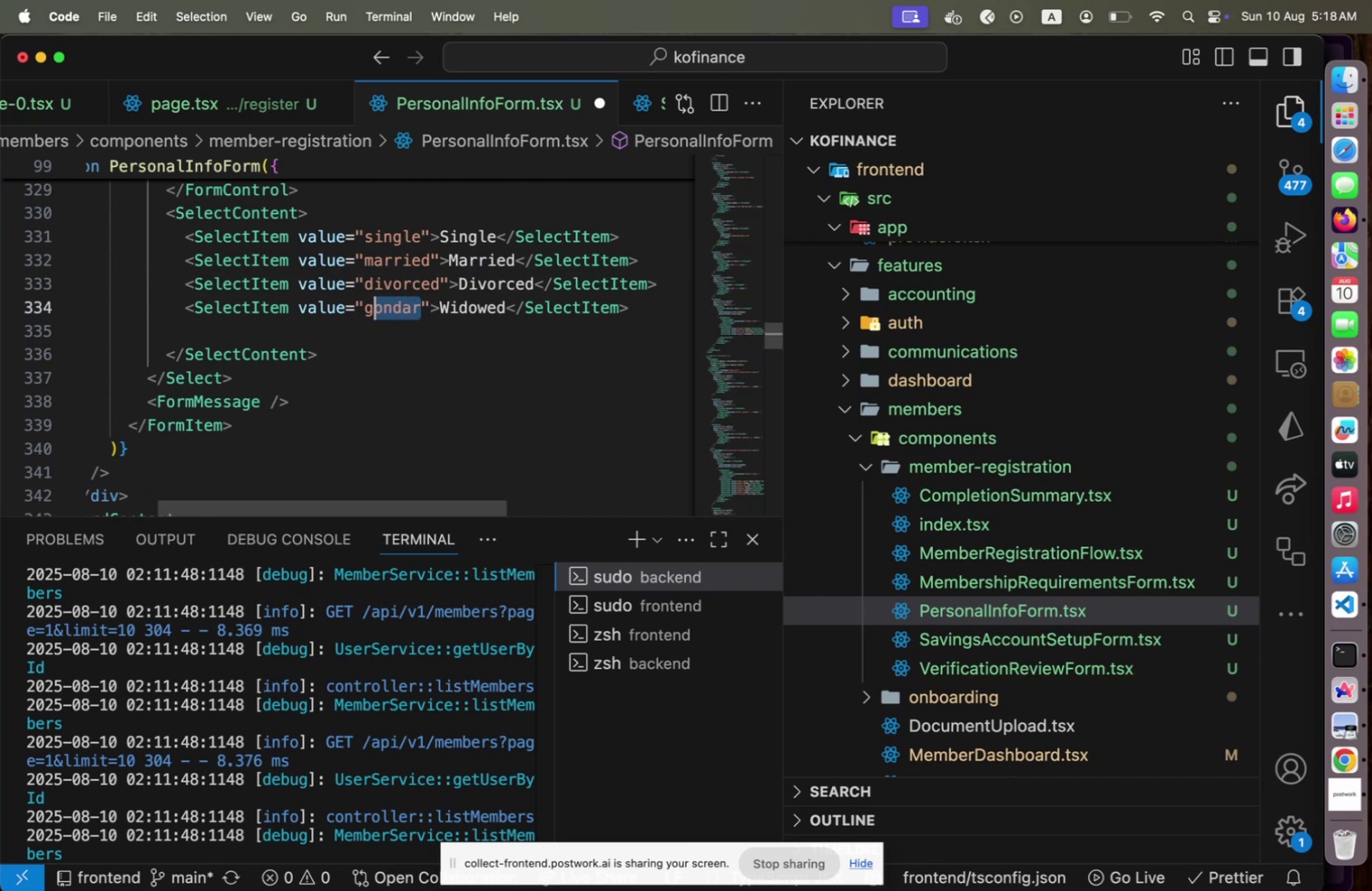 
key(Shift+ArrowLeft)
 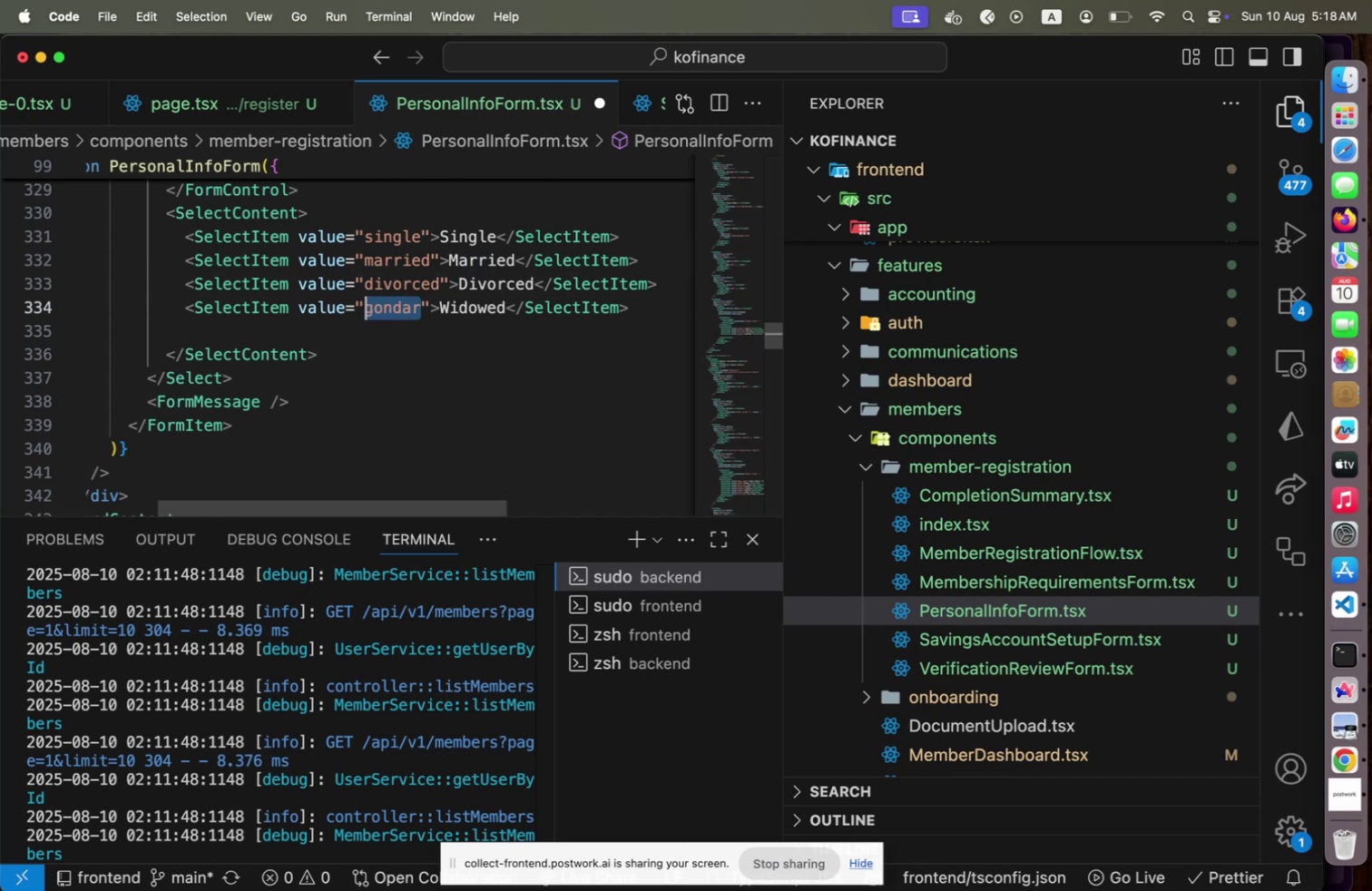 
type(widowed)
 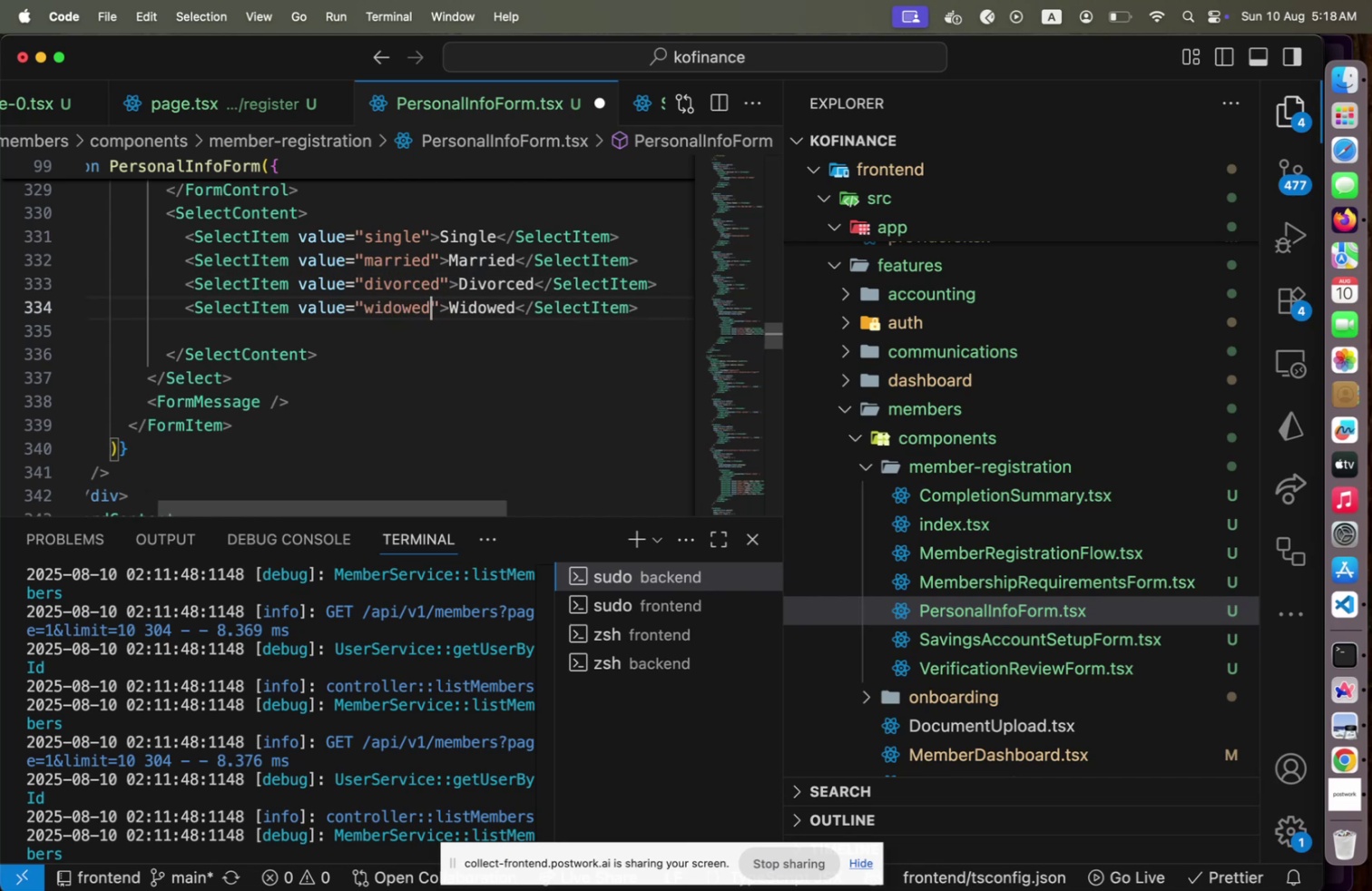 
key(ArrowRight)
 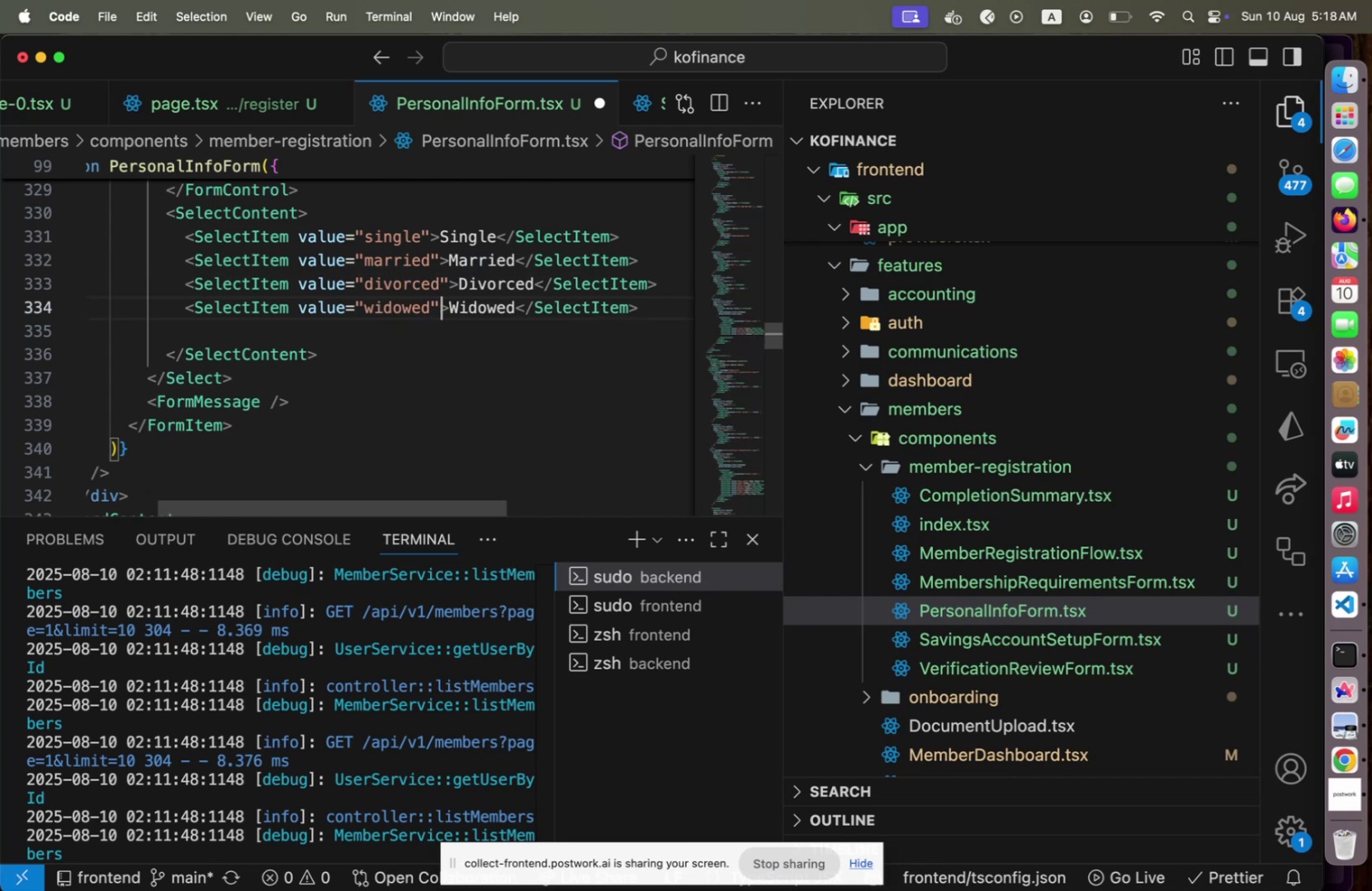 
key(ArrowUp)
 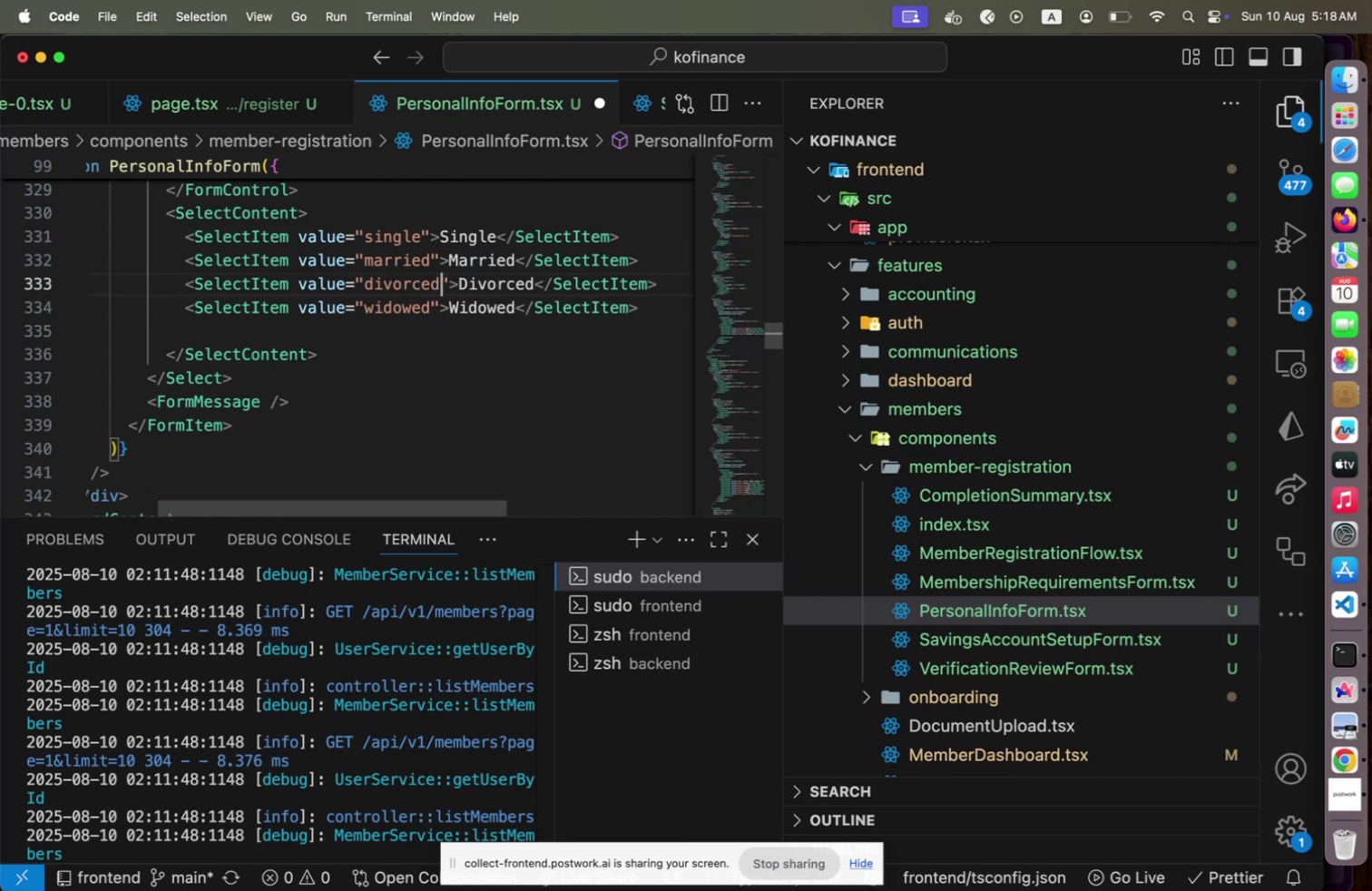 
key(ArrowUp)
 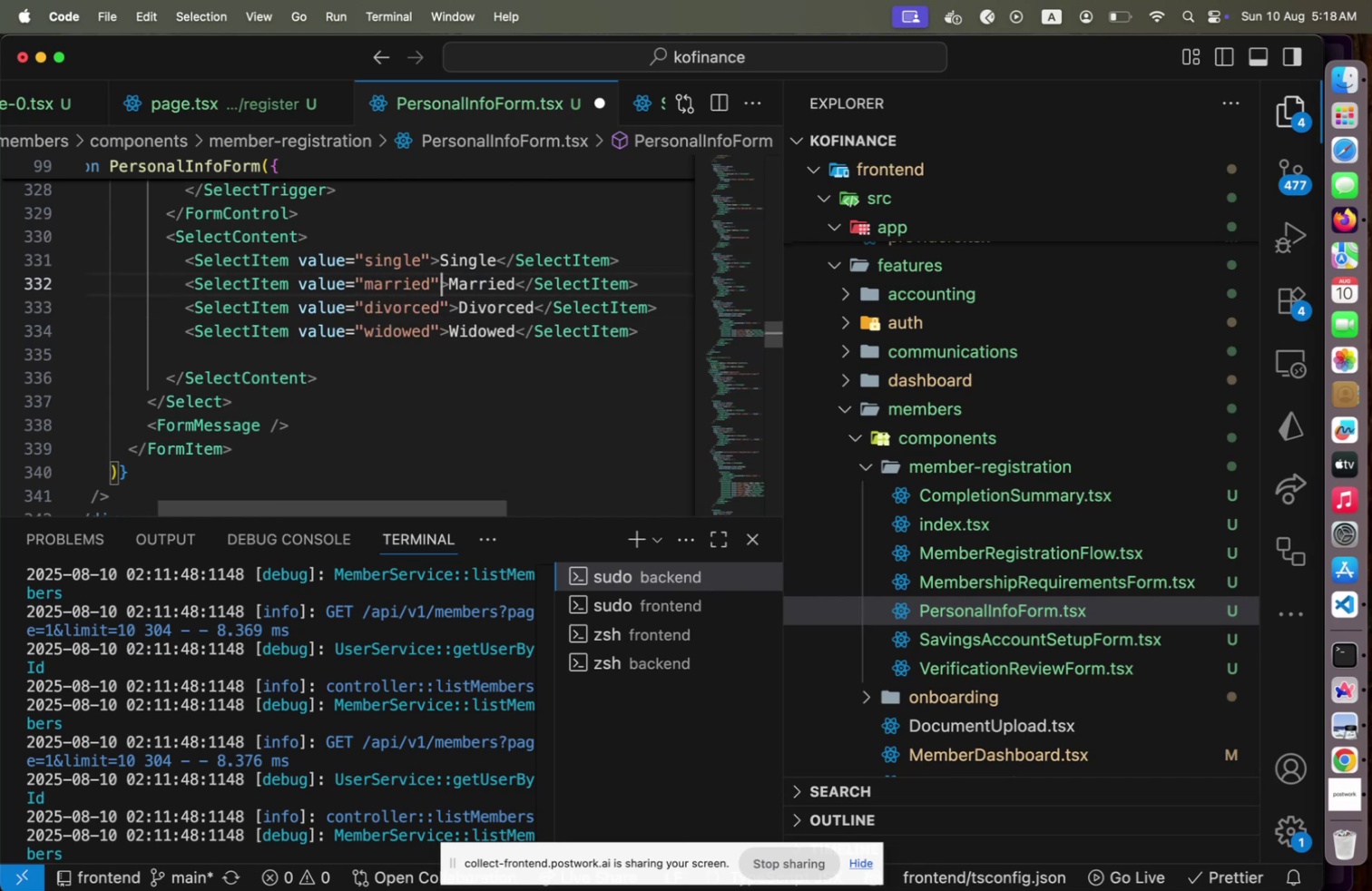 
key(ArrowDown)
 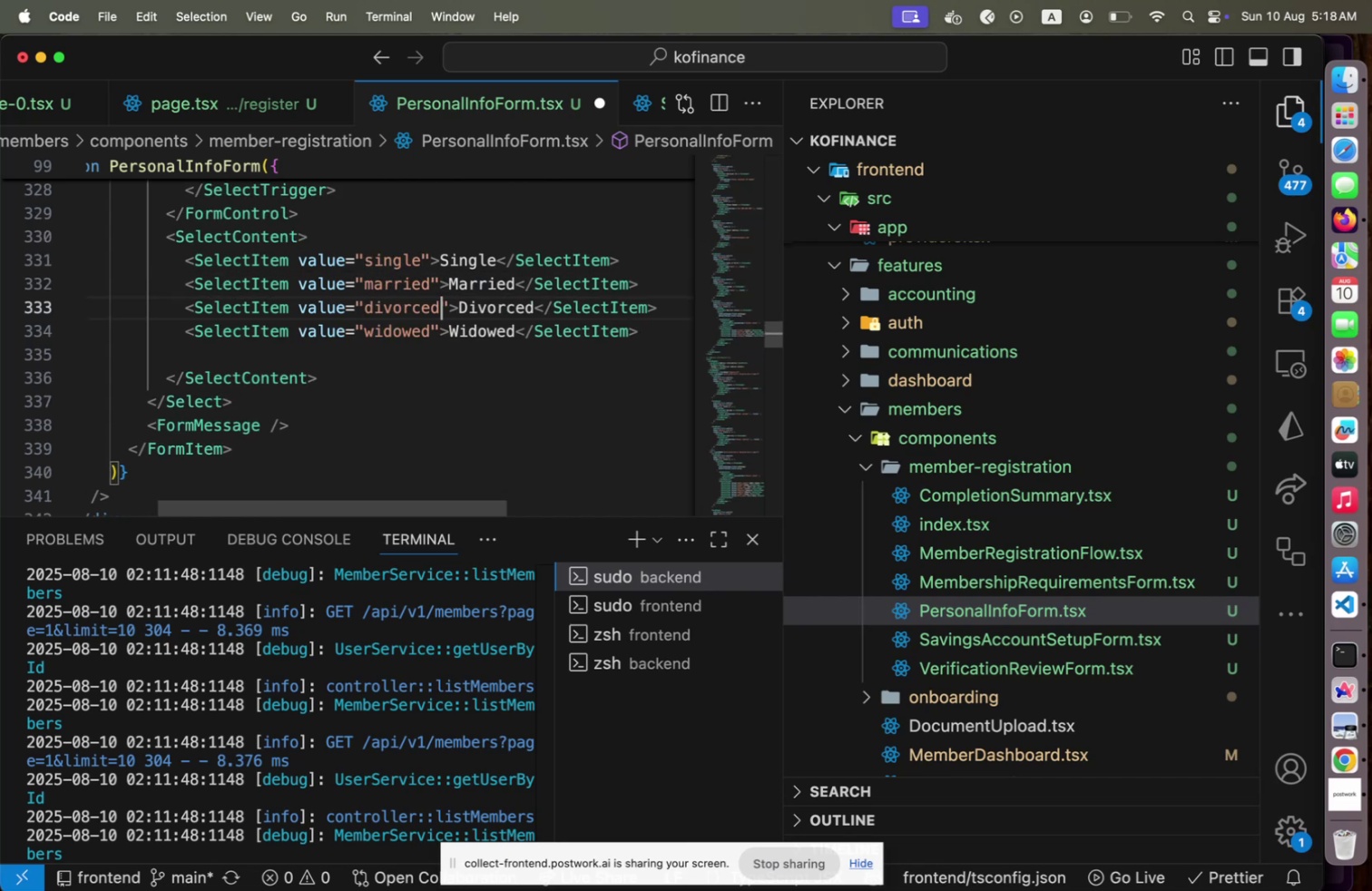 
key(ArrowDown)
 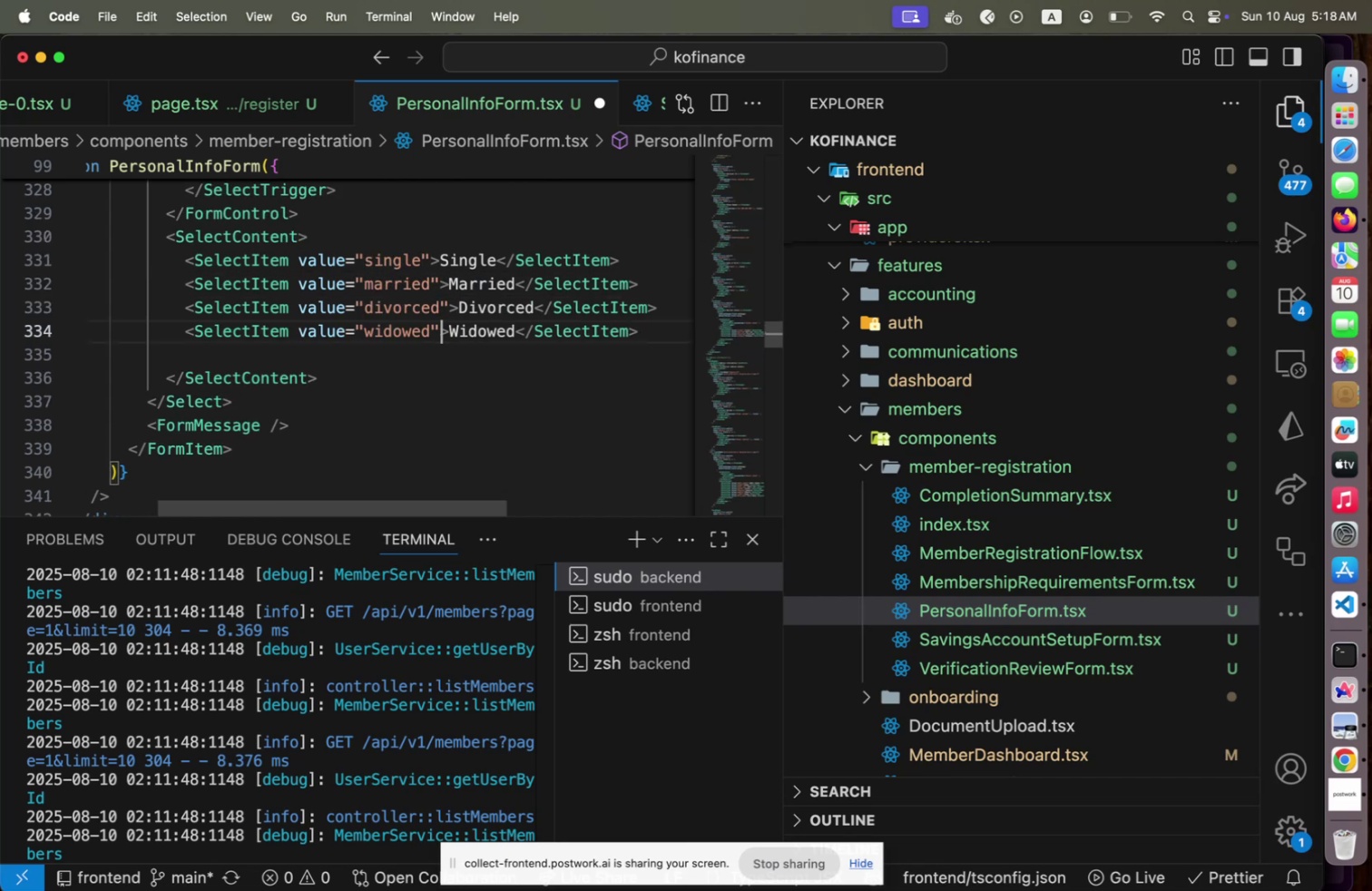 
key(ArrowDown)
 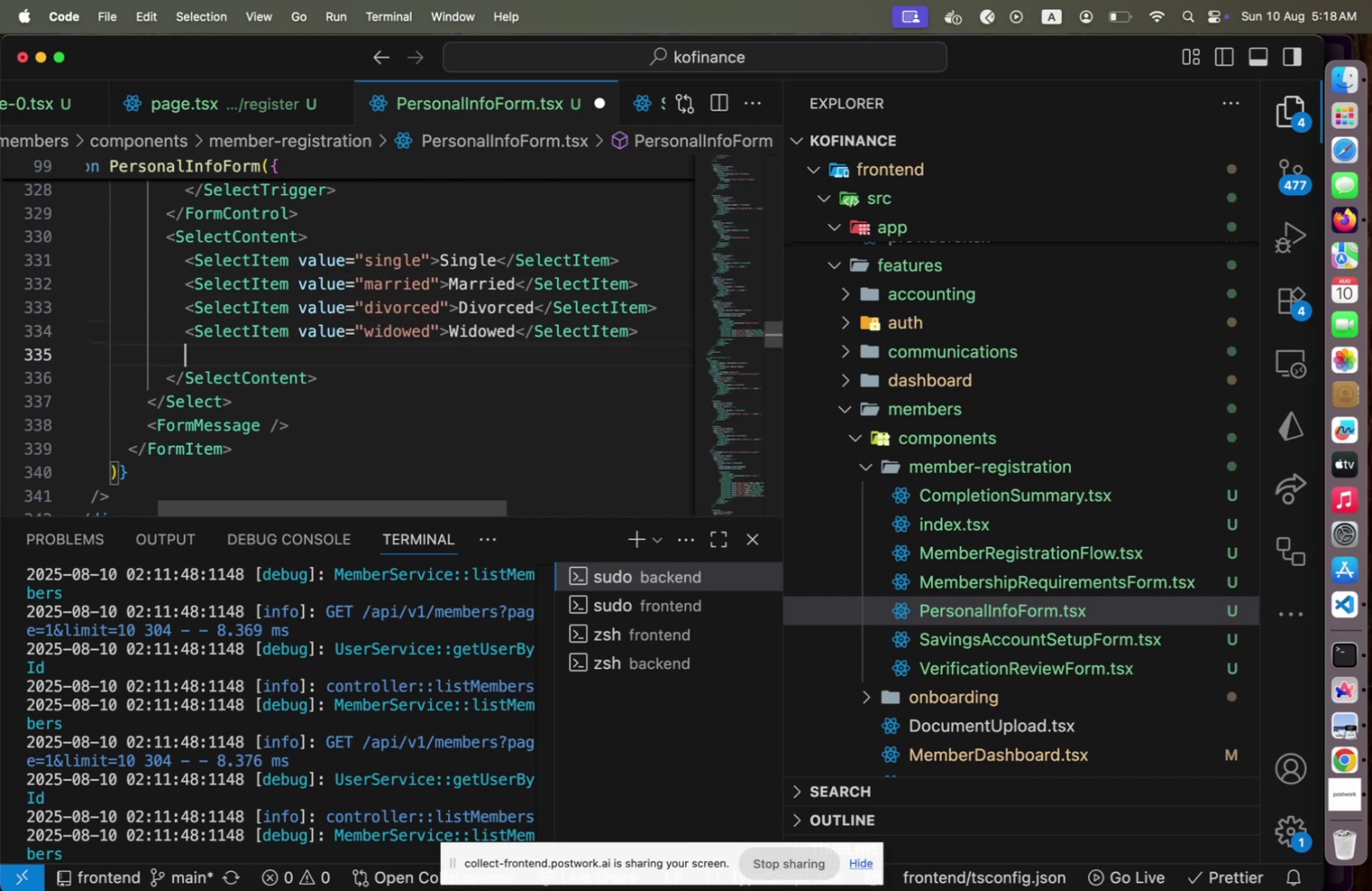 
key(Backspace)
 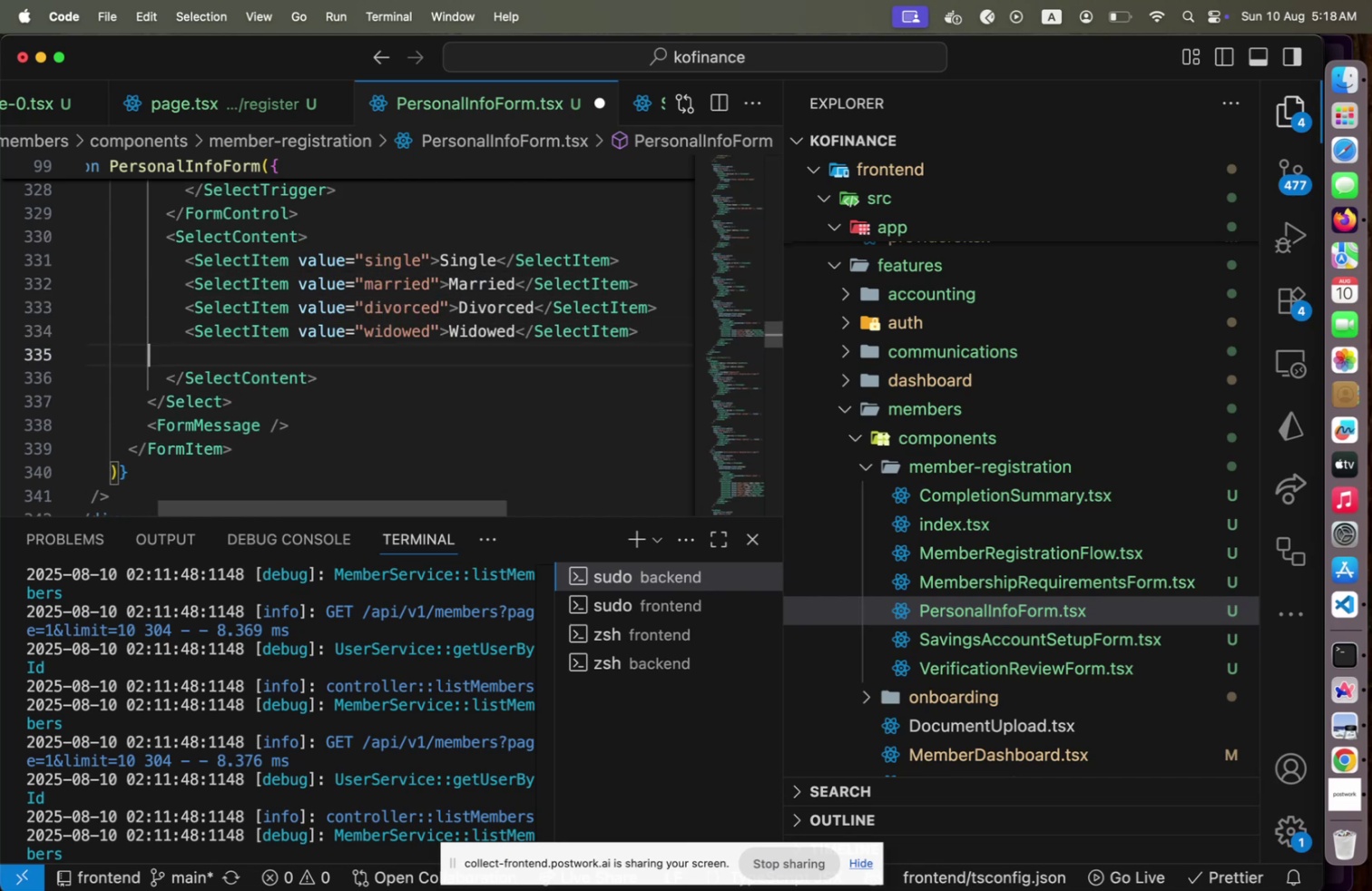 
key(Alt+Shift+OptionLeft)
 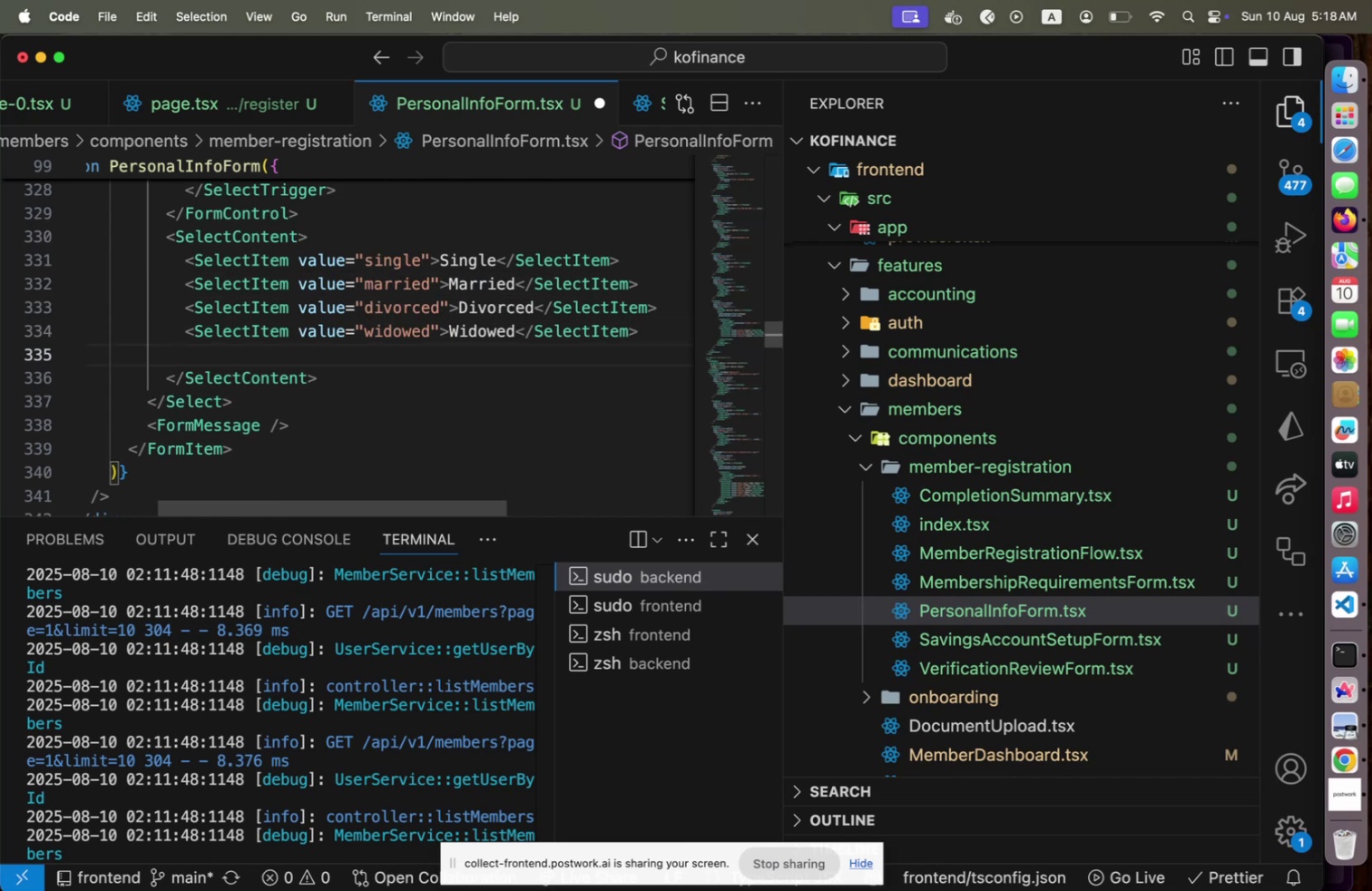 
key(Alt+Shift+F)
 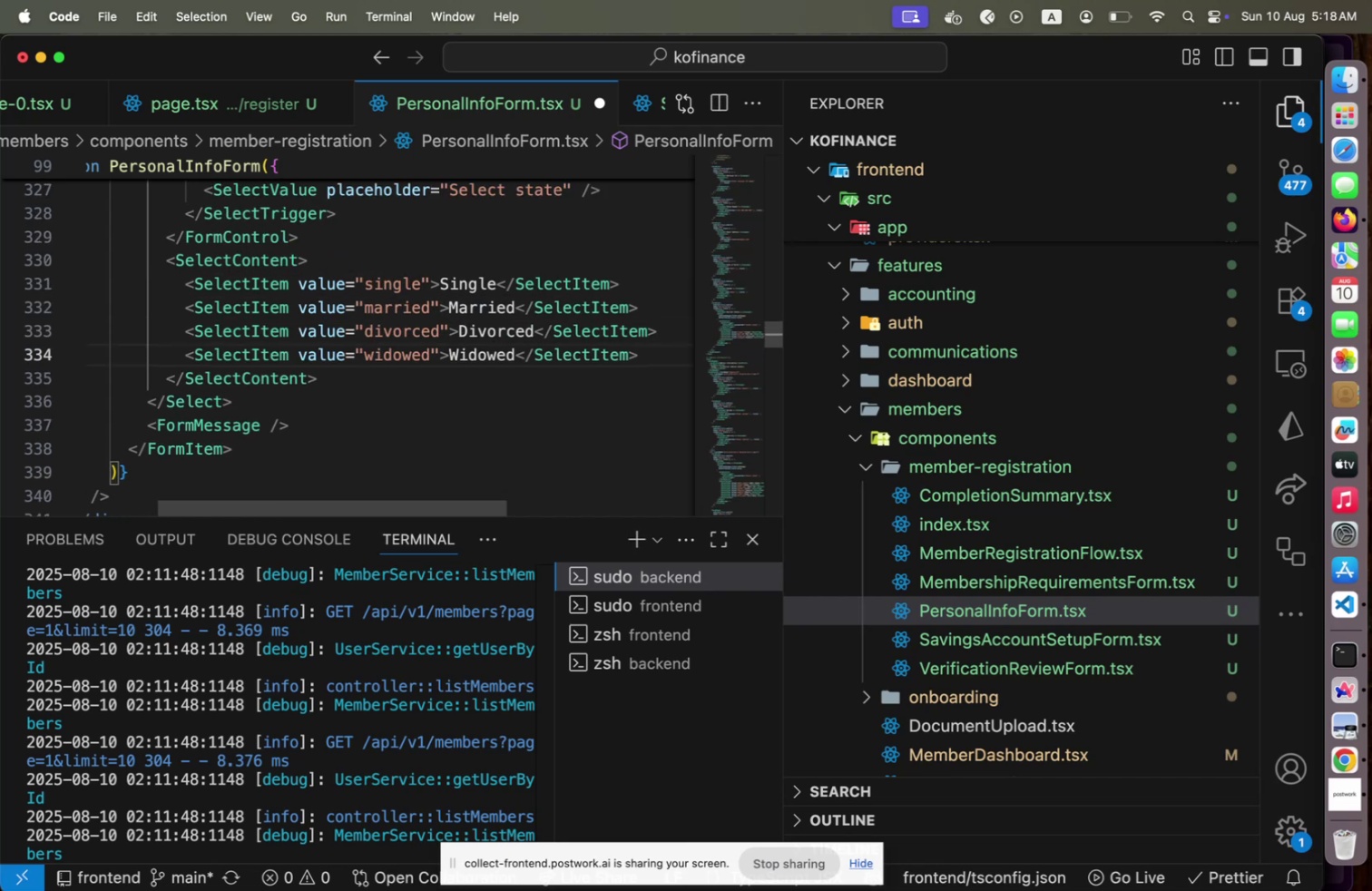 
key(Shift+ArrowUp)
 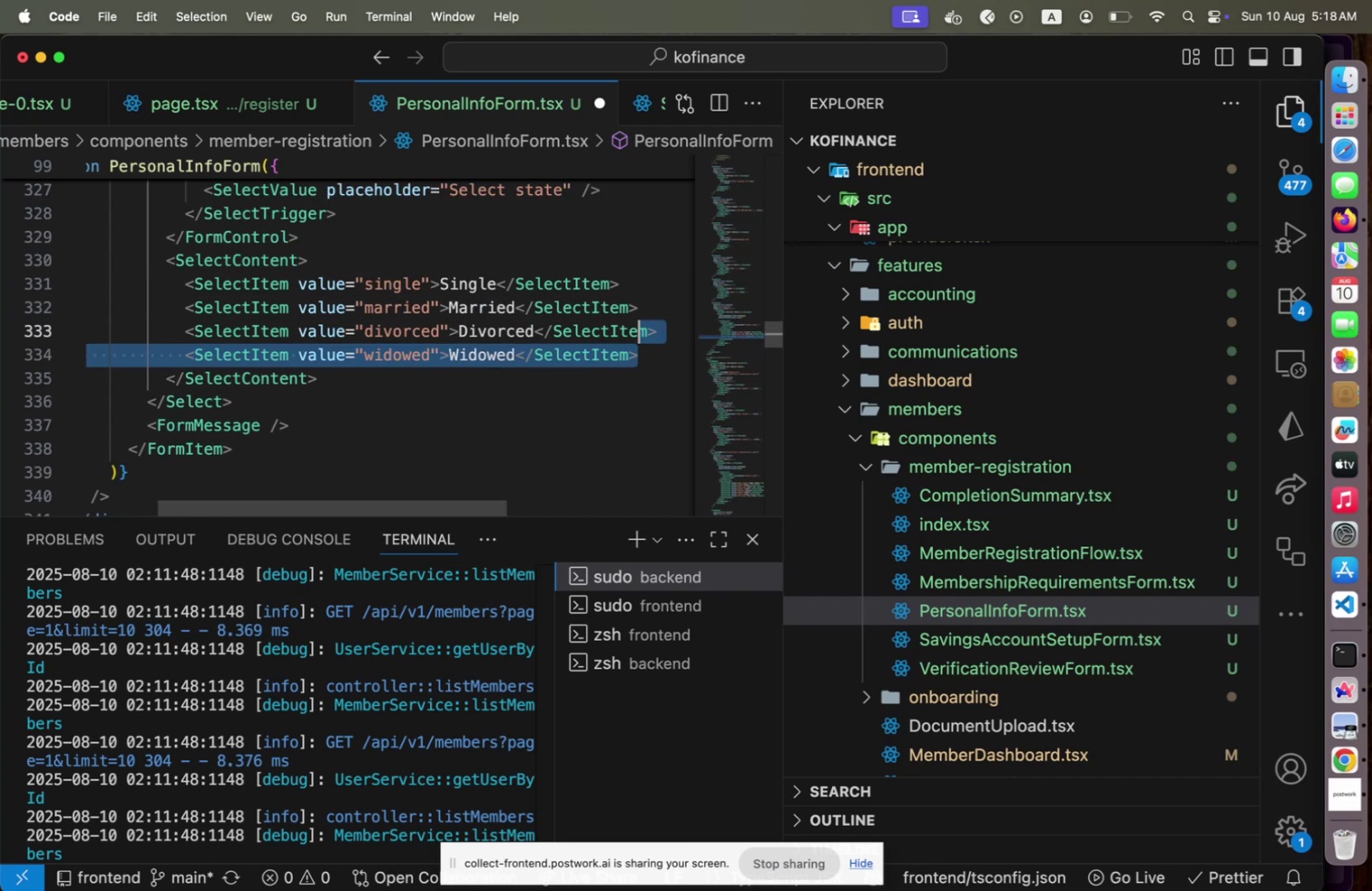 
key(Shift+ArrowUp)
 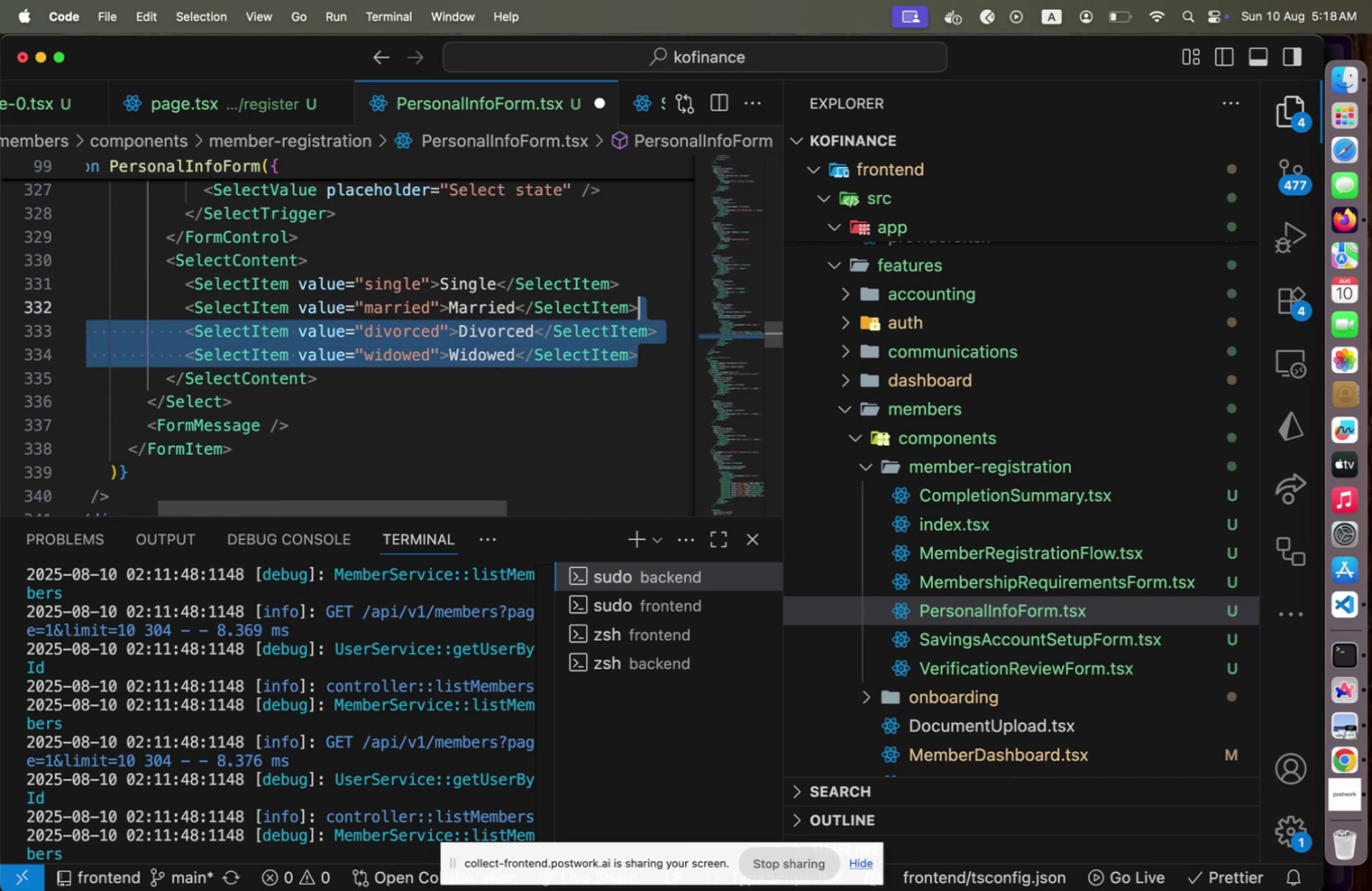 
key(Shift+ArrowUp)
 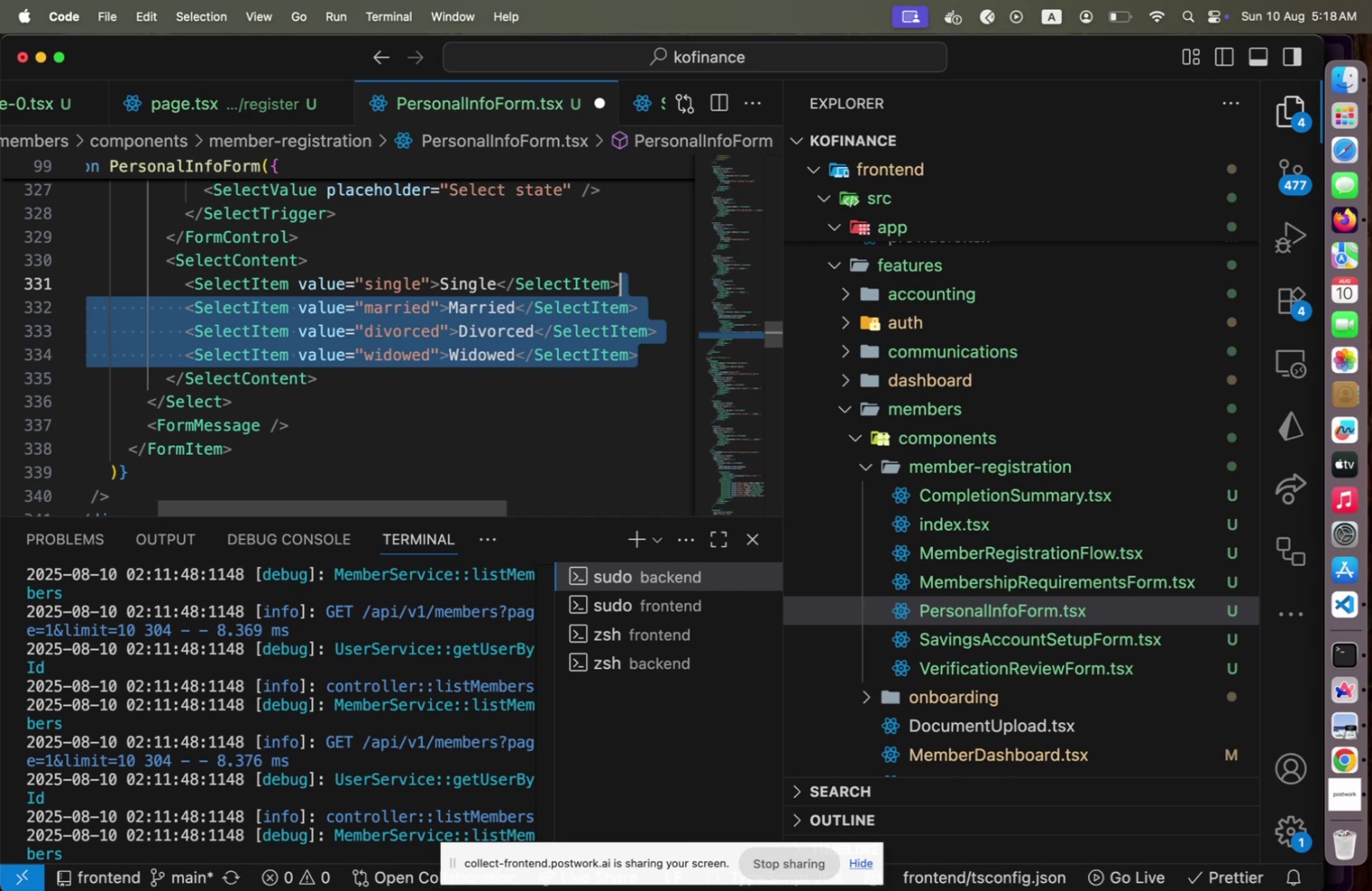 
key(ArrowUp)
 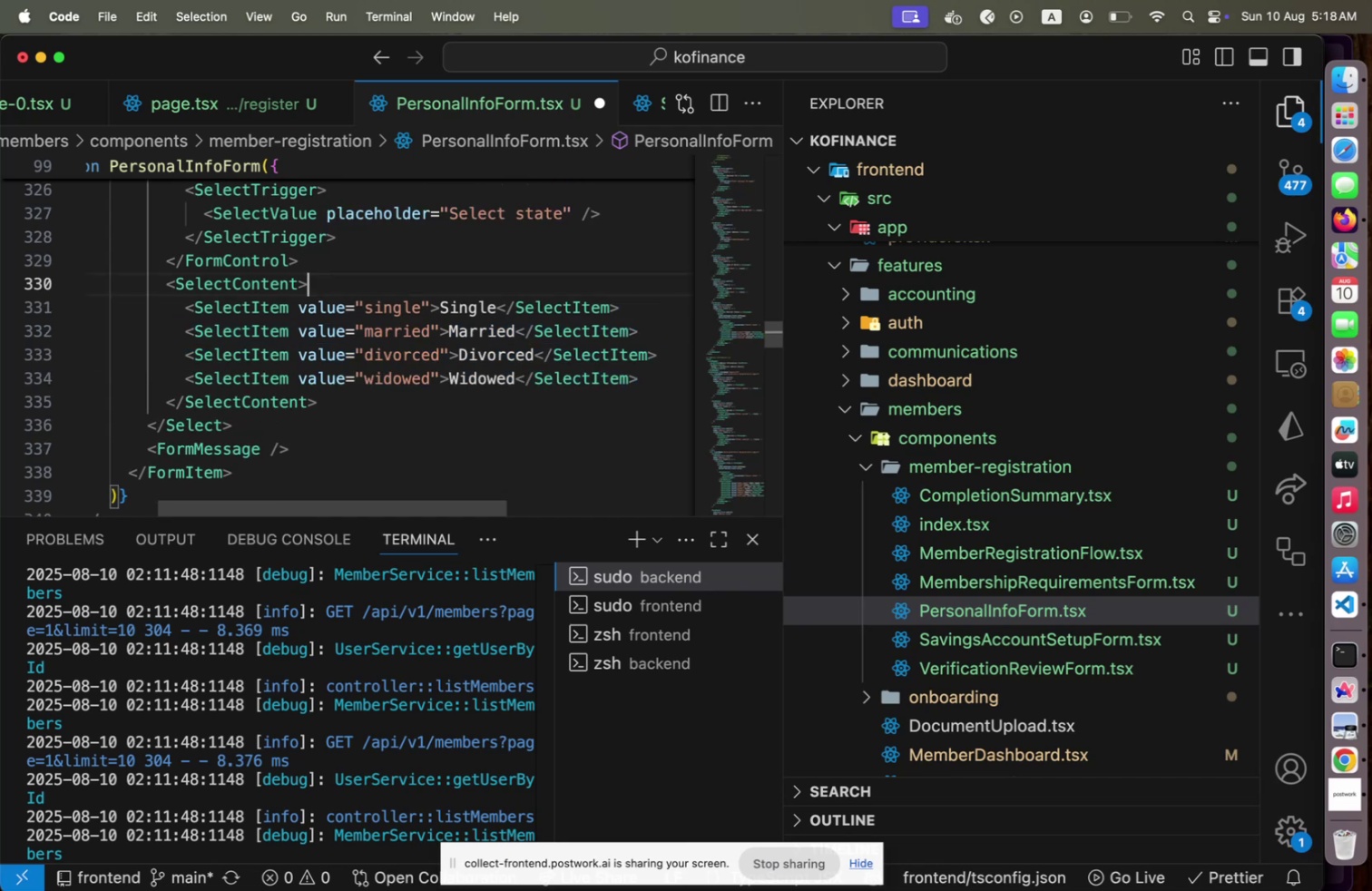 
key(ArrowUp)
 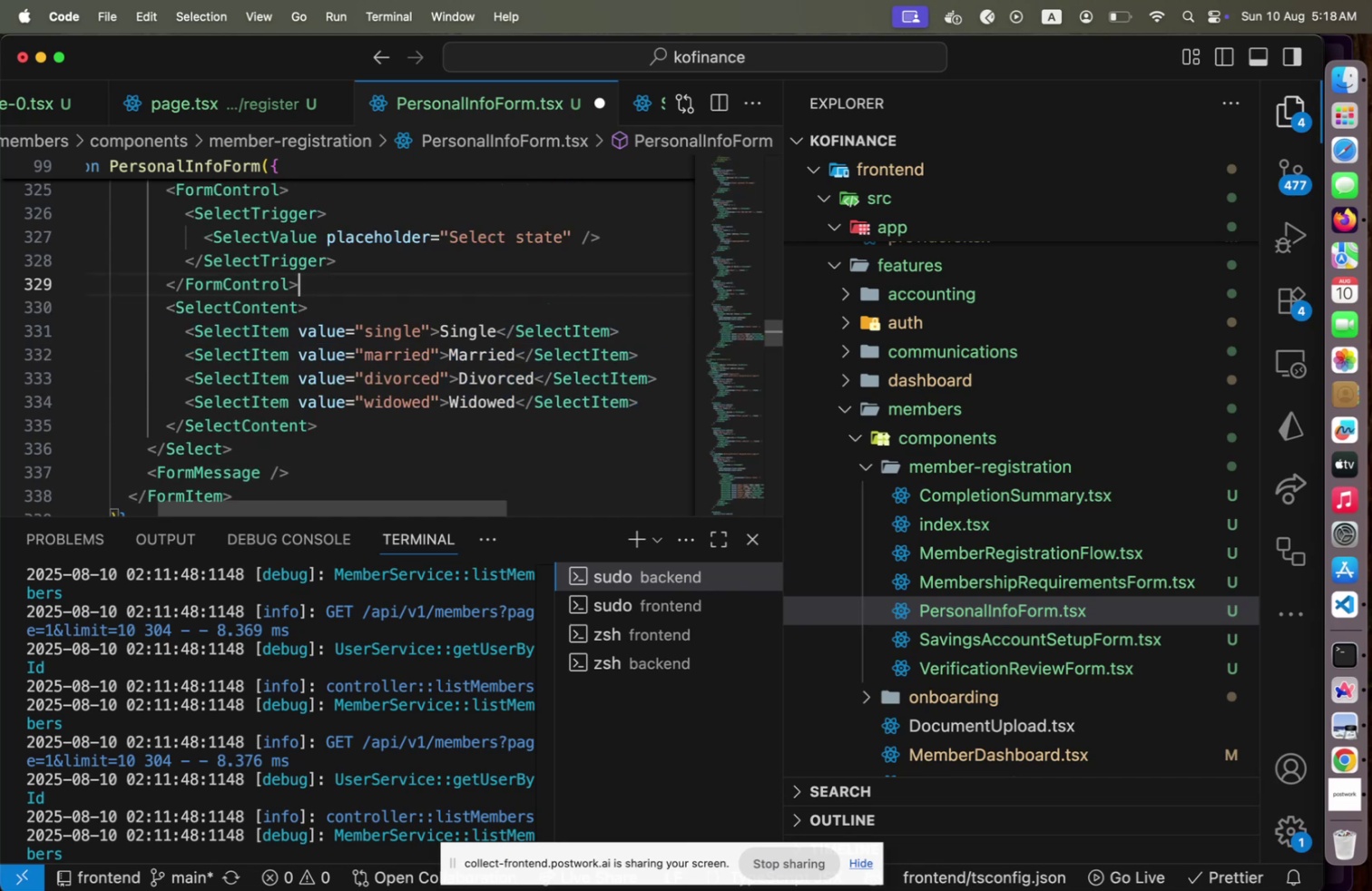 
key(ArrowUp)
 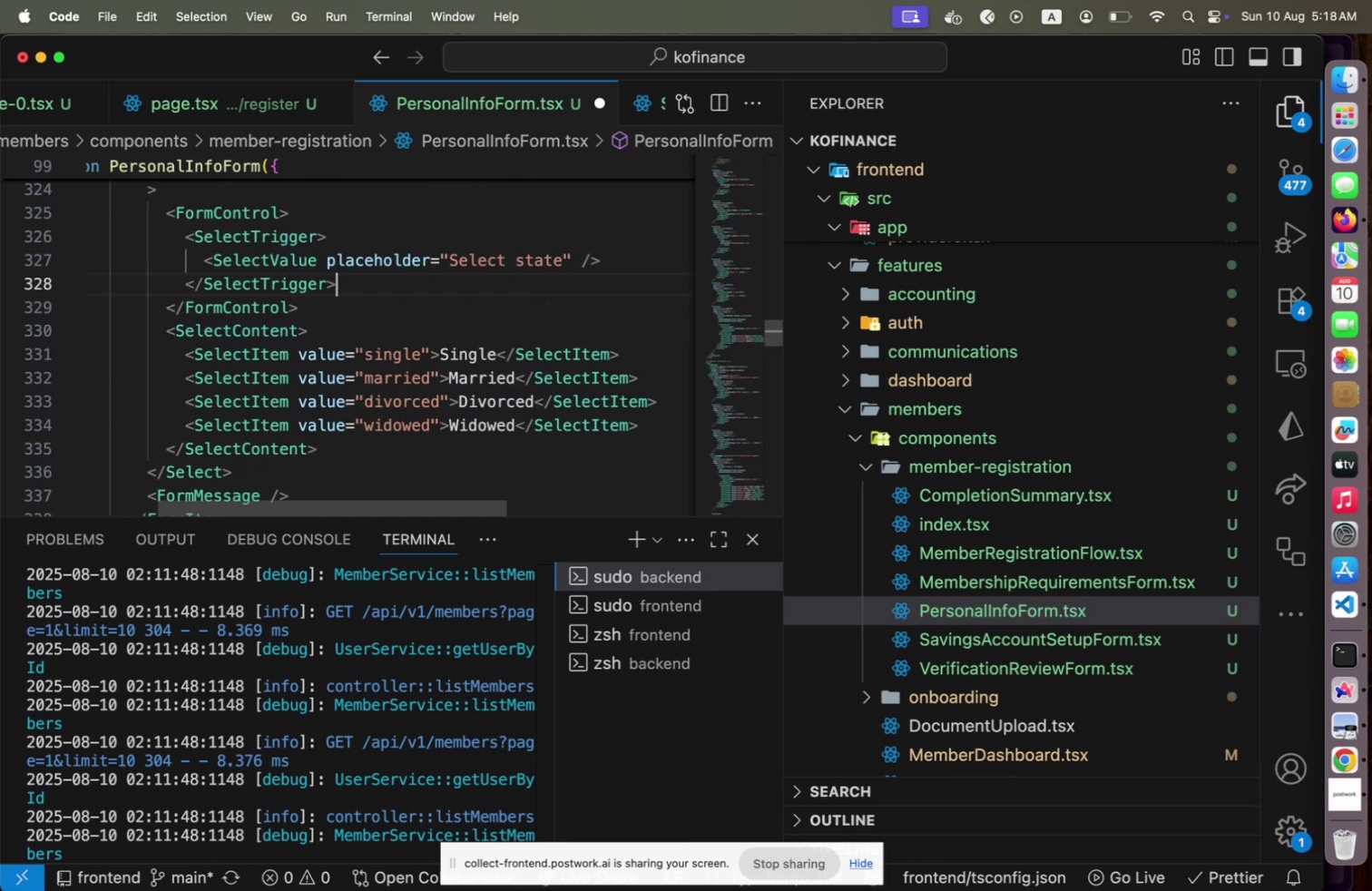 
key(ArrowUp)
 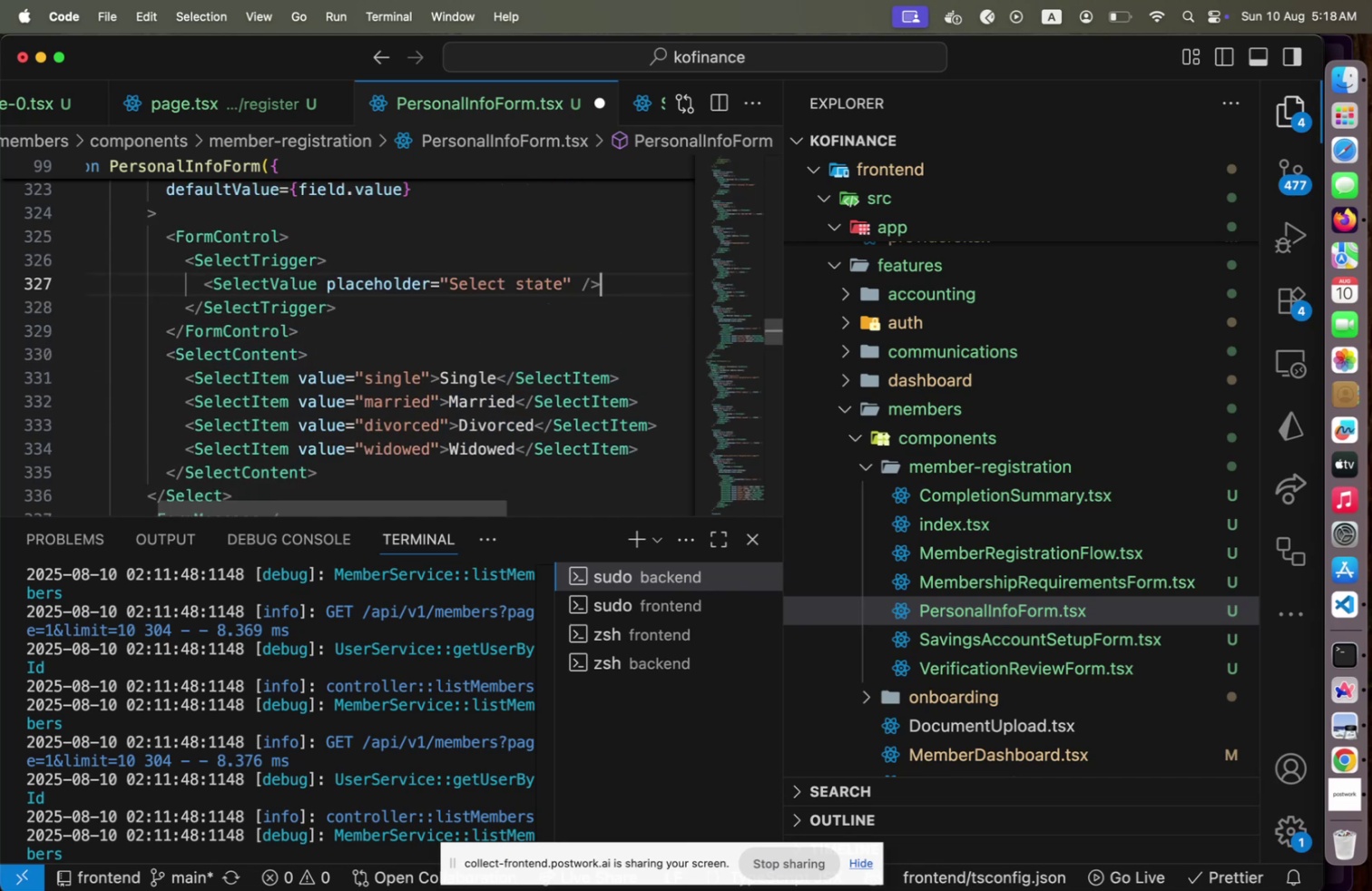 
key(ArrowUp)
 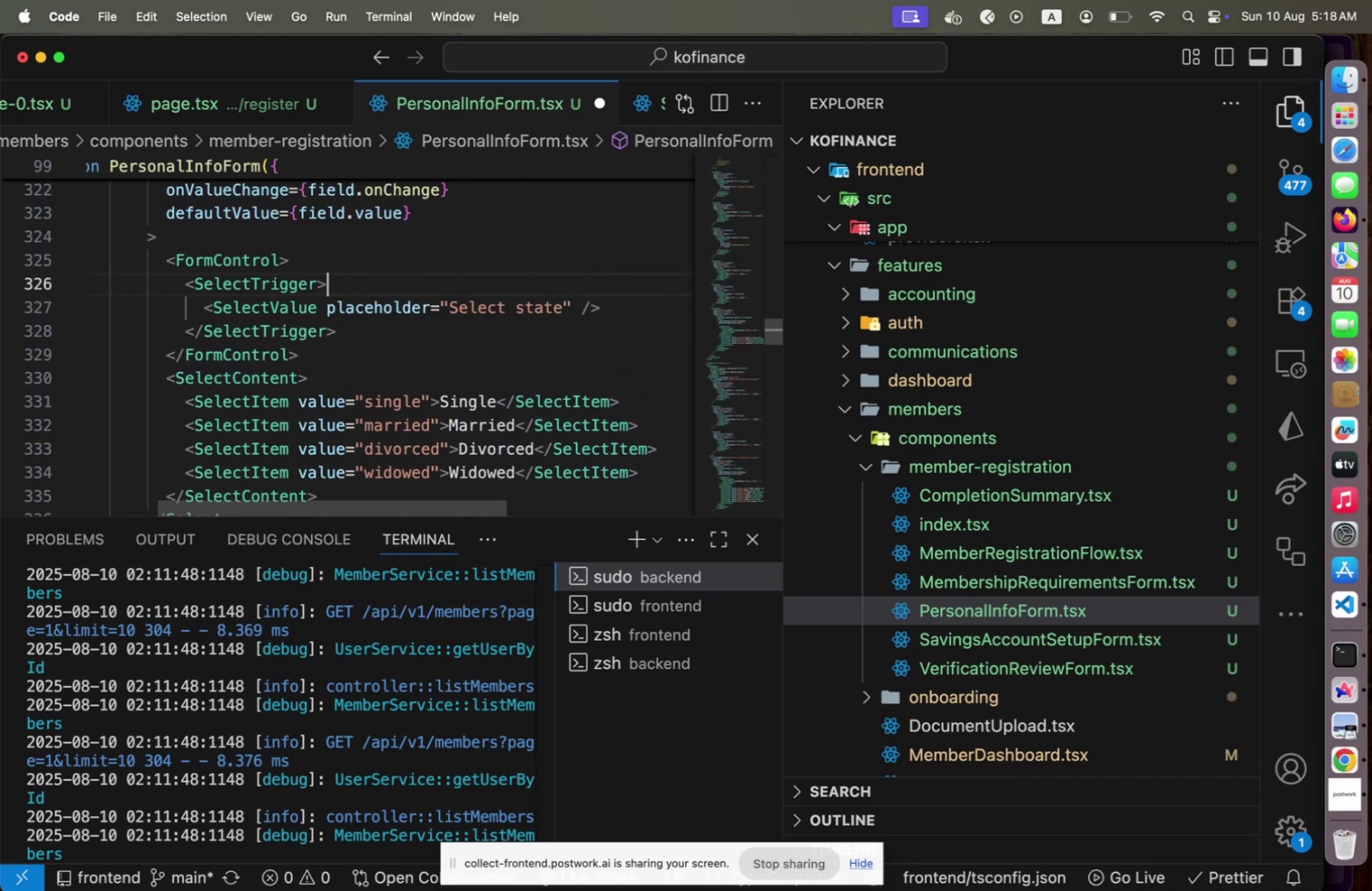 
key(ArrowUp)
 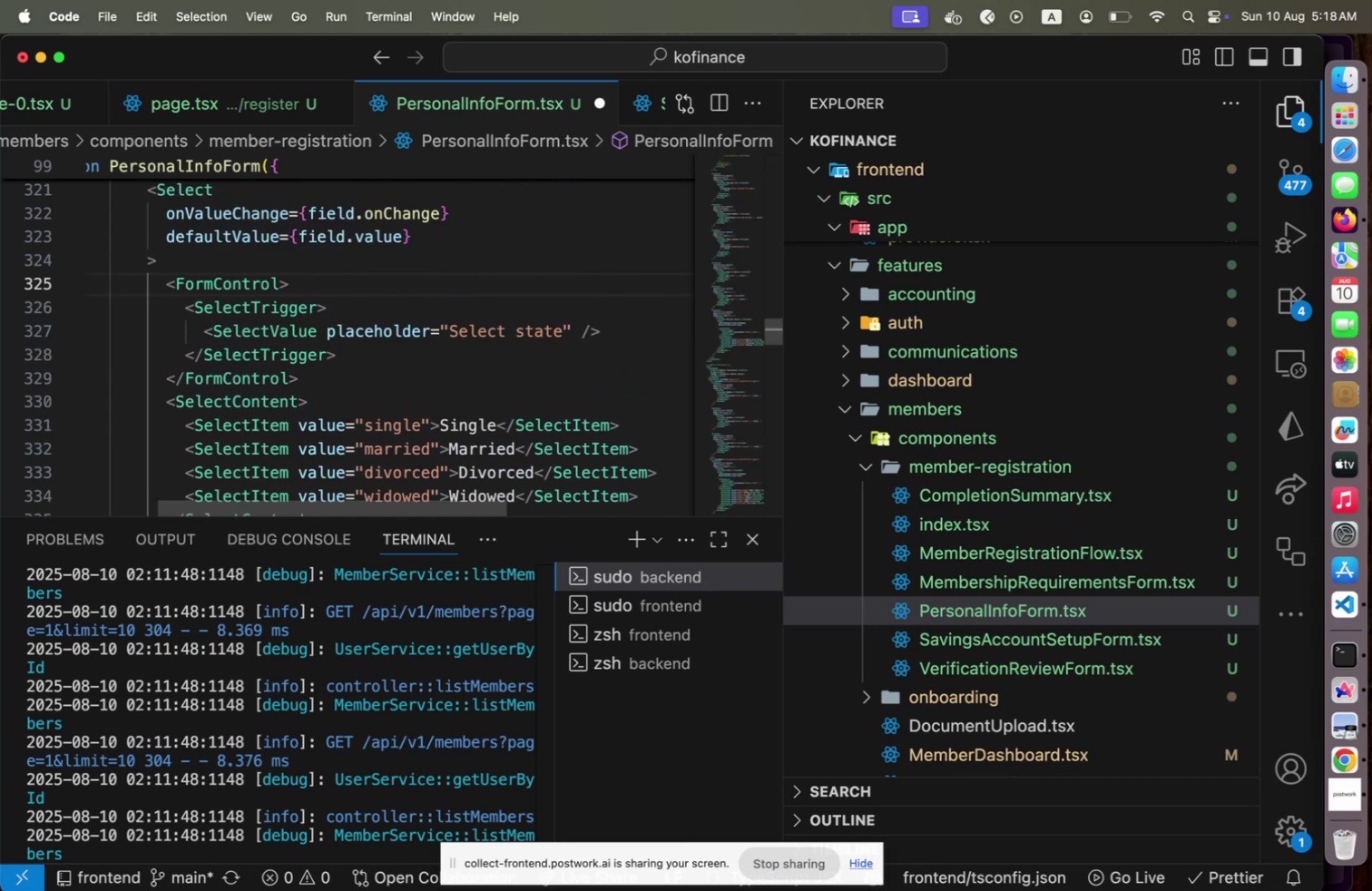 
key(ArrowDown)
 